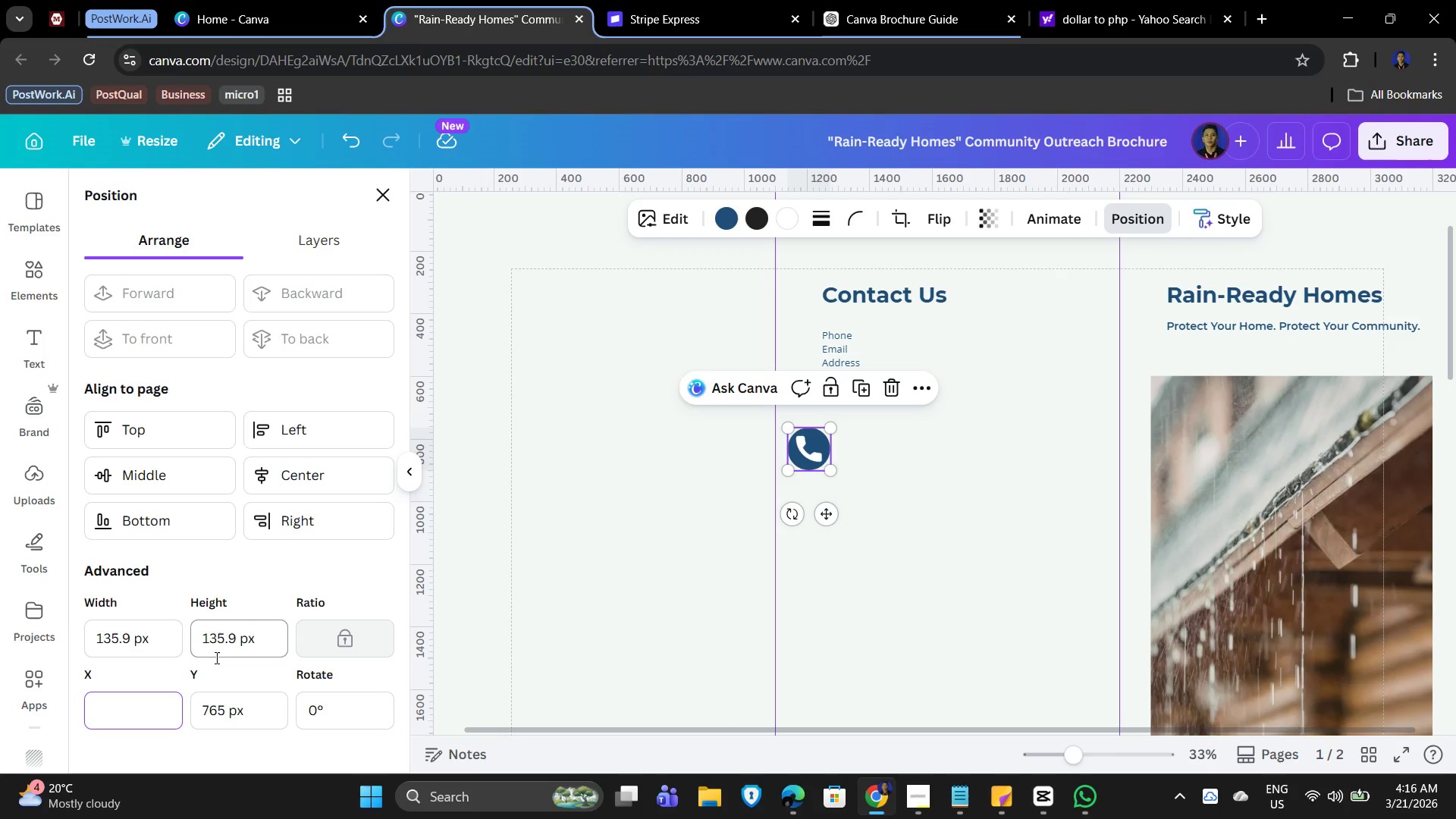 
key(Numpad1)
 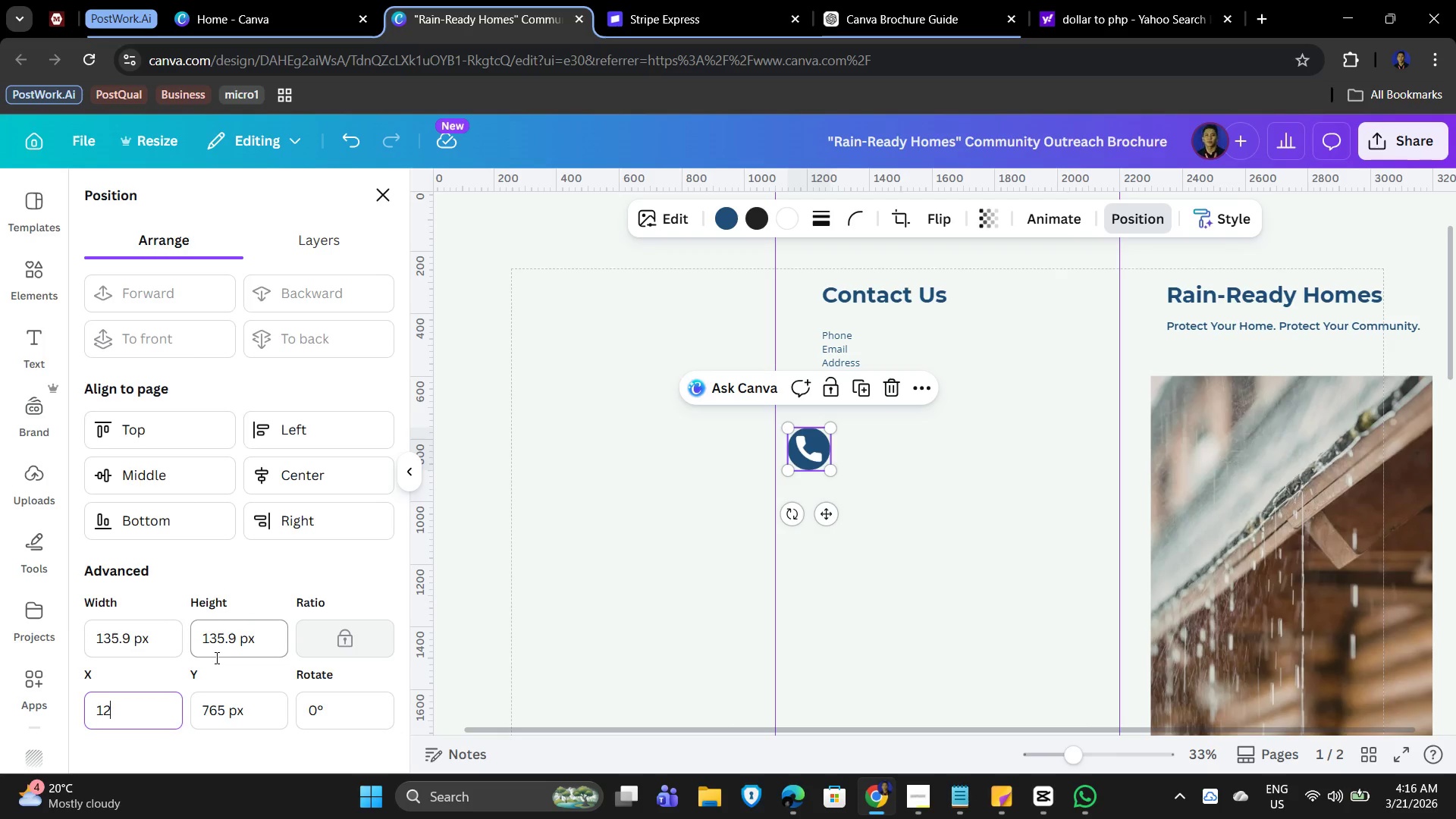 
key(Numpad2)
 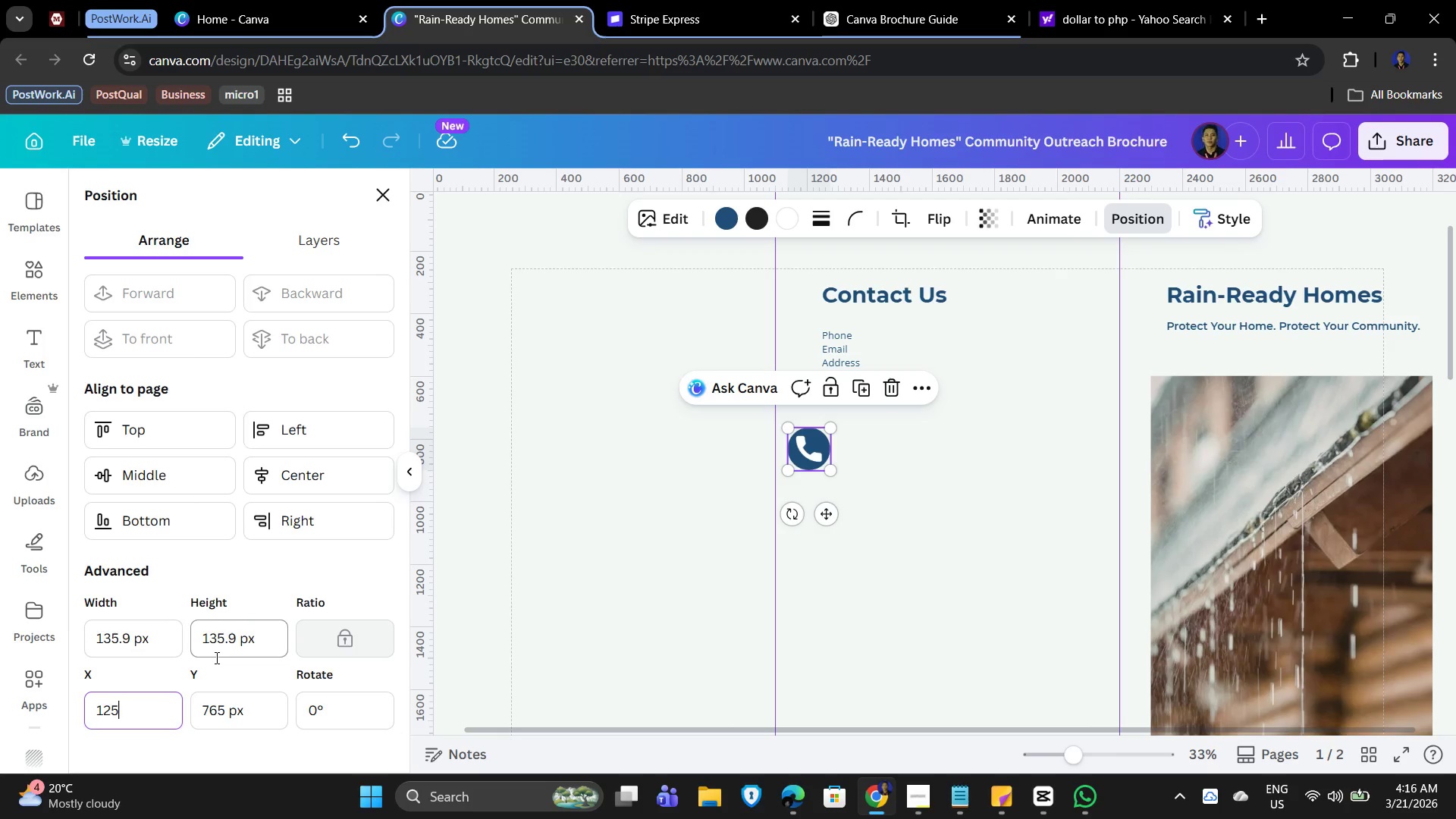 
key(Numpad5)
 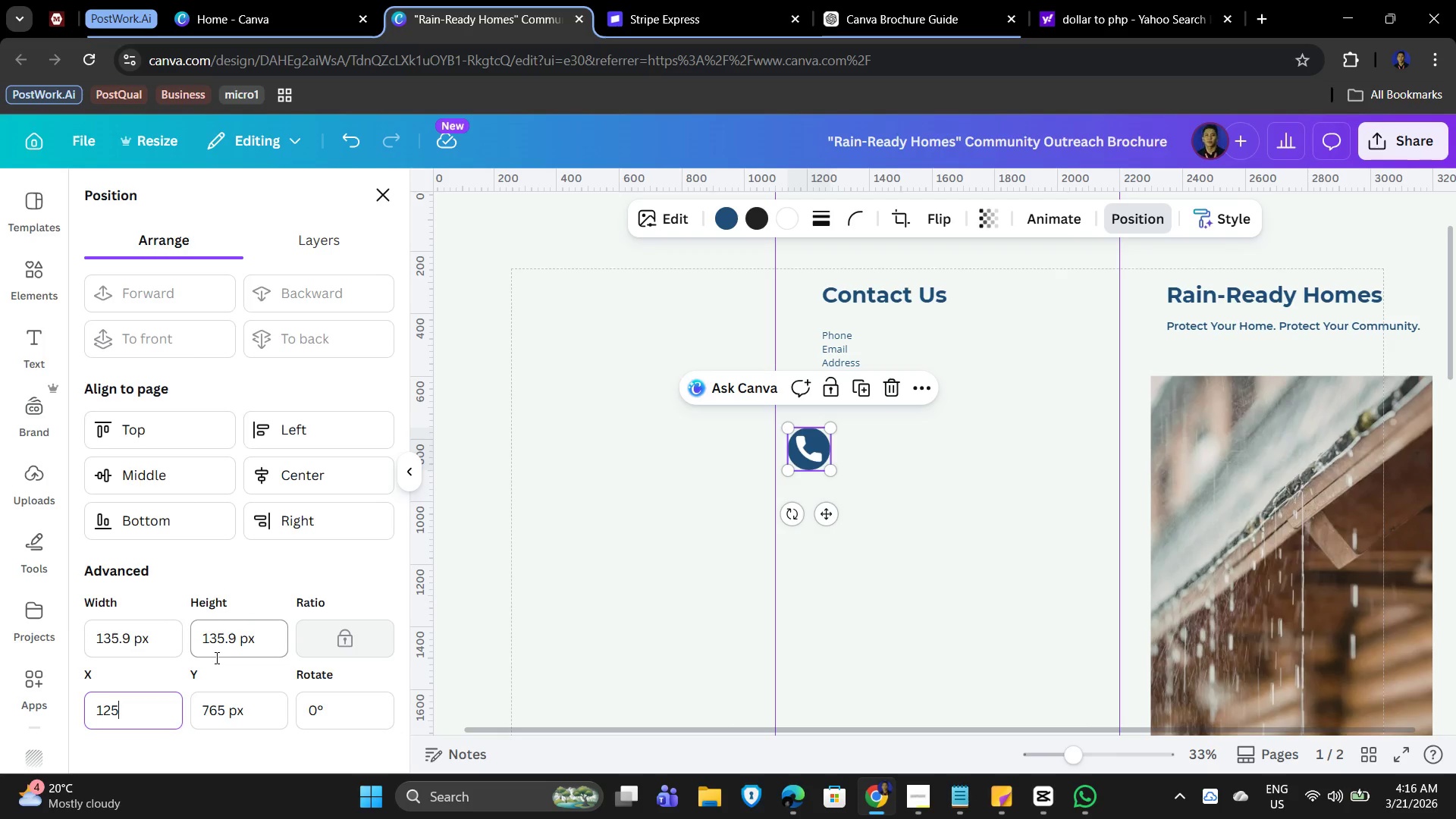 
key(Numpad0)
 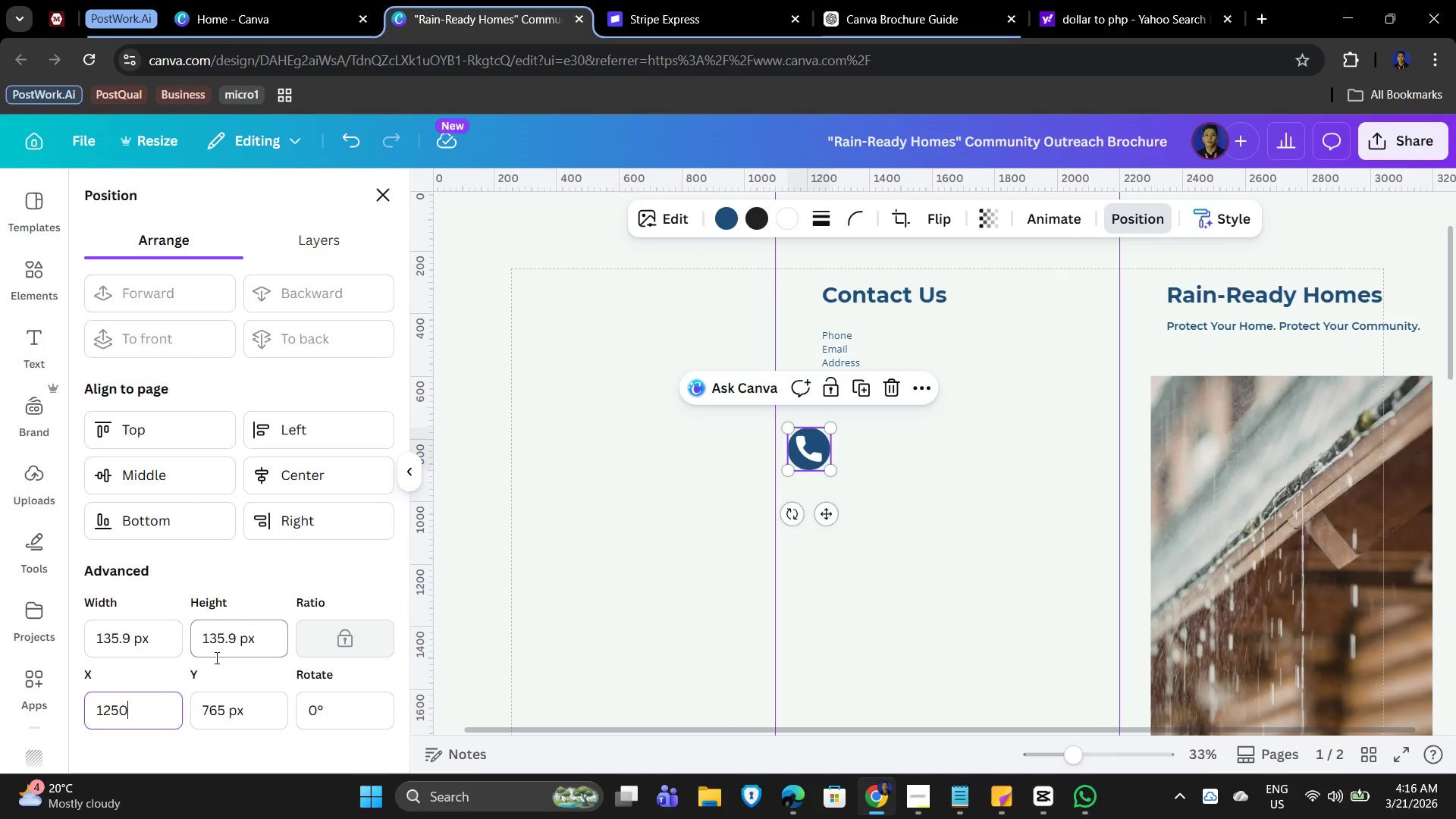 
key(NumpadEnter)
 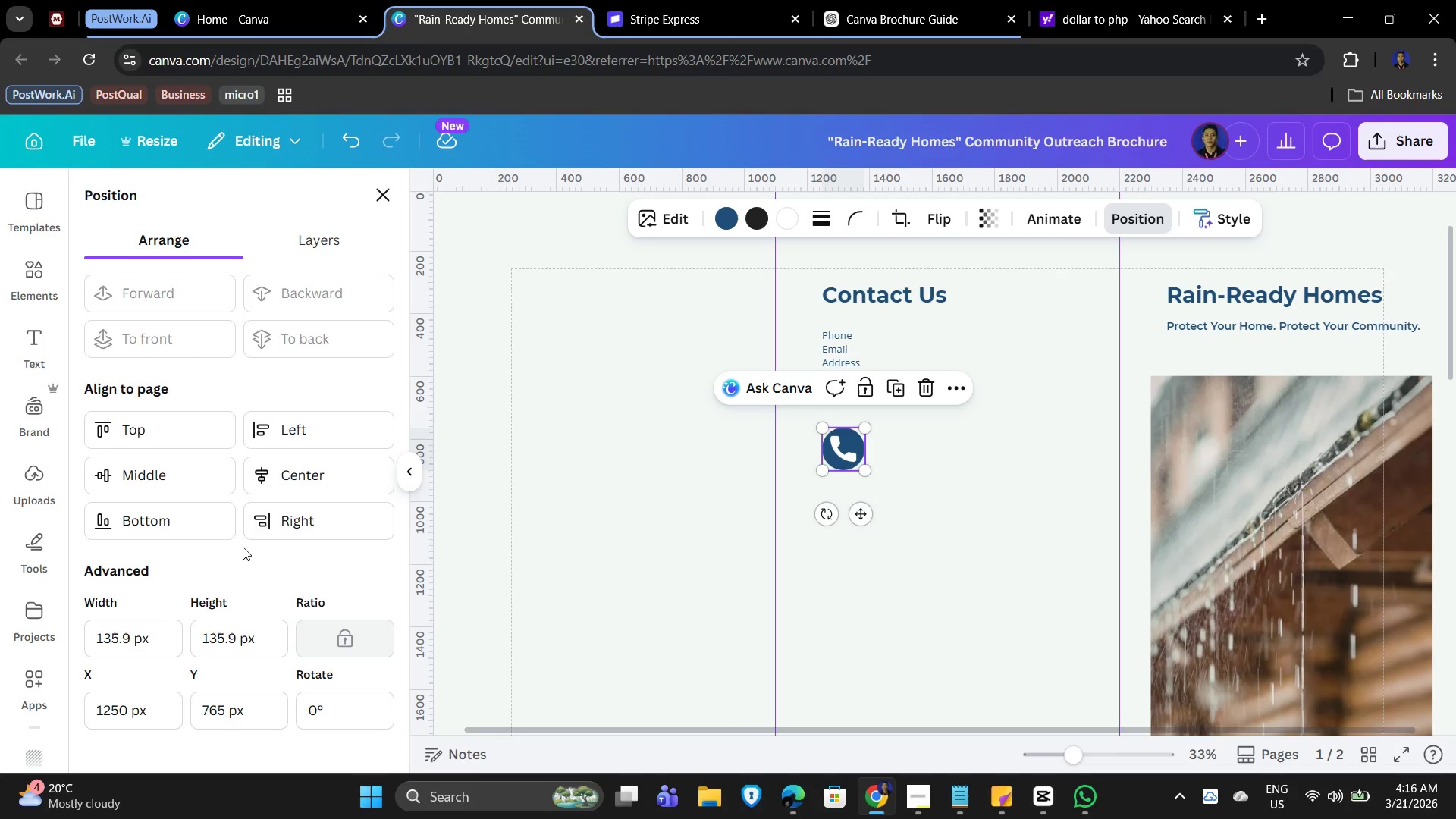 
wait(5.17)
 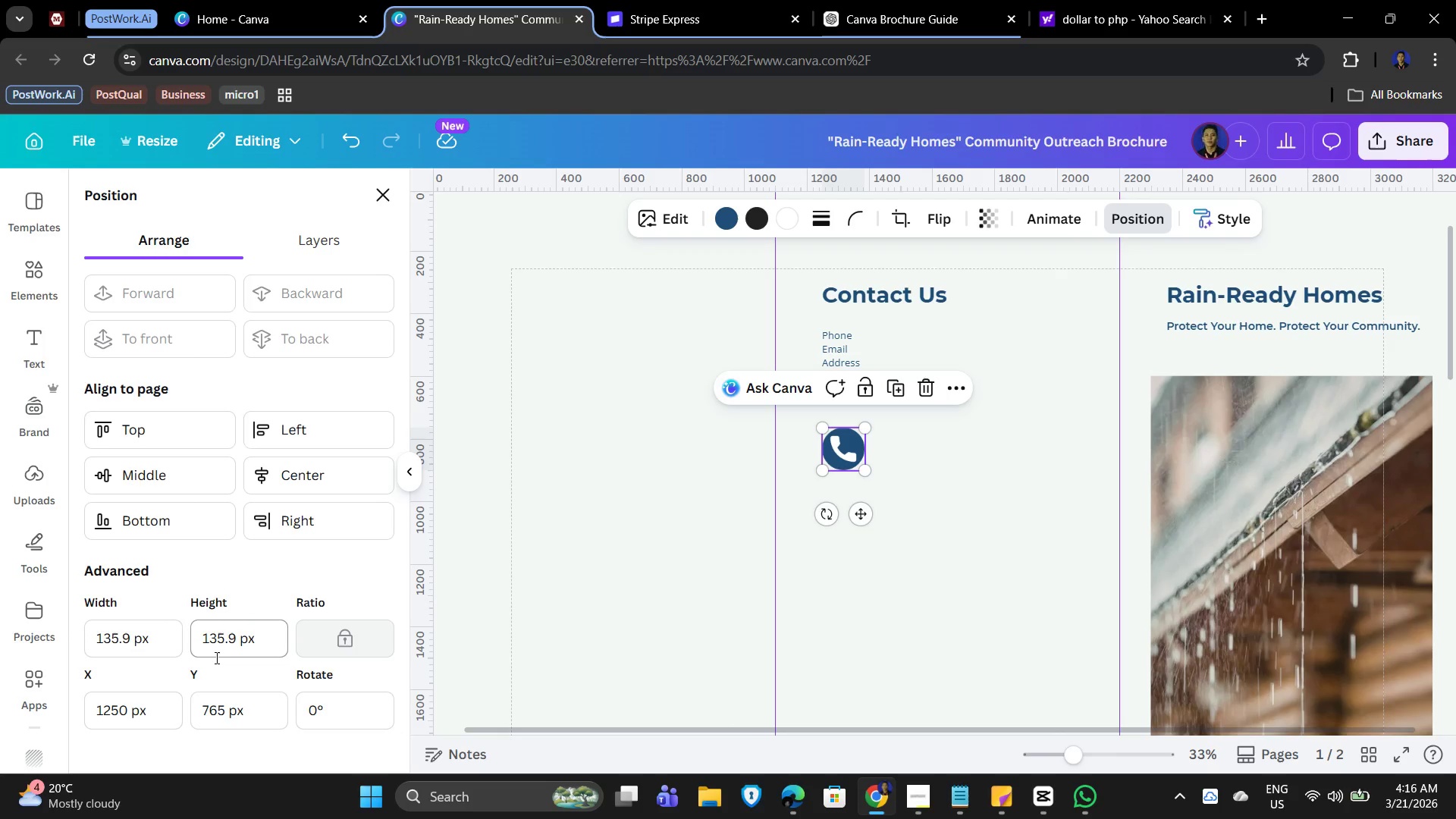 
left_click([1034, 523])
 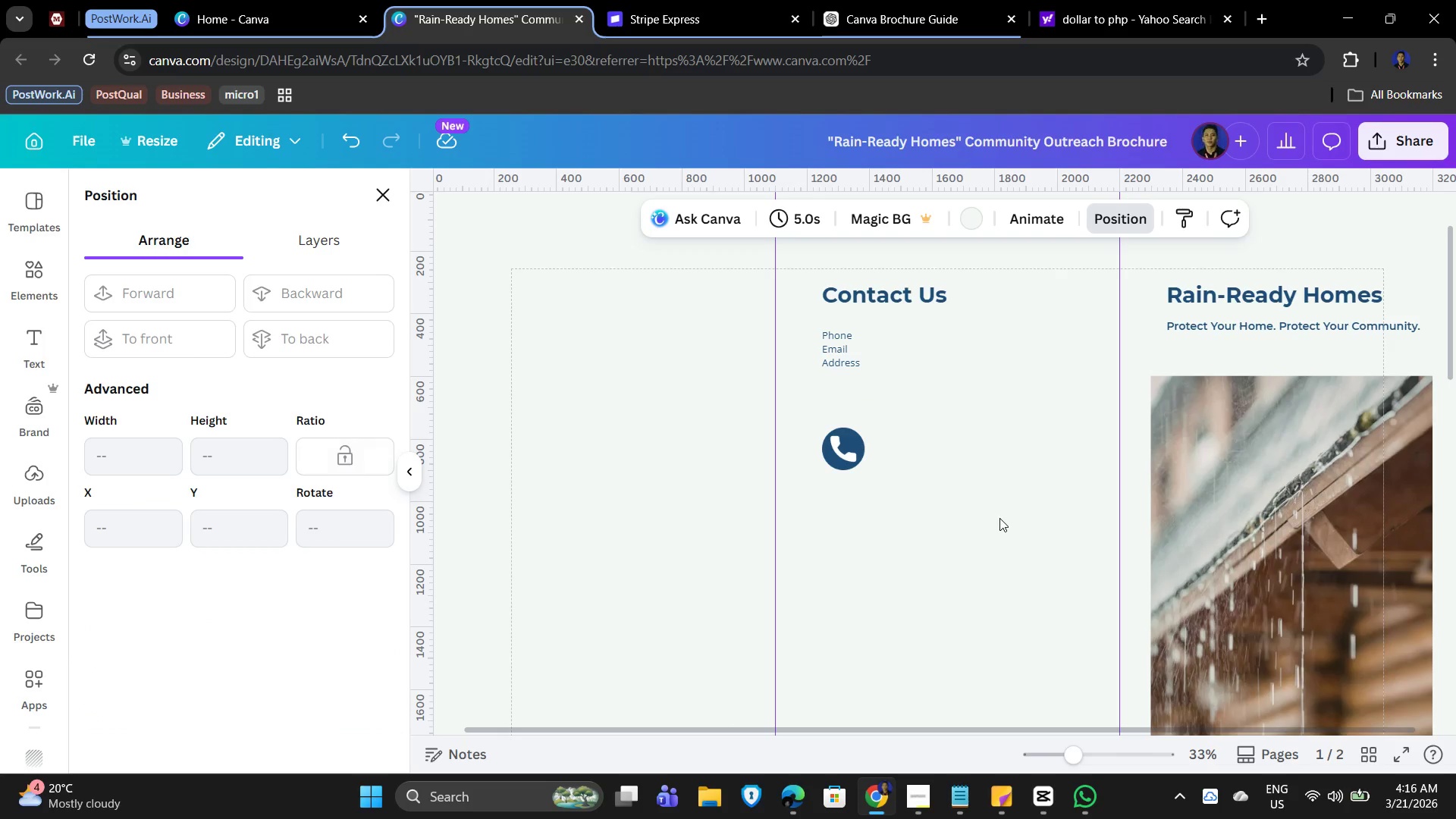 
hold_key(key=ControlLeft, duration=0.61)
scroll: coordinate [992, 518], scroll_direction: up, amount: 3.0
 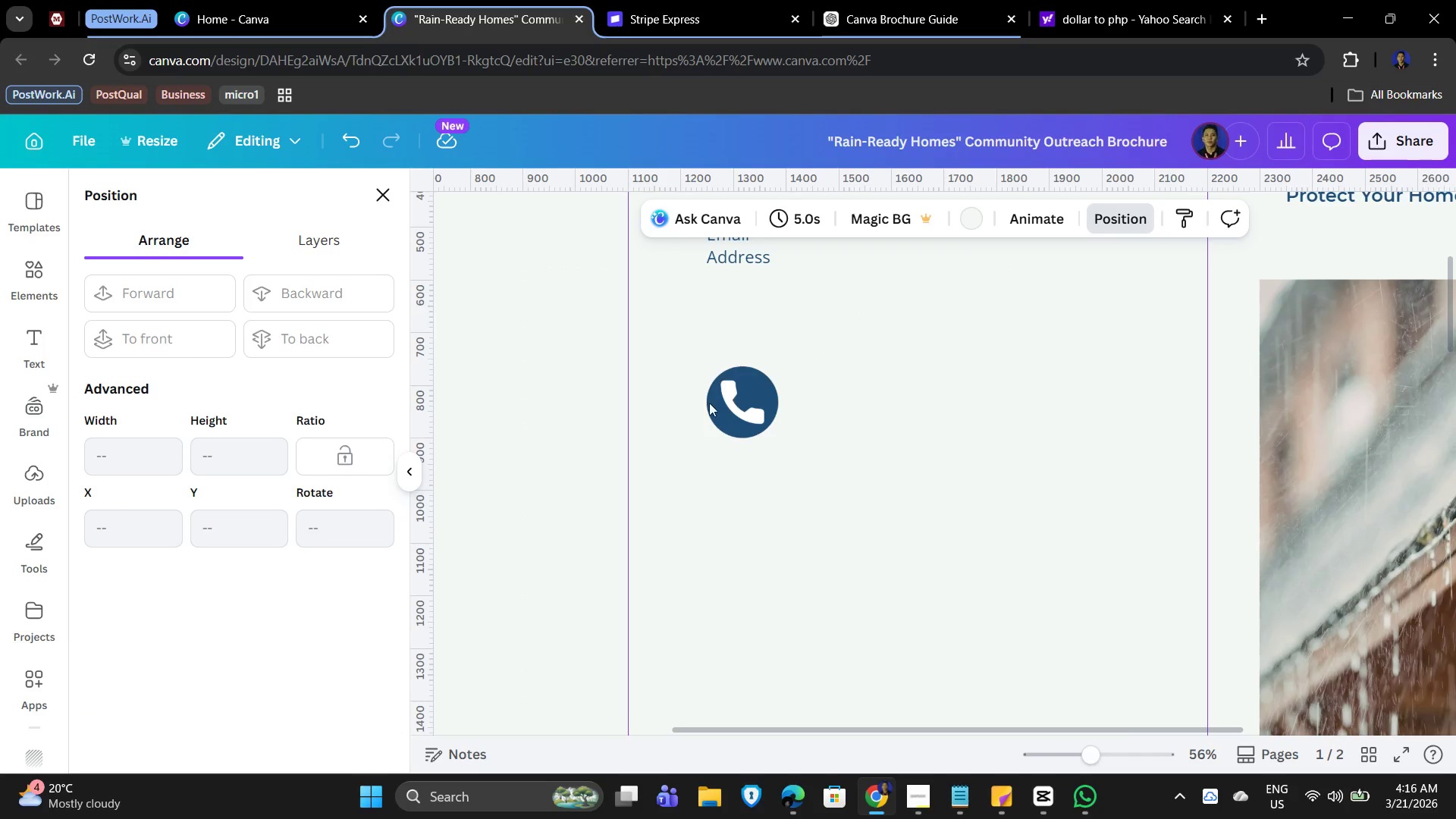 
left_click([739, 395])
 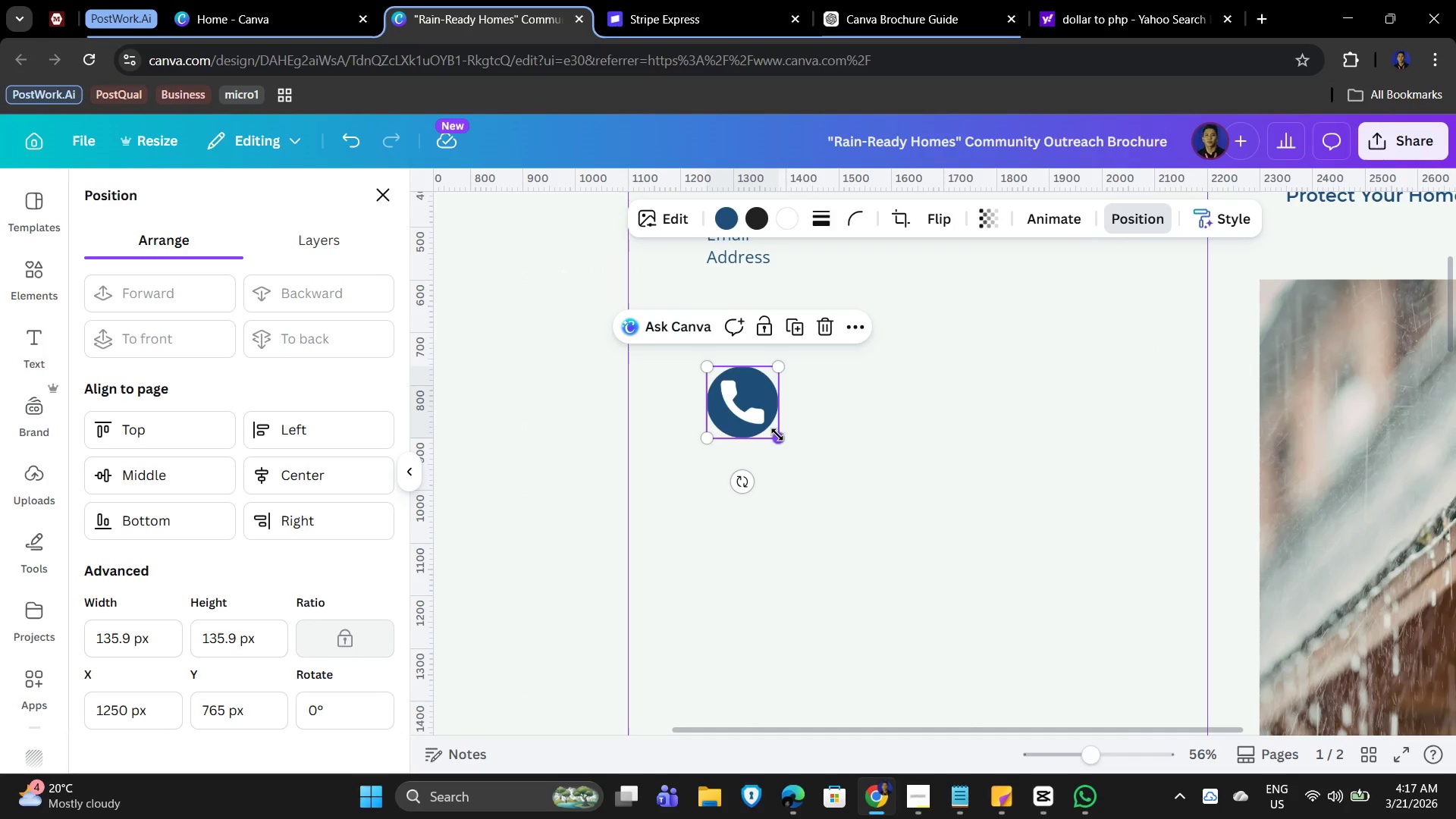 
left_click_drag(start_coordinate=[780, 439], to_coordinate=[732, 410])
 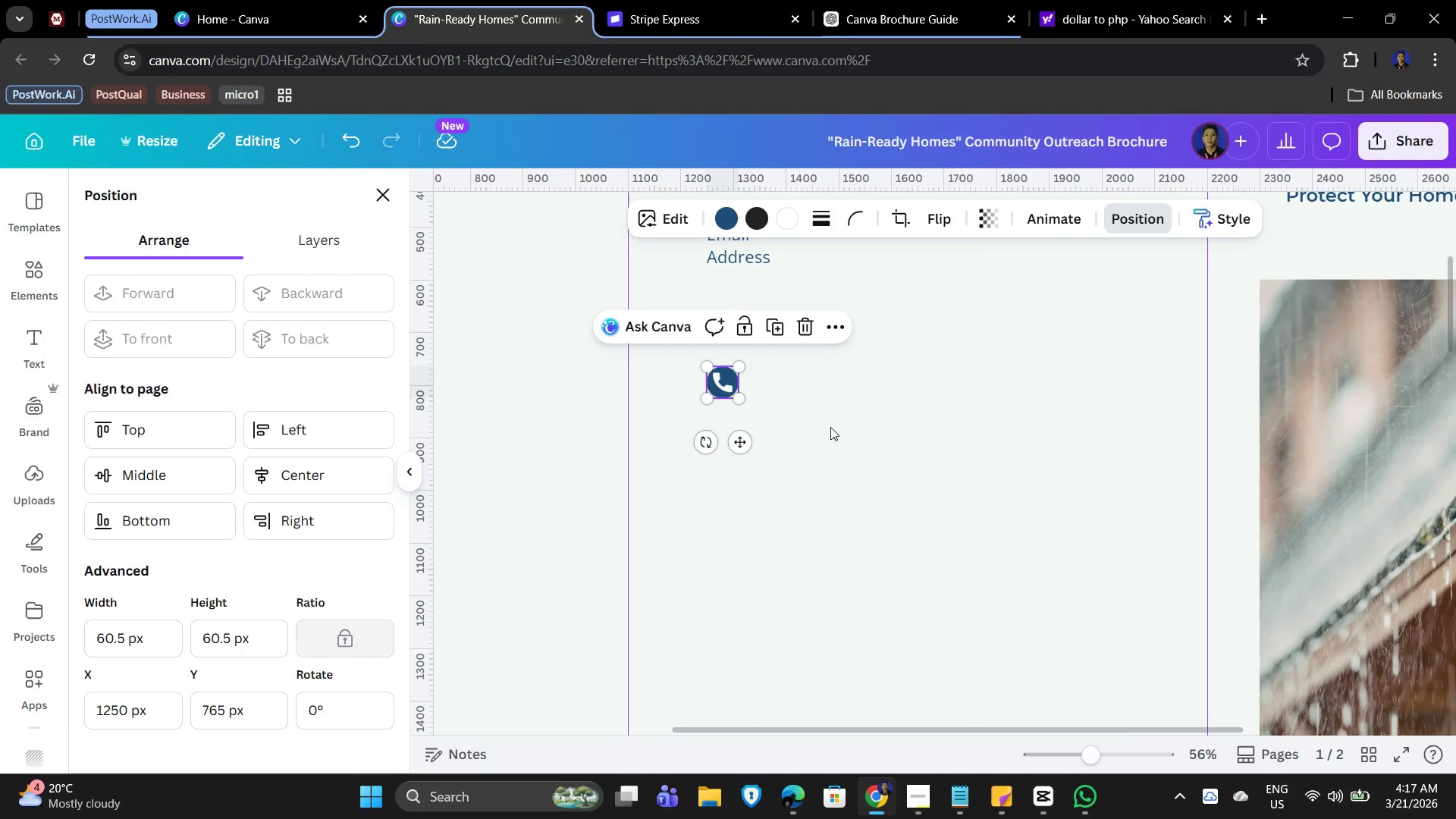 
left_click([830, 427])
 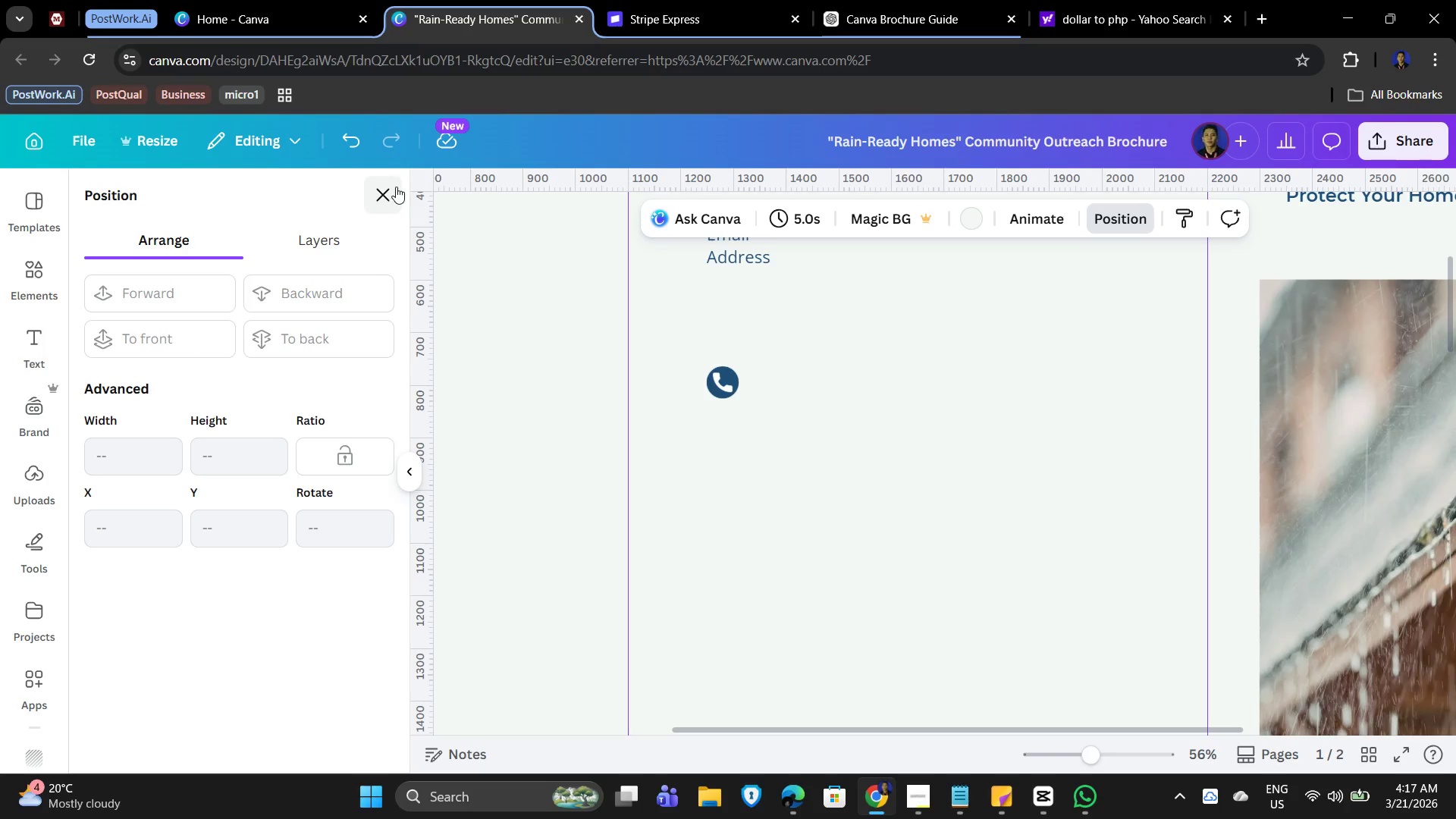 
left_click([28, 276])
 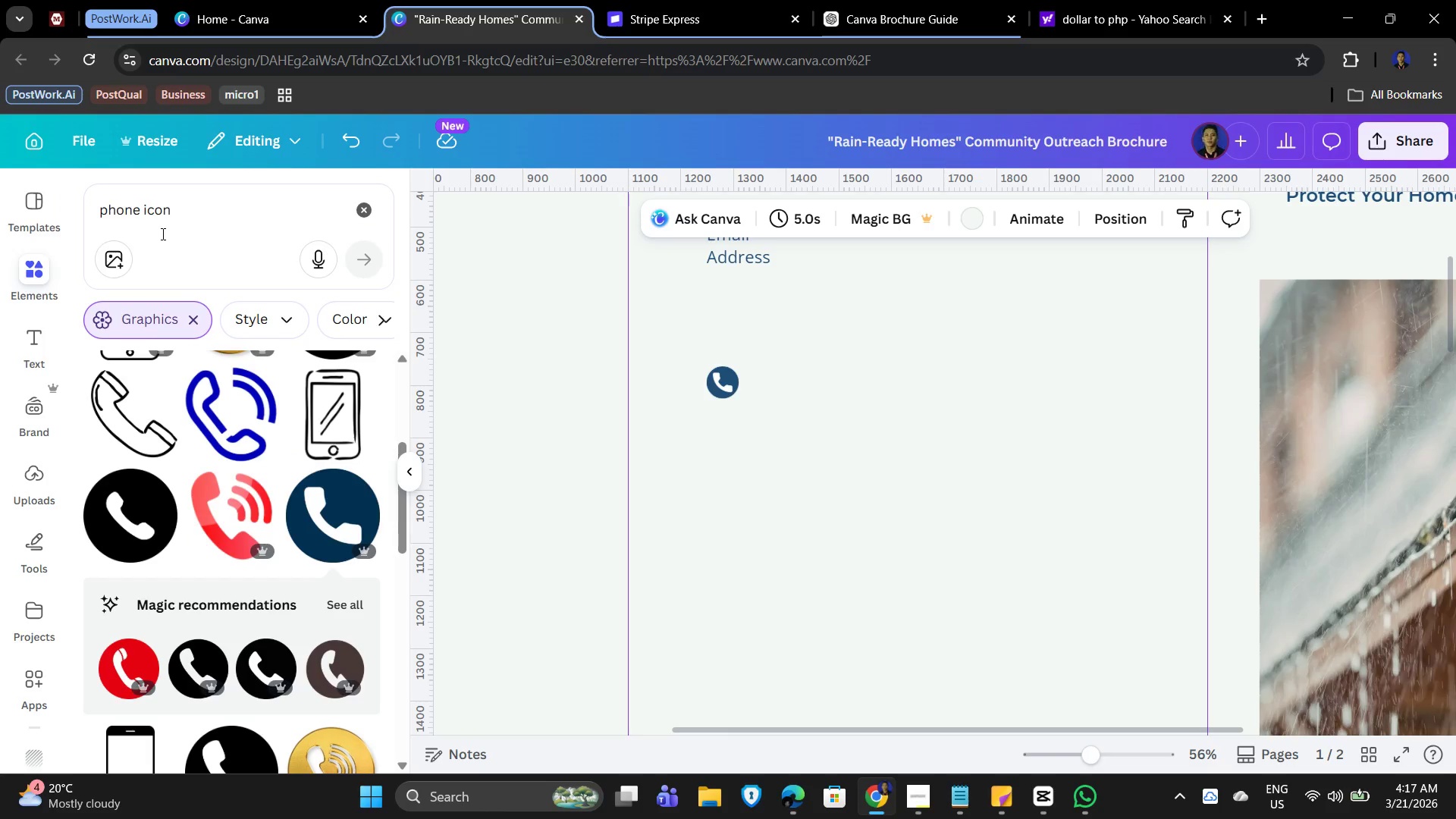 
left_click_drag(start_coordinate=[227, 206], to_coordinate=[35, 207])
 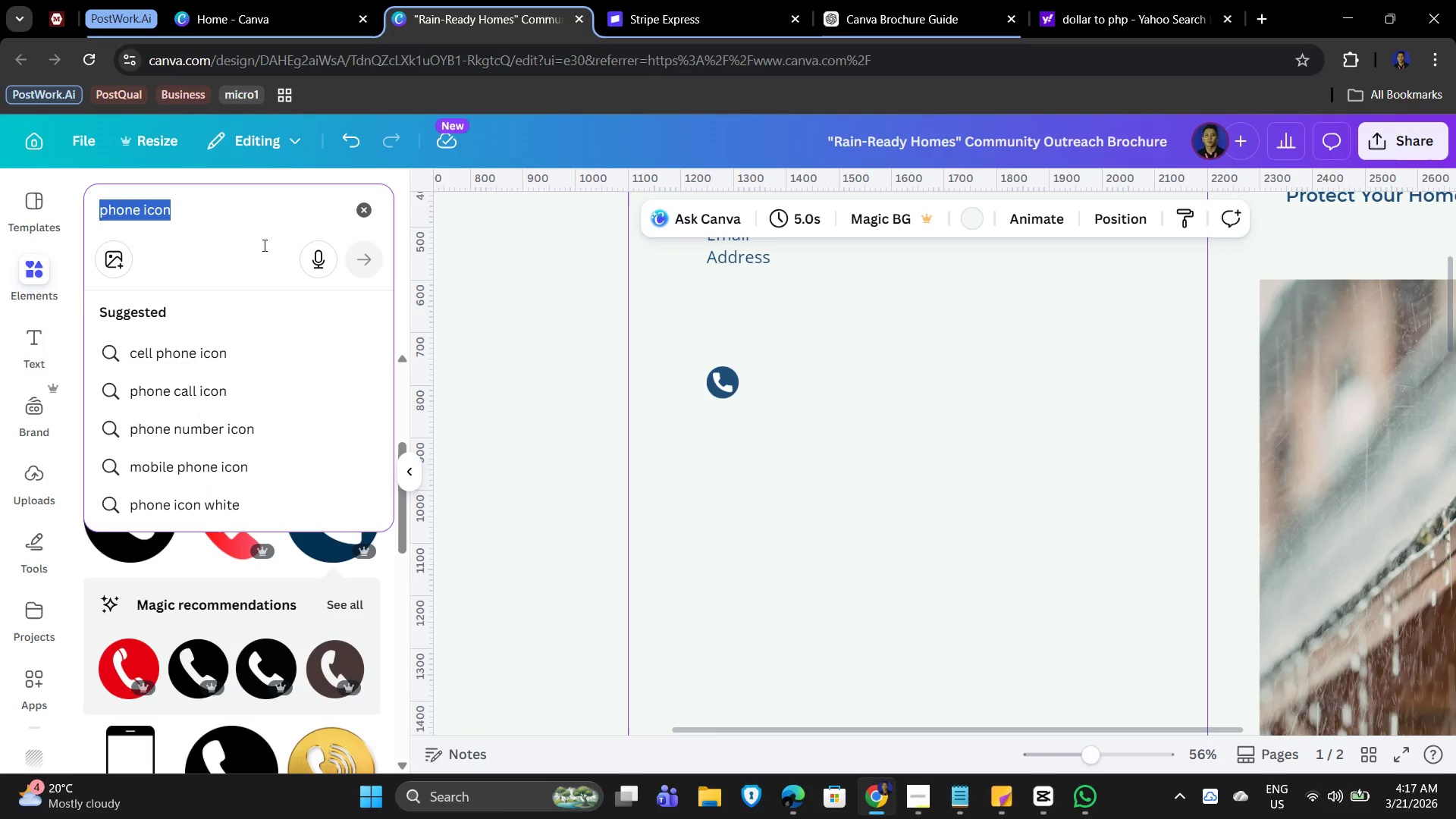 
type(email icon)
 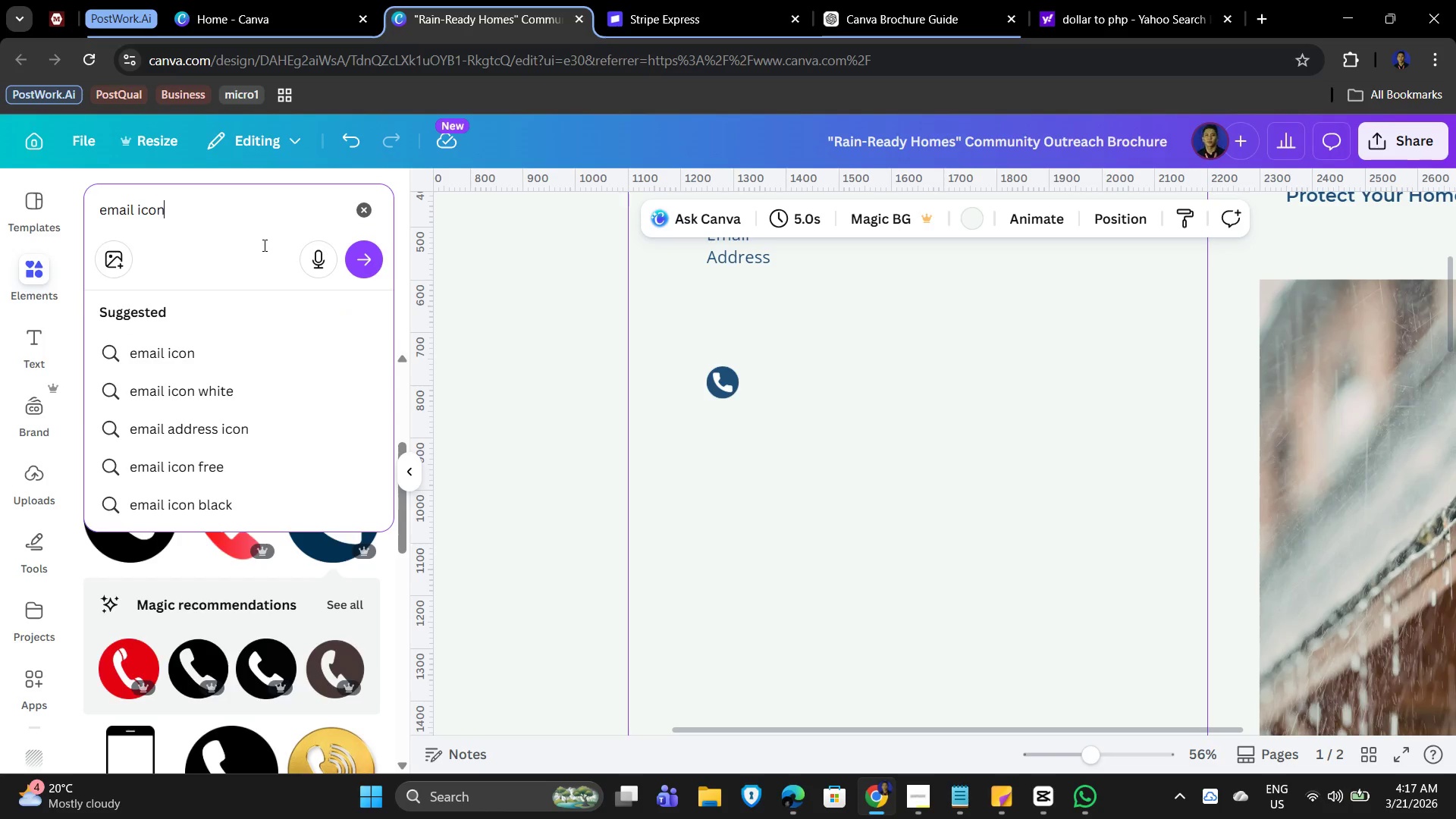 
key(Enter)
 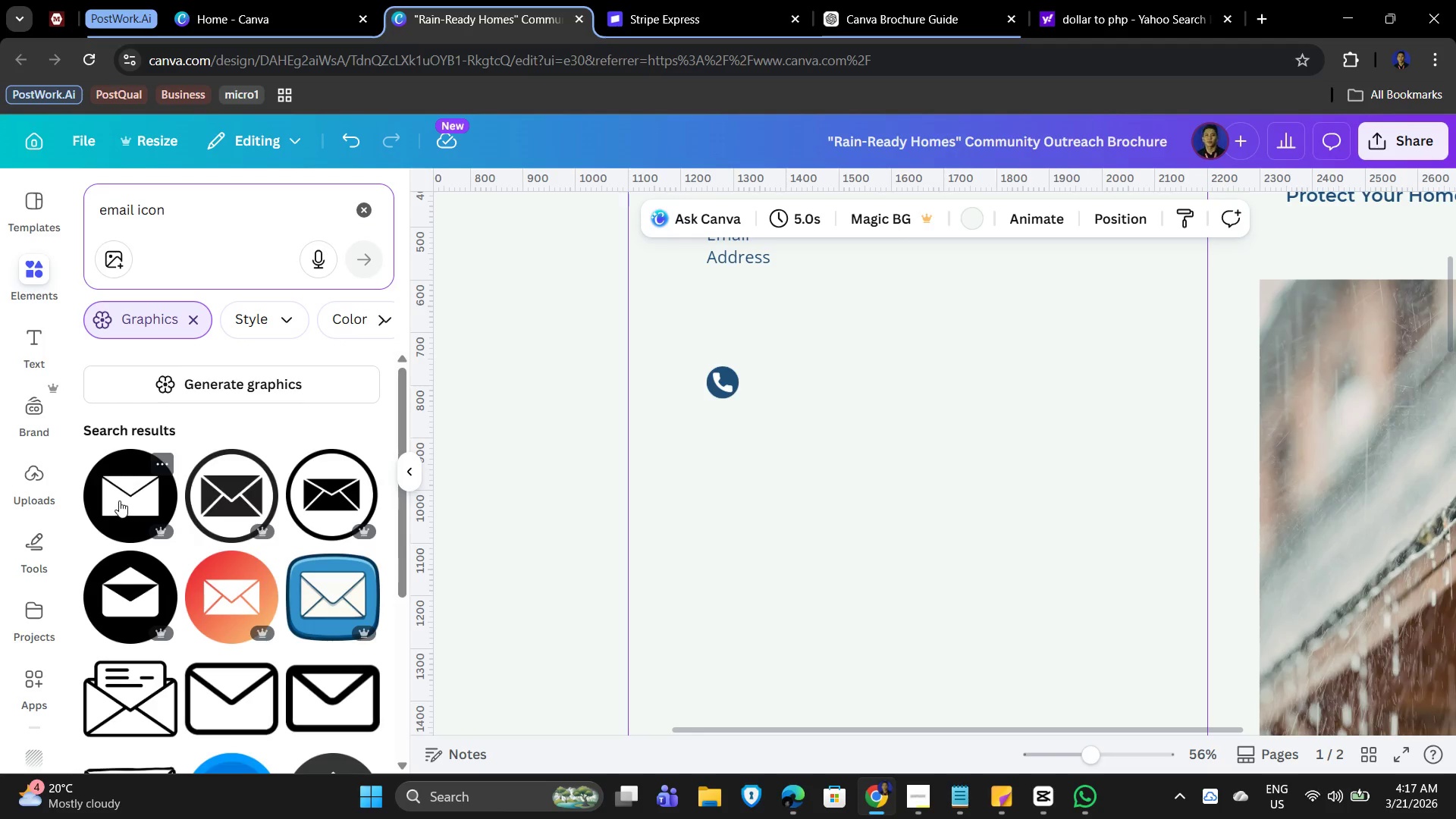 
left_click([115, 502])
 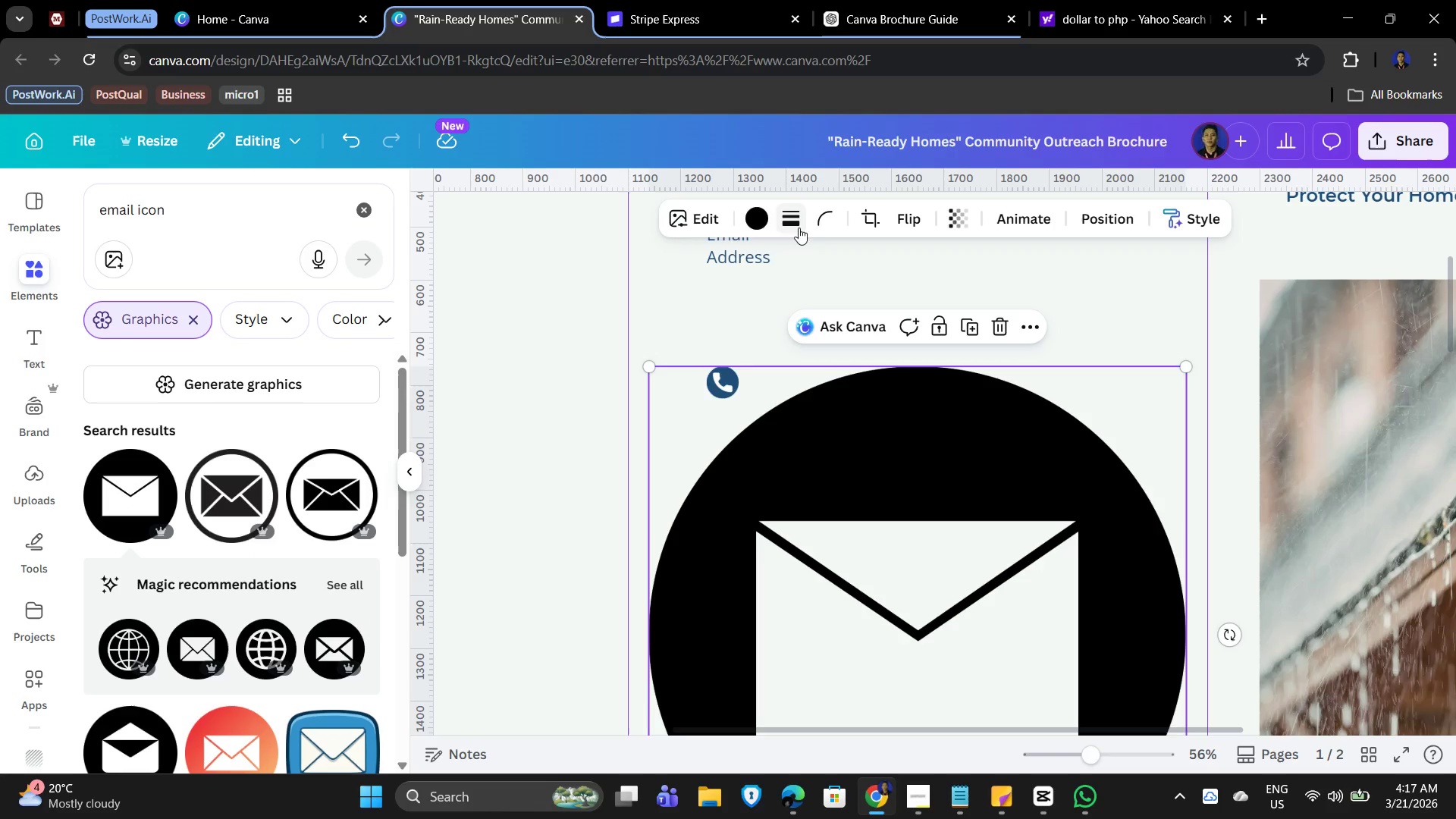 
left_click([750, 215])
 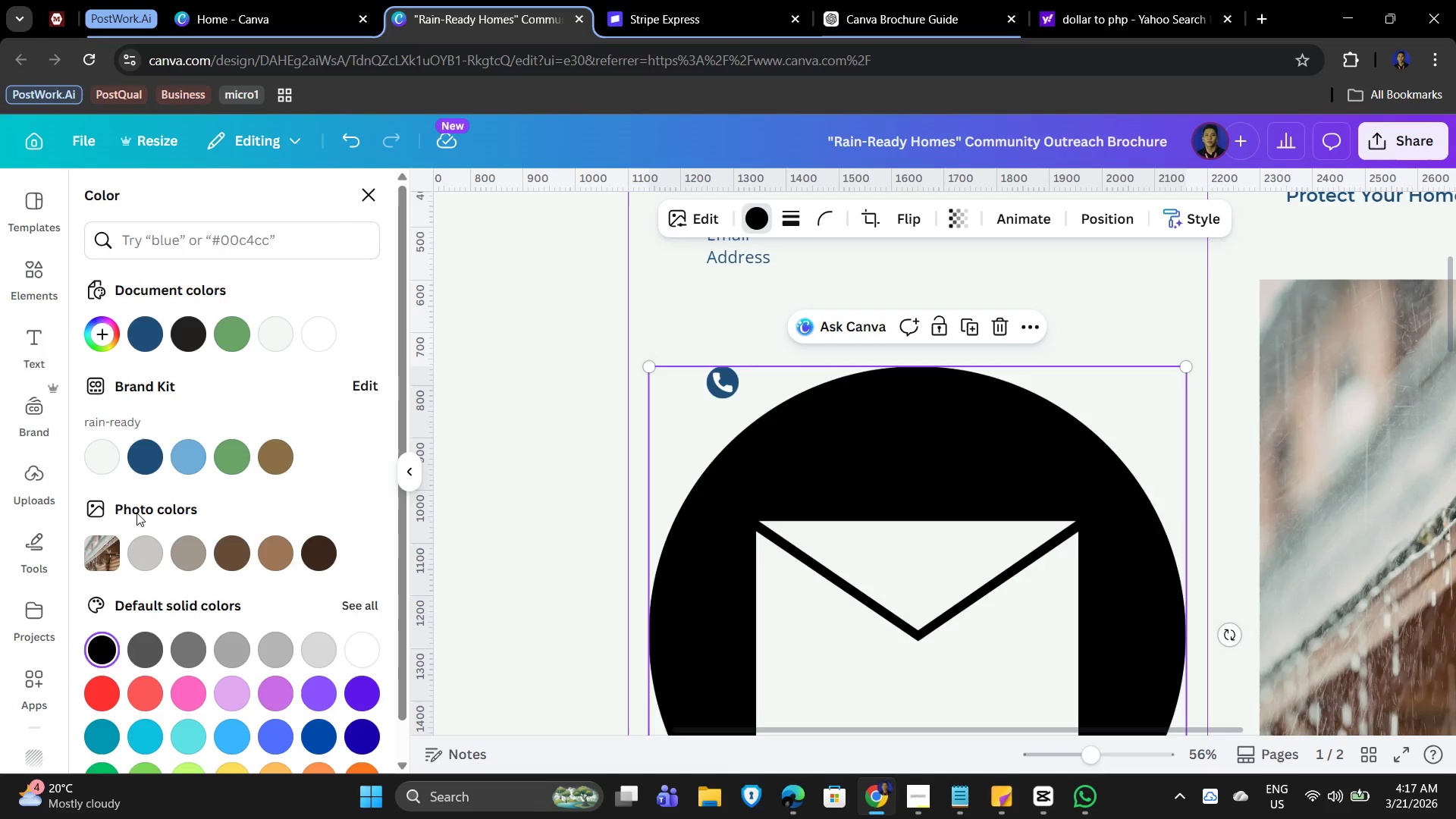 
left_click([138, 460])
 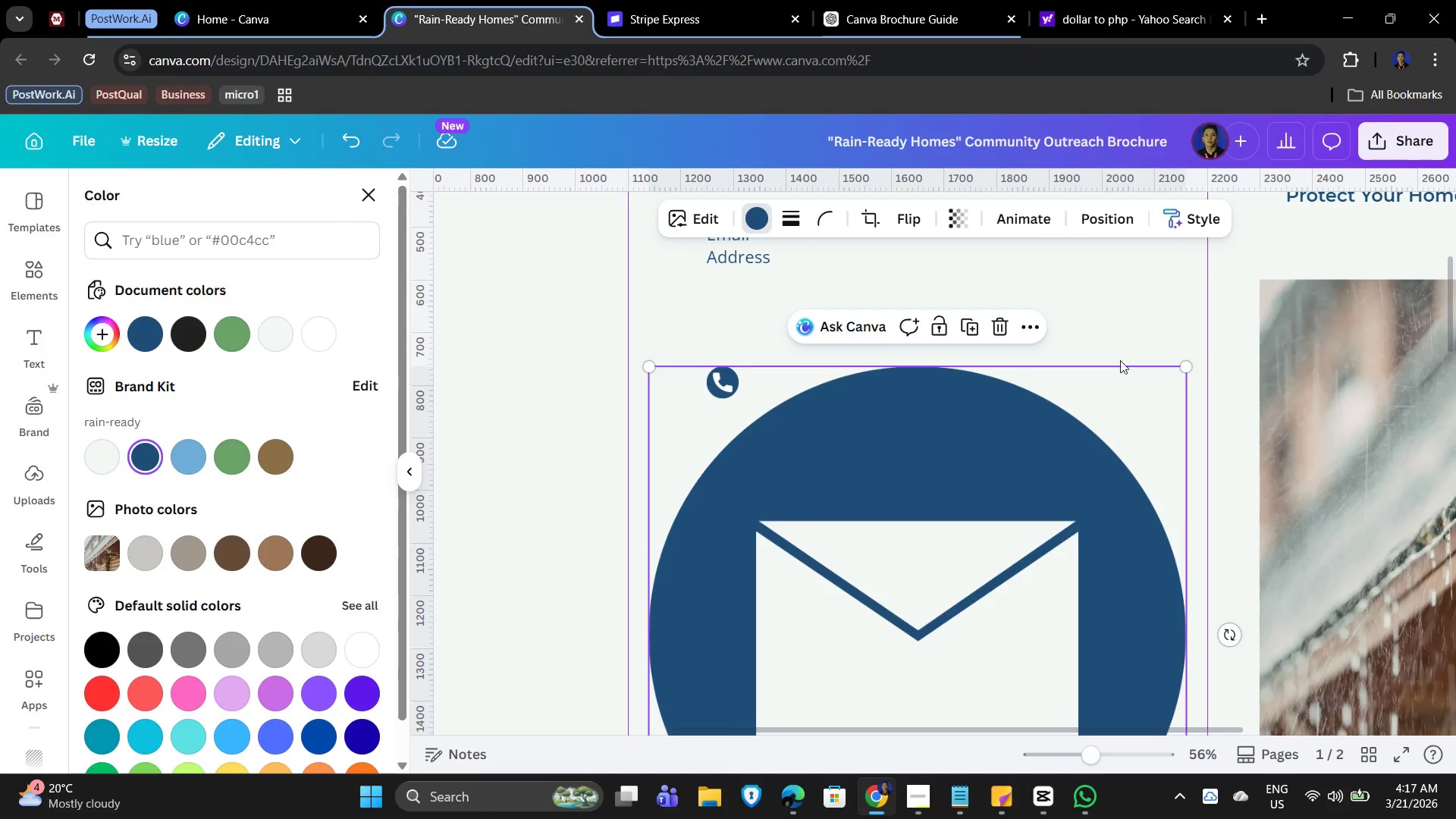 
left_click([1120, 315])
 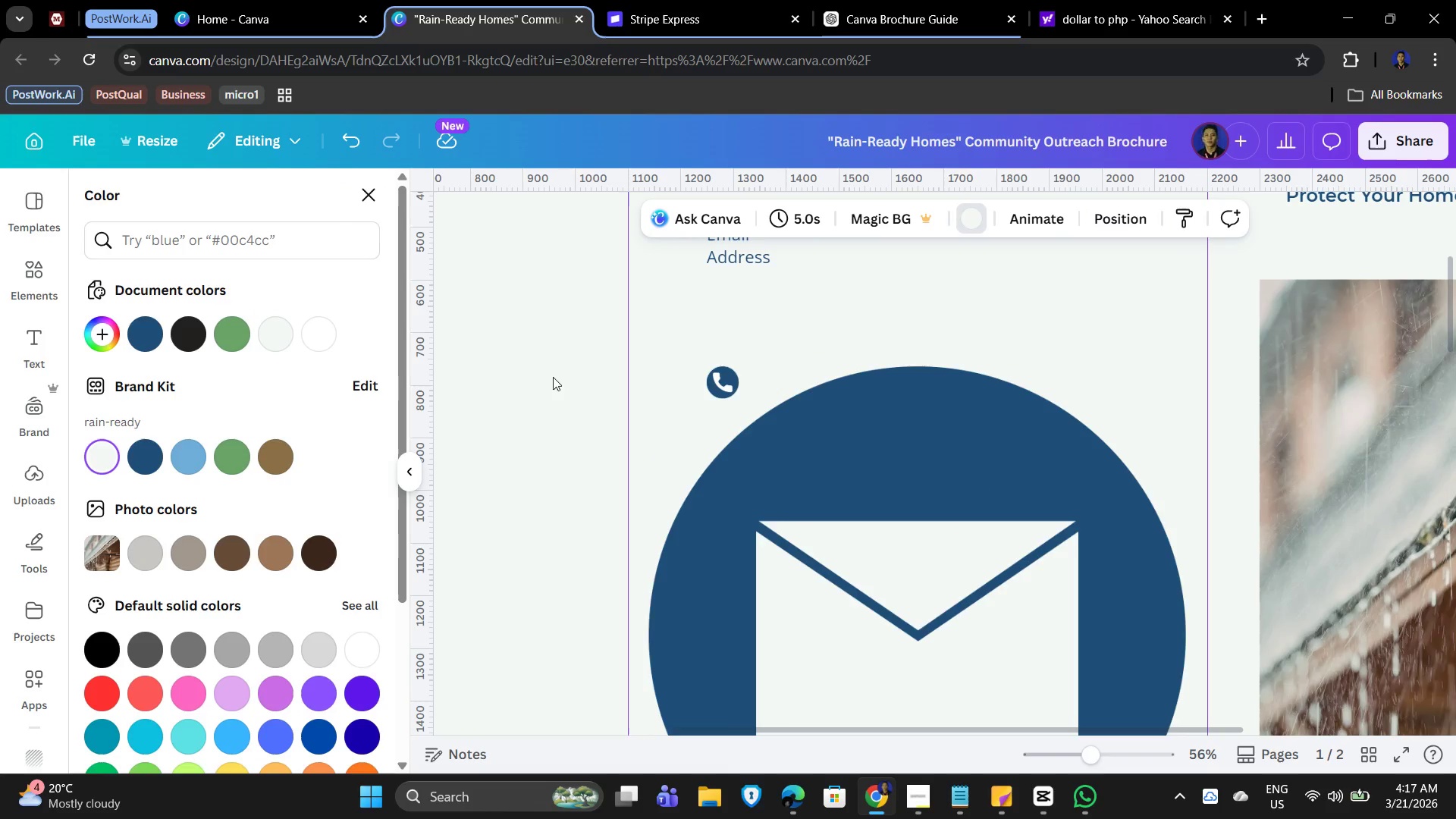 
left_click([886, 440])
 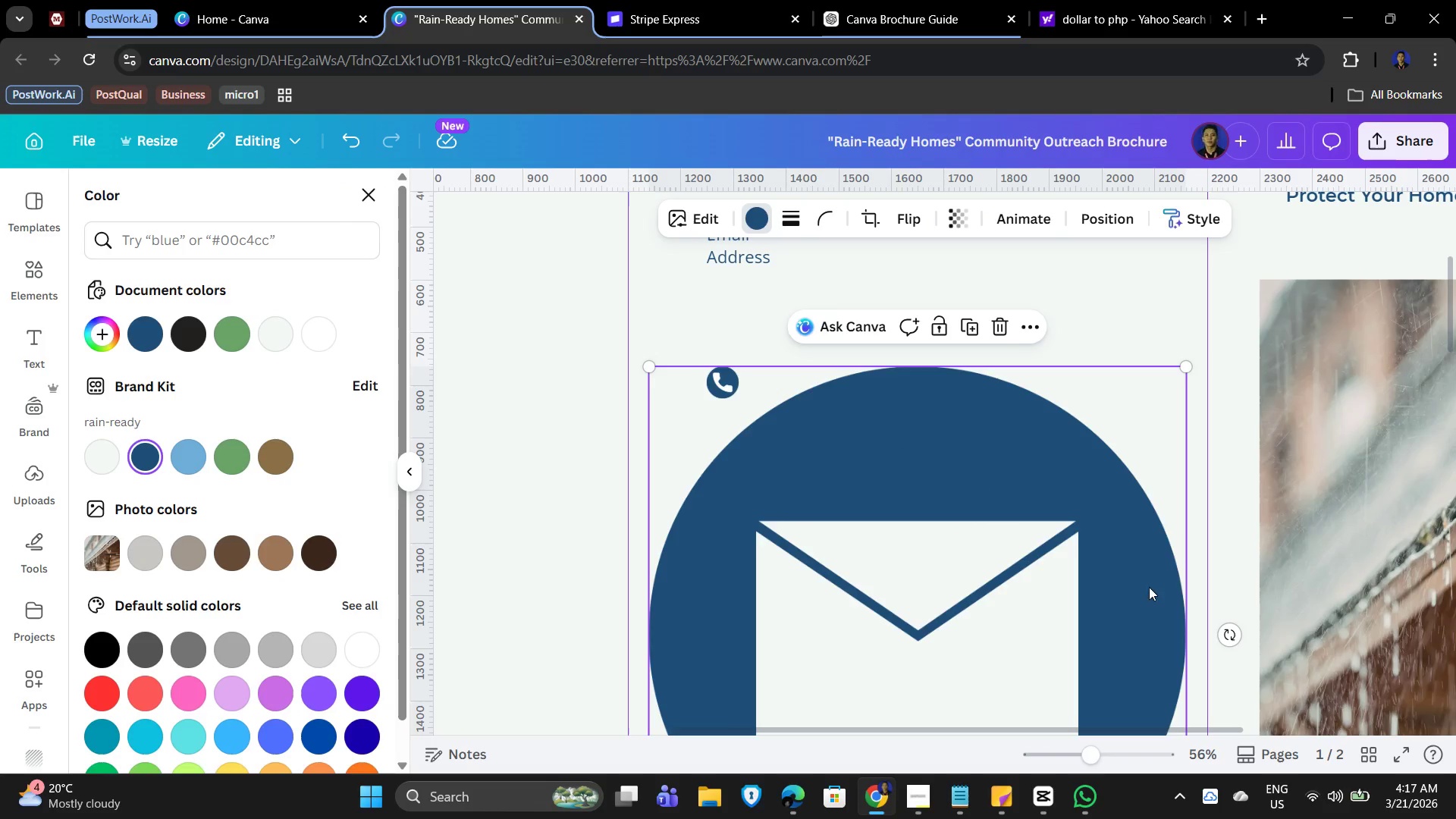 
scroll: coordinate [1145, 530], scroll_direction: down, amount: 3.0
 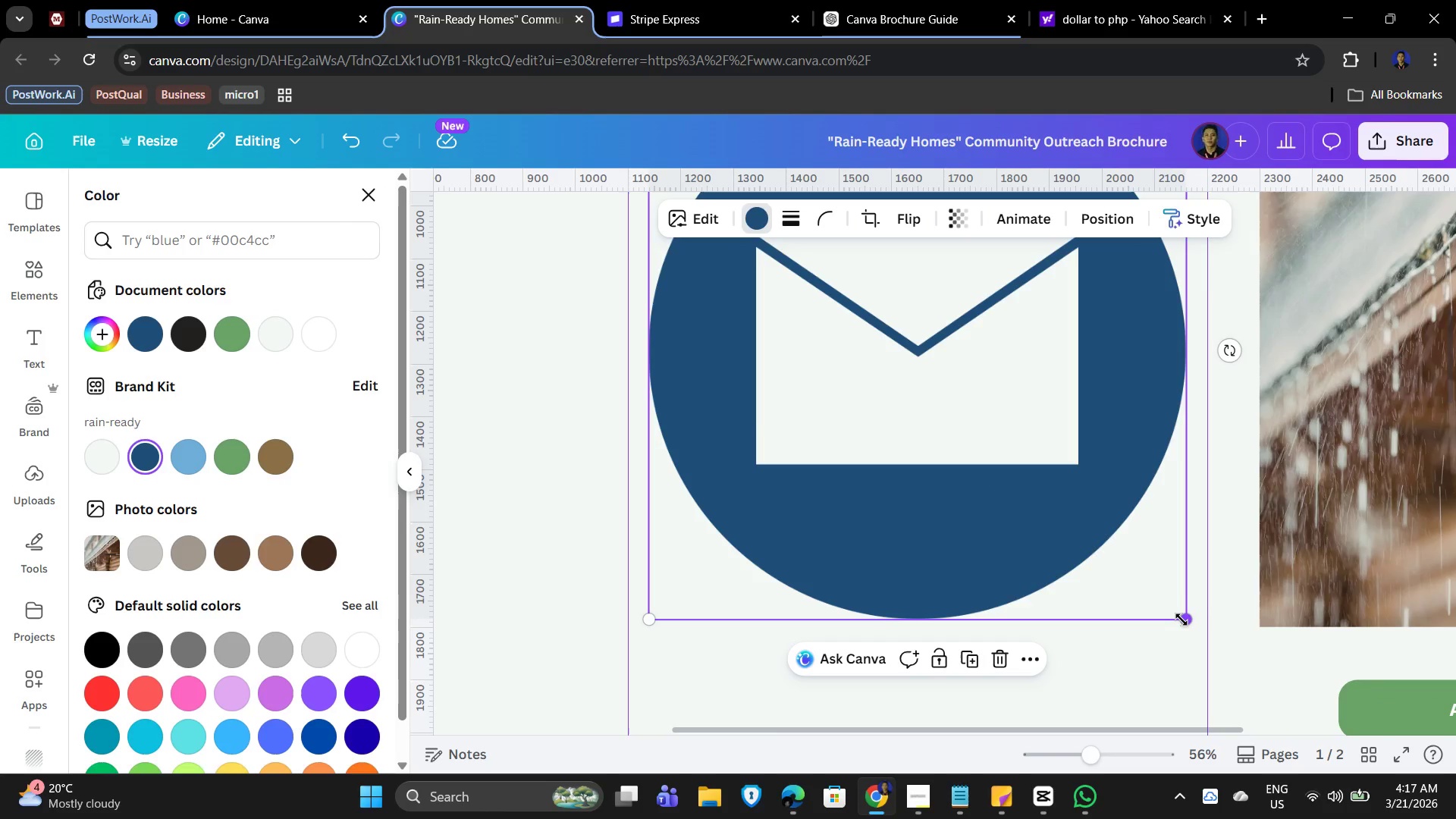 
left_click_drag(start_coordinate=[1181, 620], to_coordinate=[761, 317])
 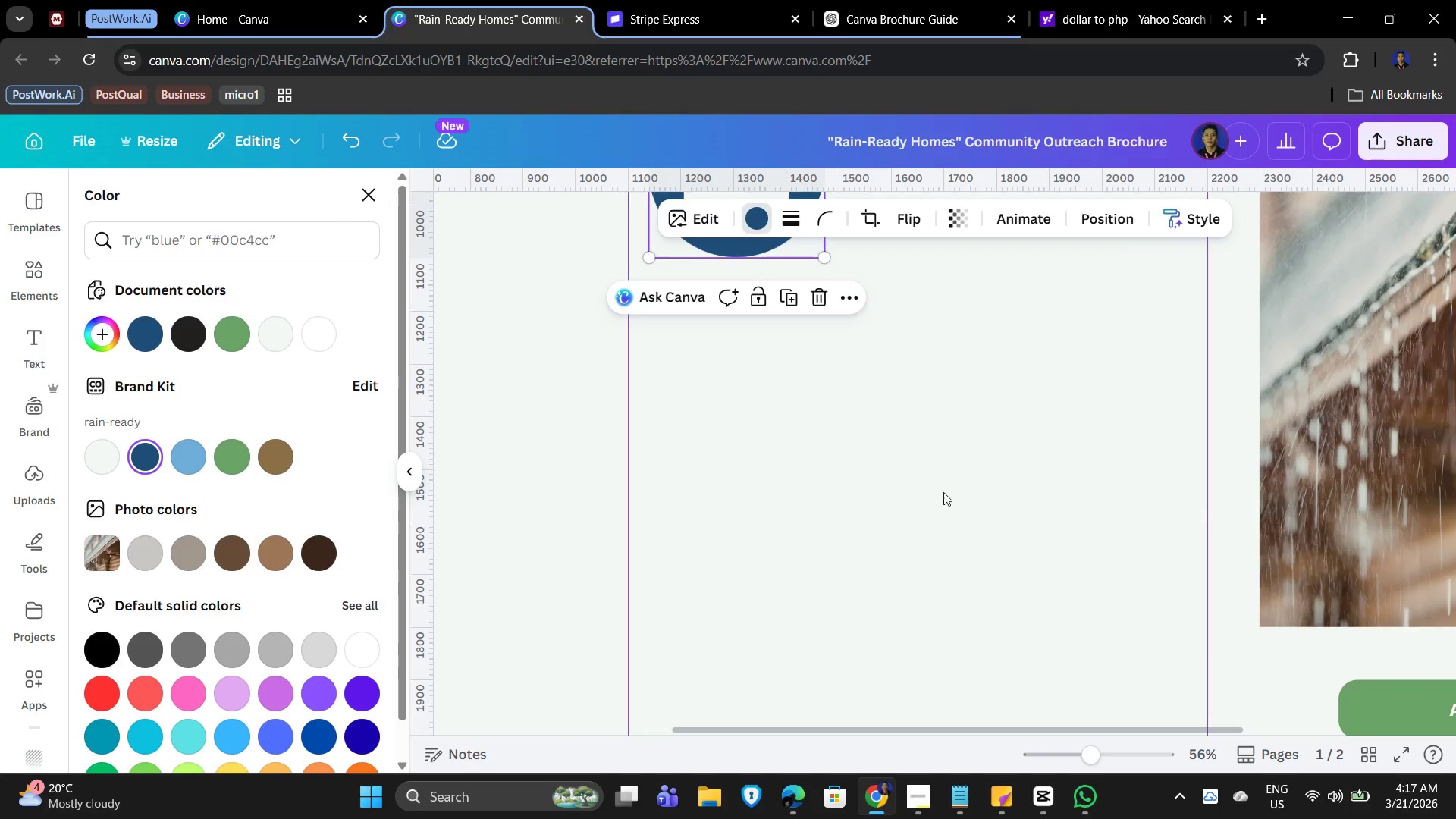 
scroll: coordinate [943, 519], scroll_direction: up, amount: 3.0
 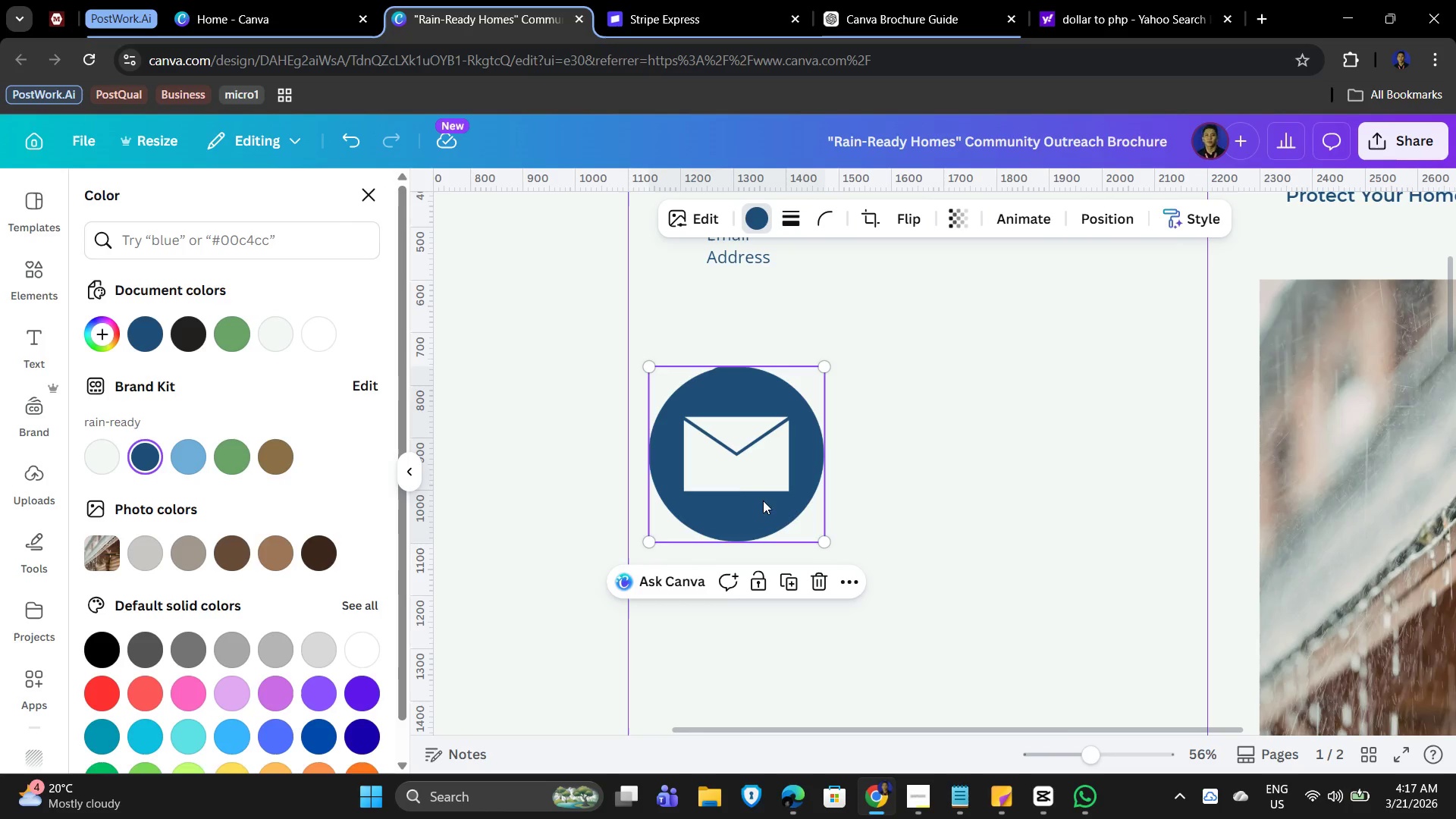 
left_click_drag(start_coordinate=[749, 473], to_coordinate=[945, 425])
 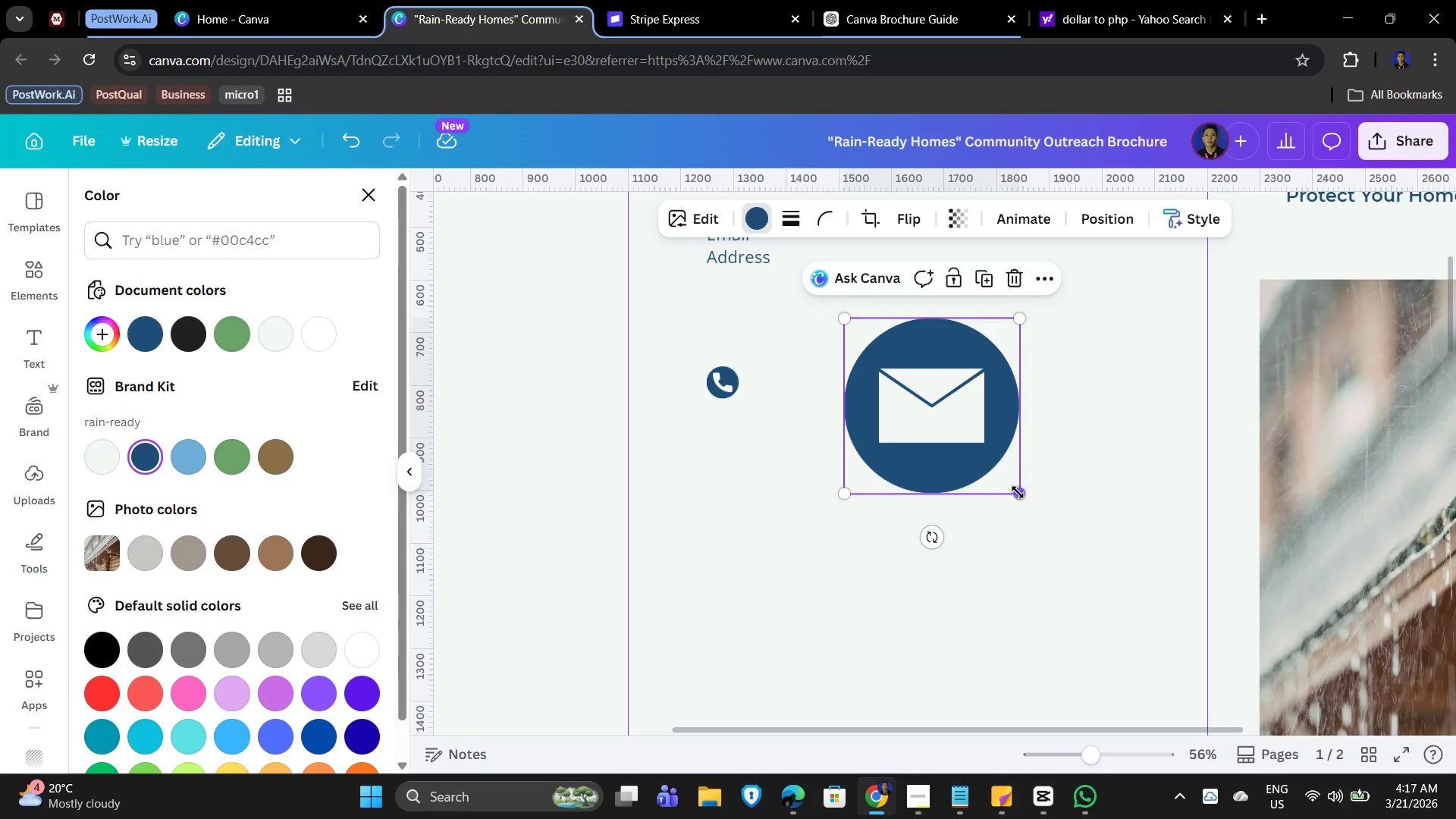 
left_click_drag(start_coordinate=[1018, 493], to_coordinate=[790, 326])
 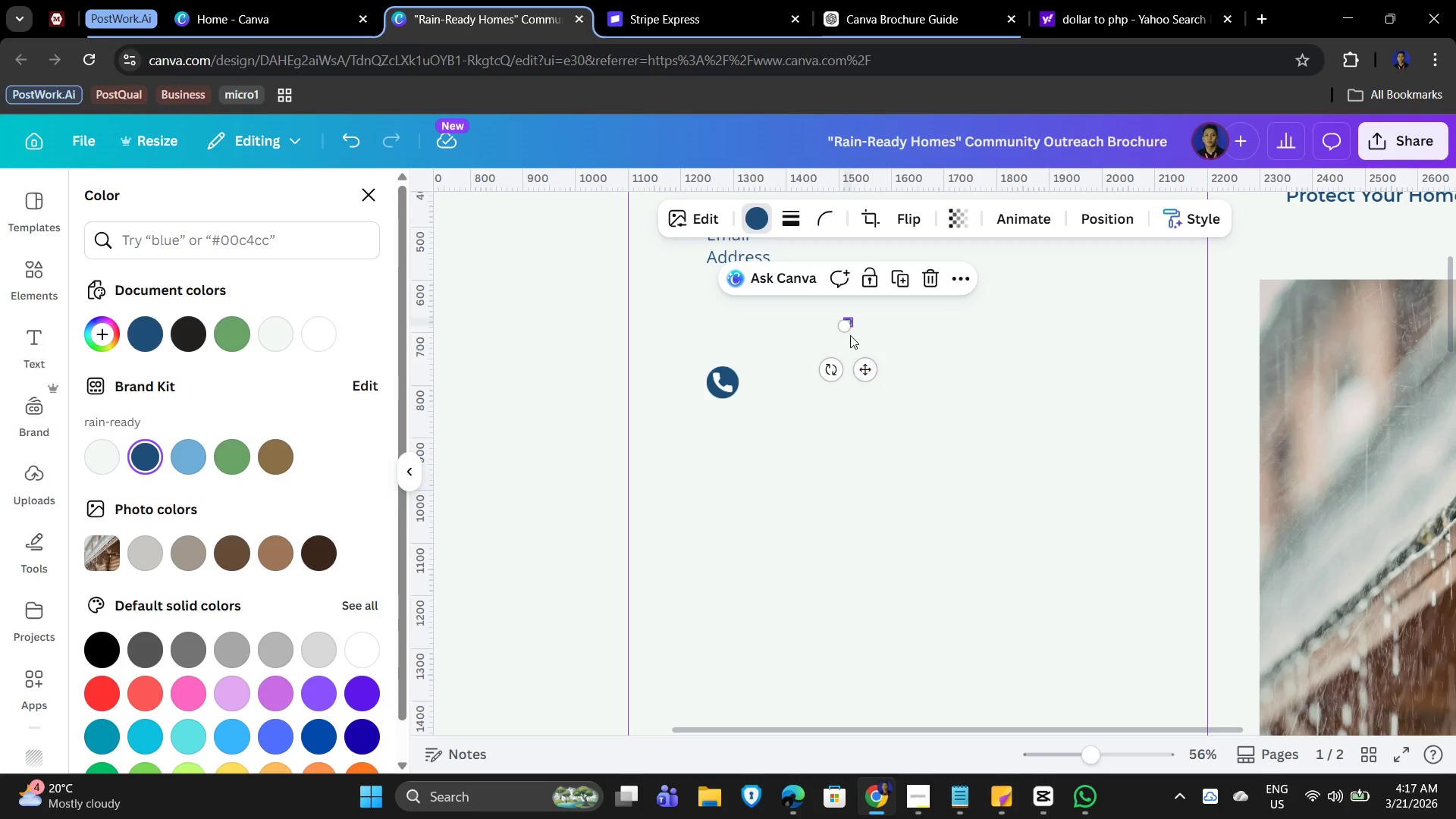 
left_click_drag(start_coordinate=[846, 328], to_coordinate=[814, 360])
 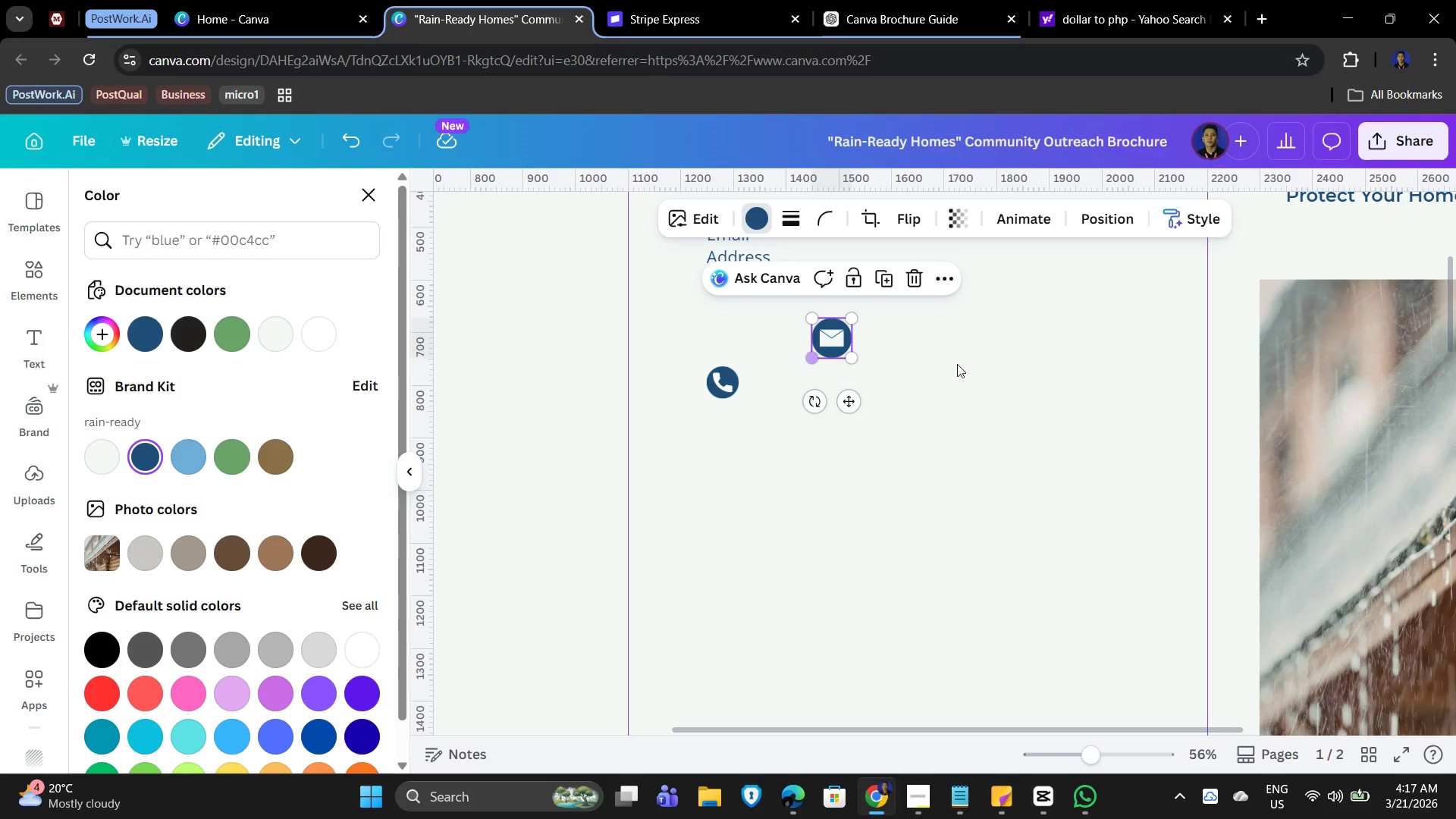 
left_click([959, 363])
 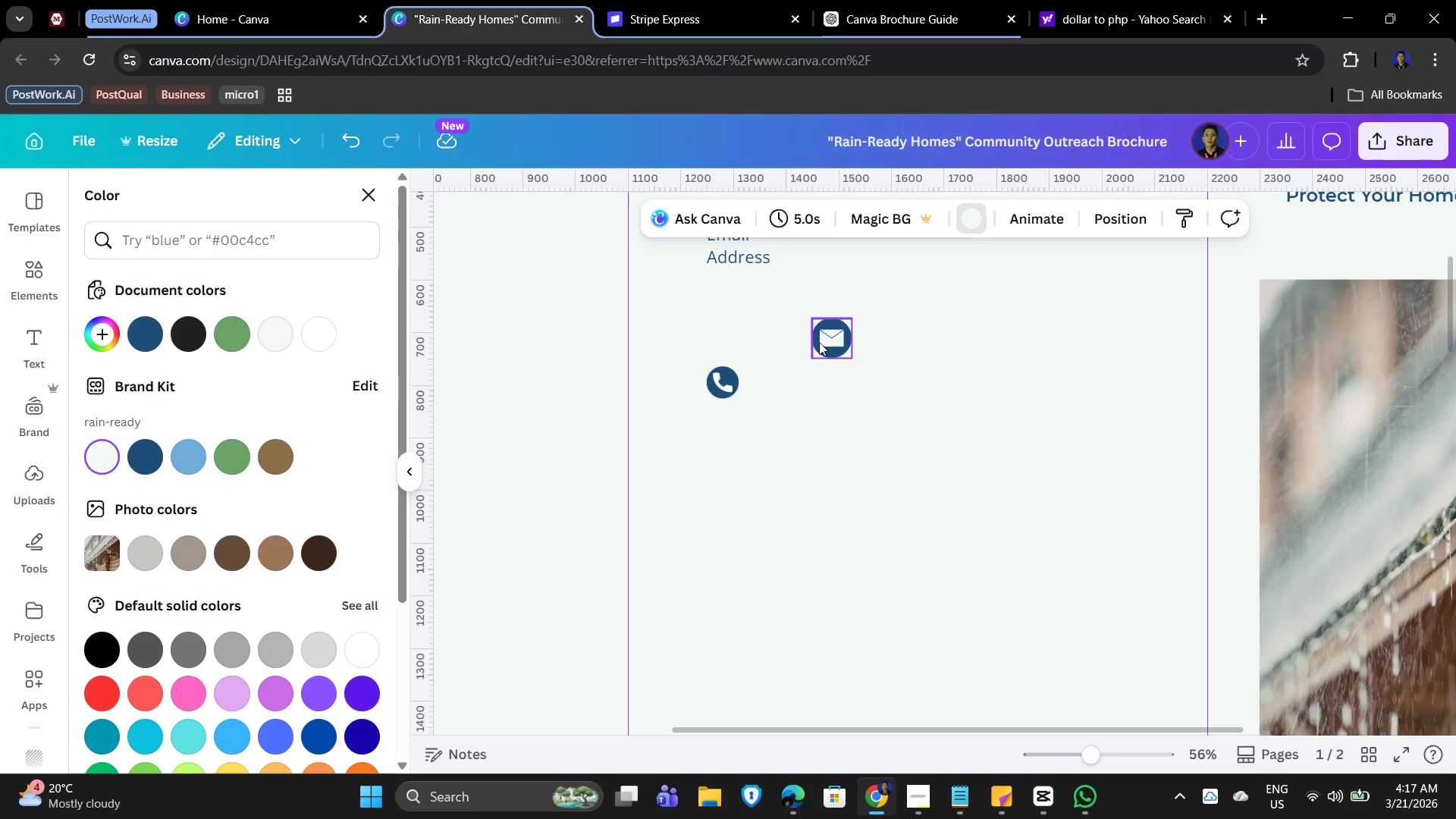 
left_click_drag(start_coordinate=[827, 339], to_coordinate=[808, 386])
 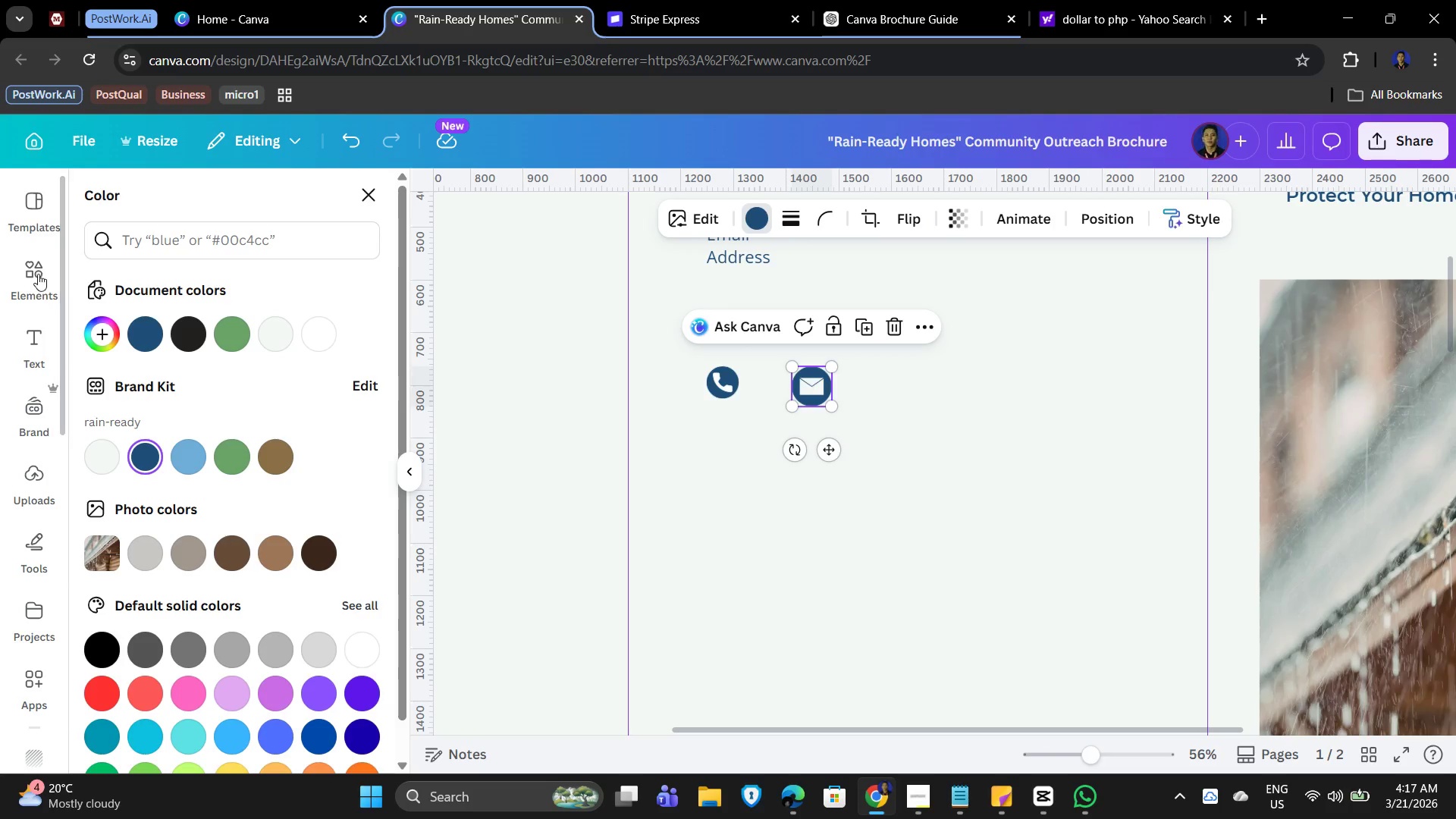 
left_click_drag(start_coordinate=[206, 212], to_coordinate=[109, 200])
 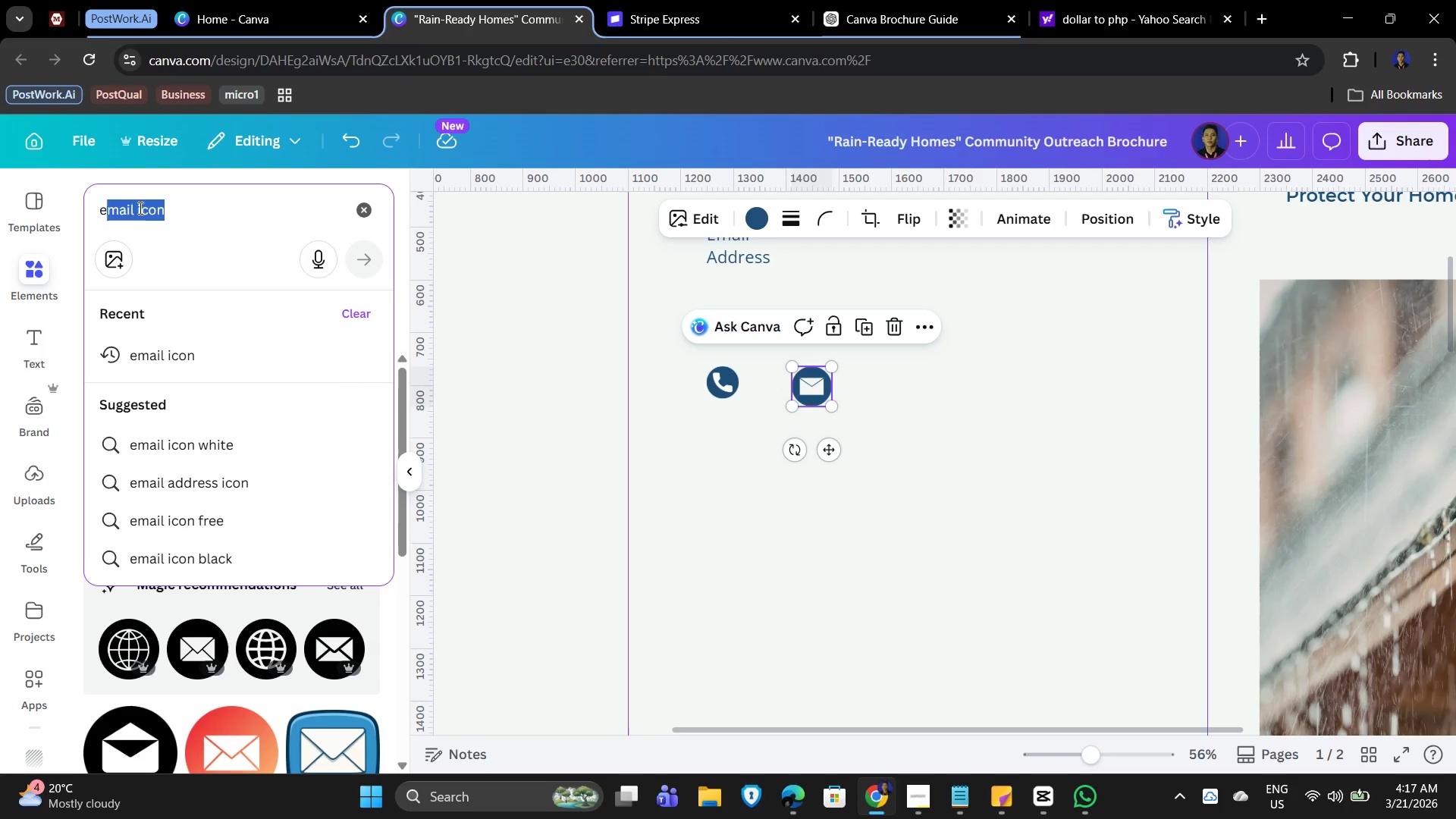 
double_click([190, 220])
 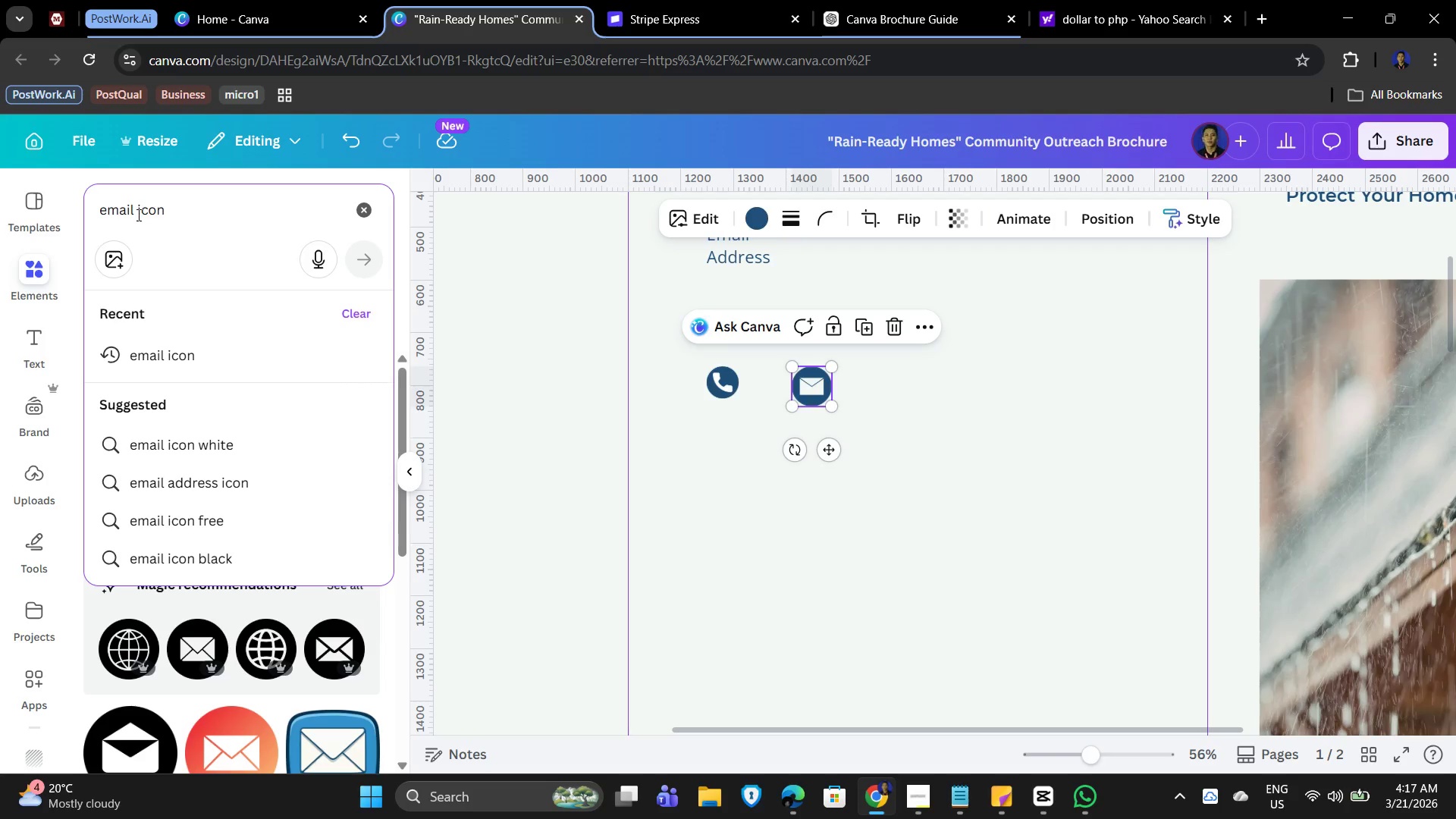 
left_click_drag(start_coordinate=[137, 212], to_coordinate=[61, 210])
 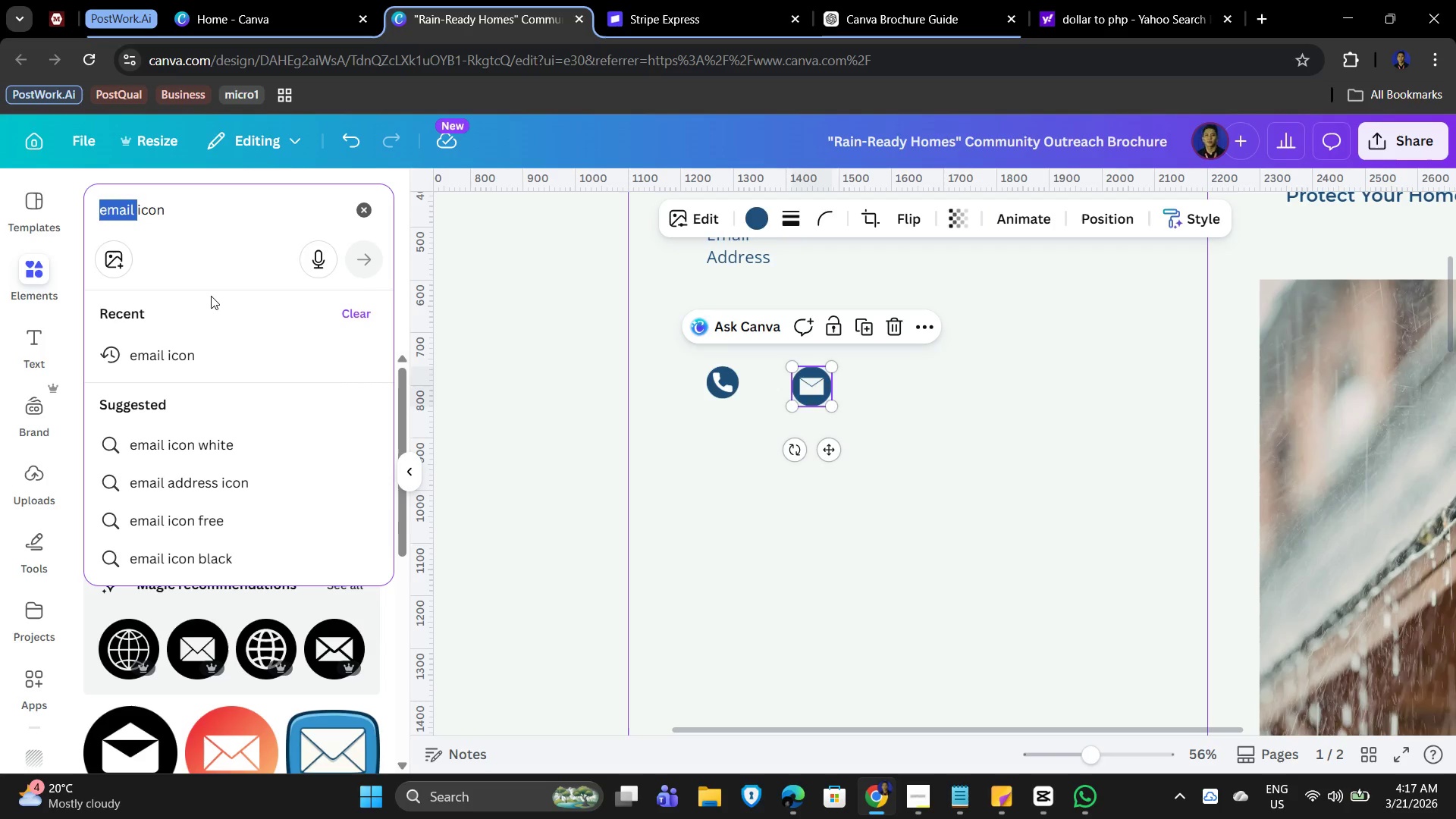 
type(address icon)
key(Backspace)
key(Backspace)
key(Backspace)
key(Backspace)
 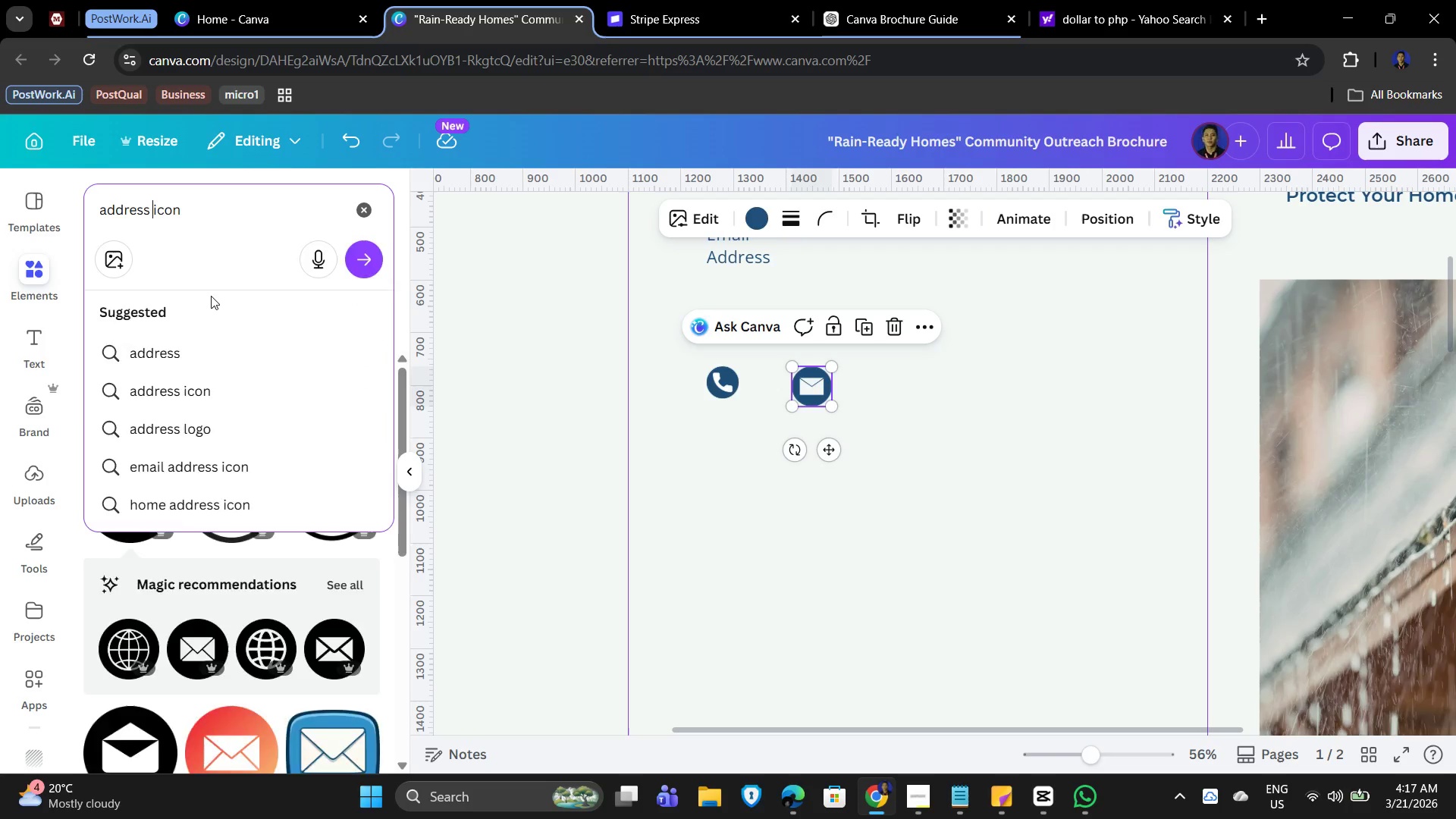 
key(Enter)
 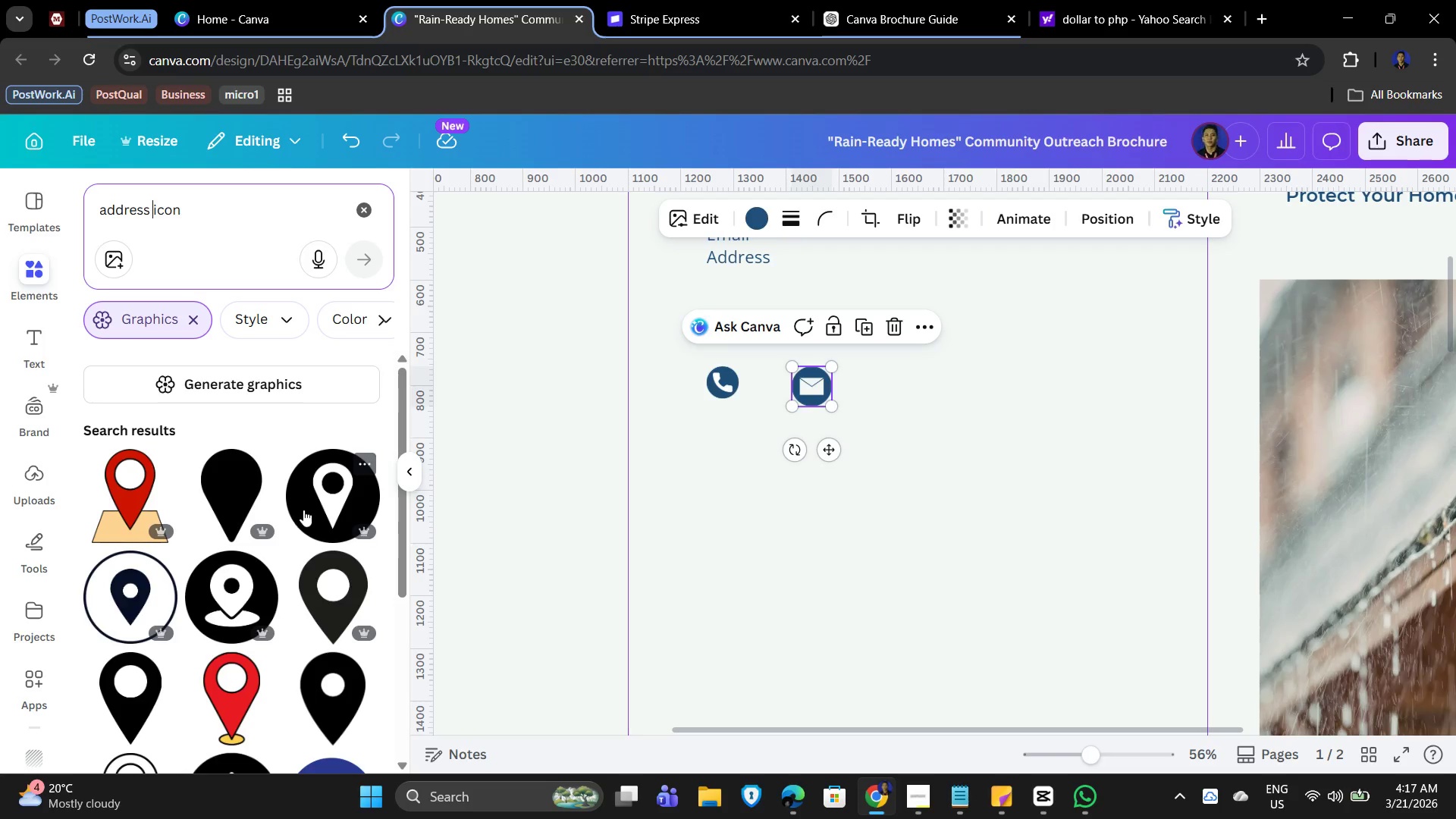 
left_click([324, 506])
 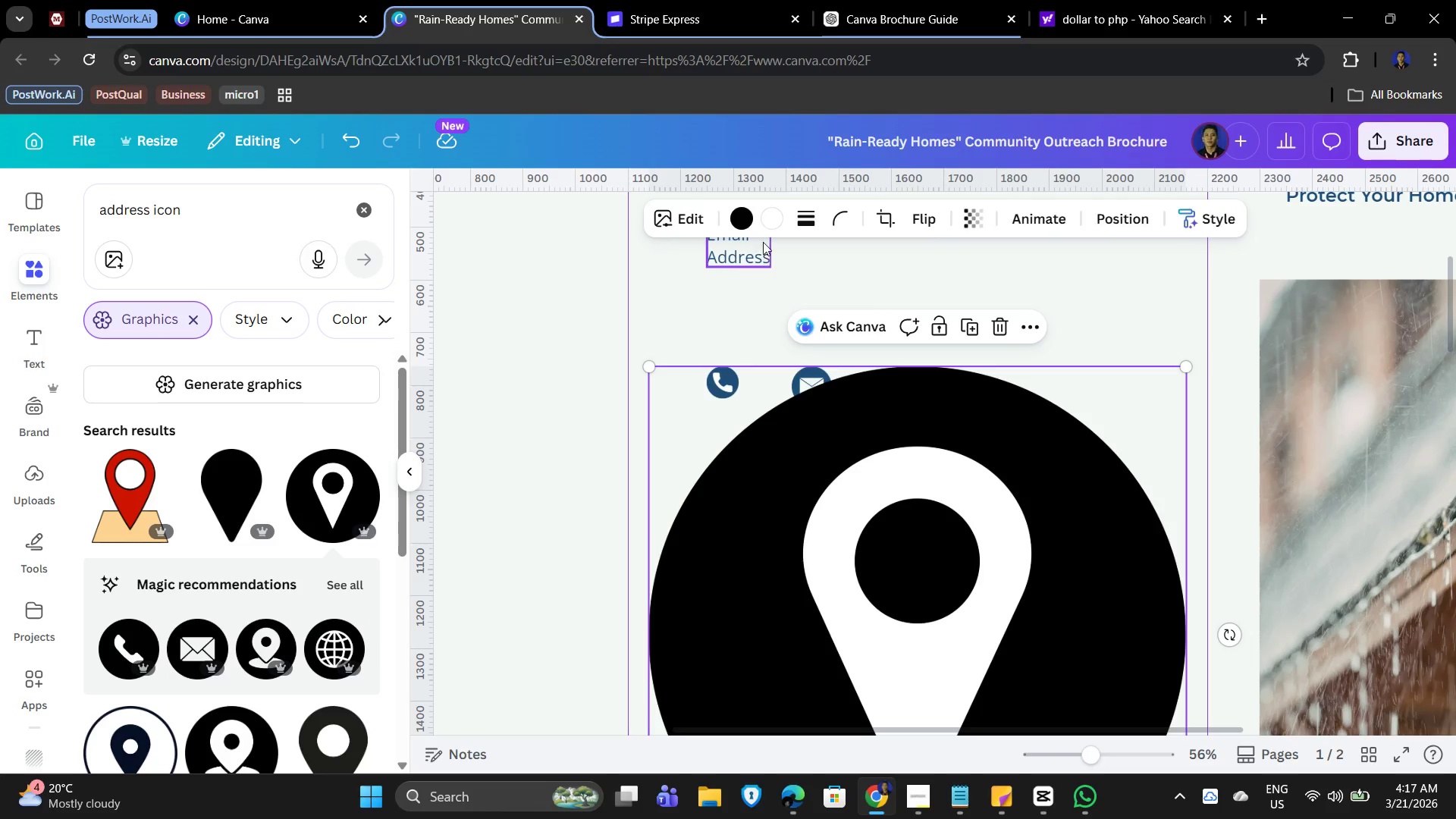 
left_click([740, 218])
 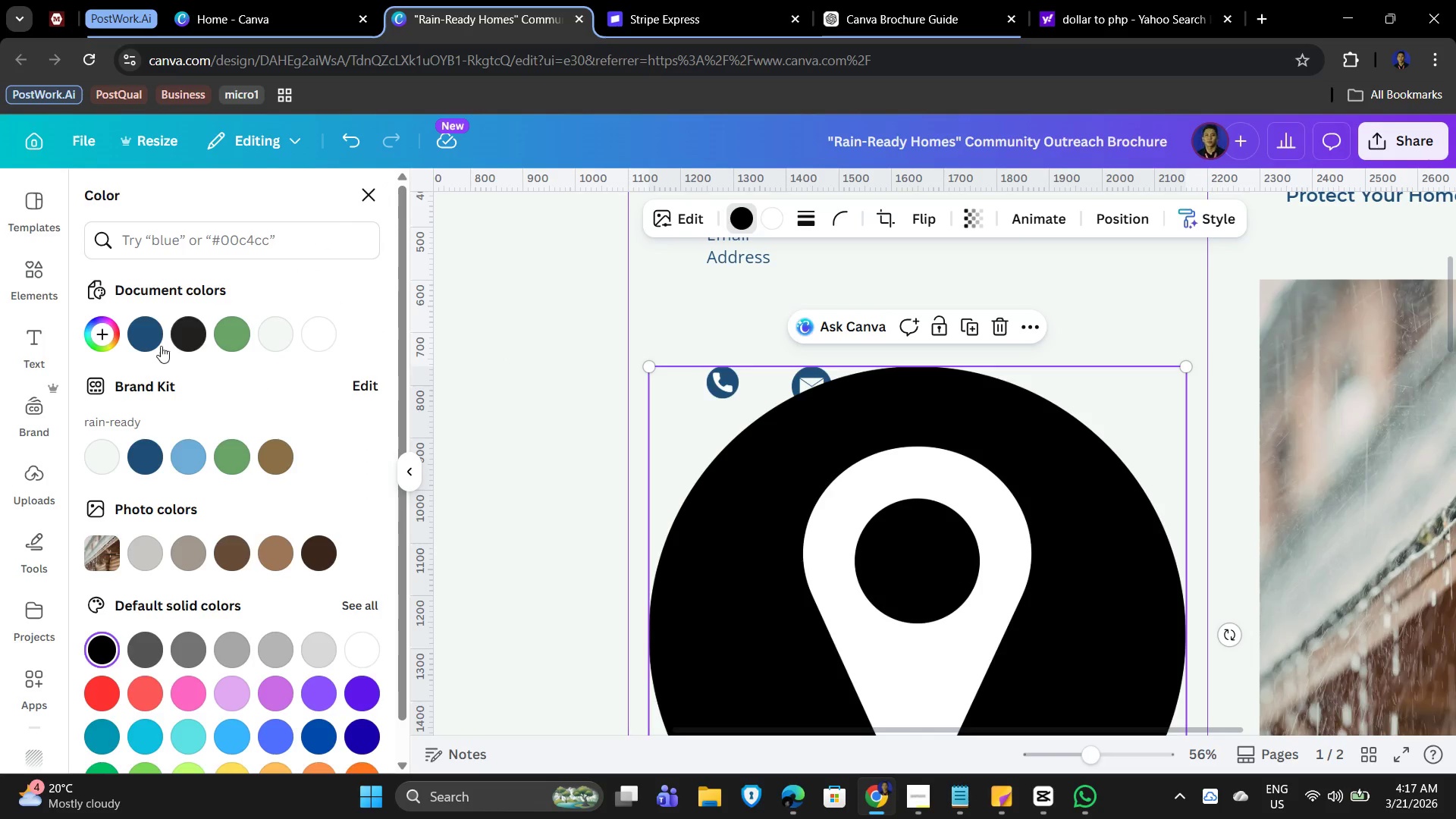 
left_click([140, 341])
 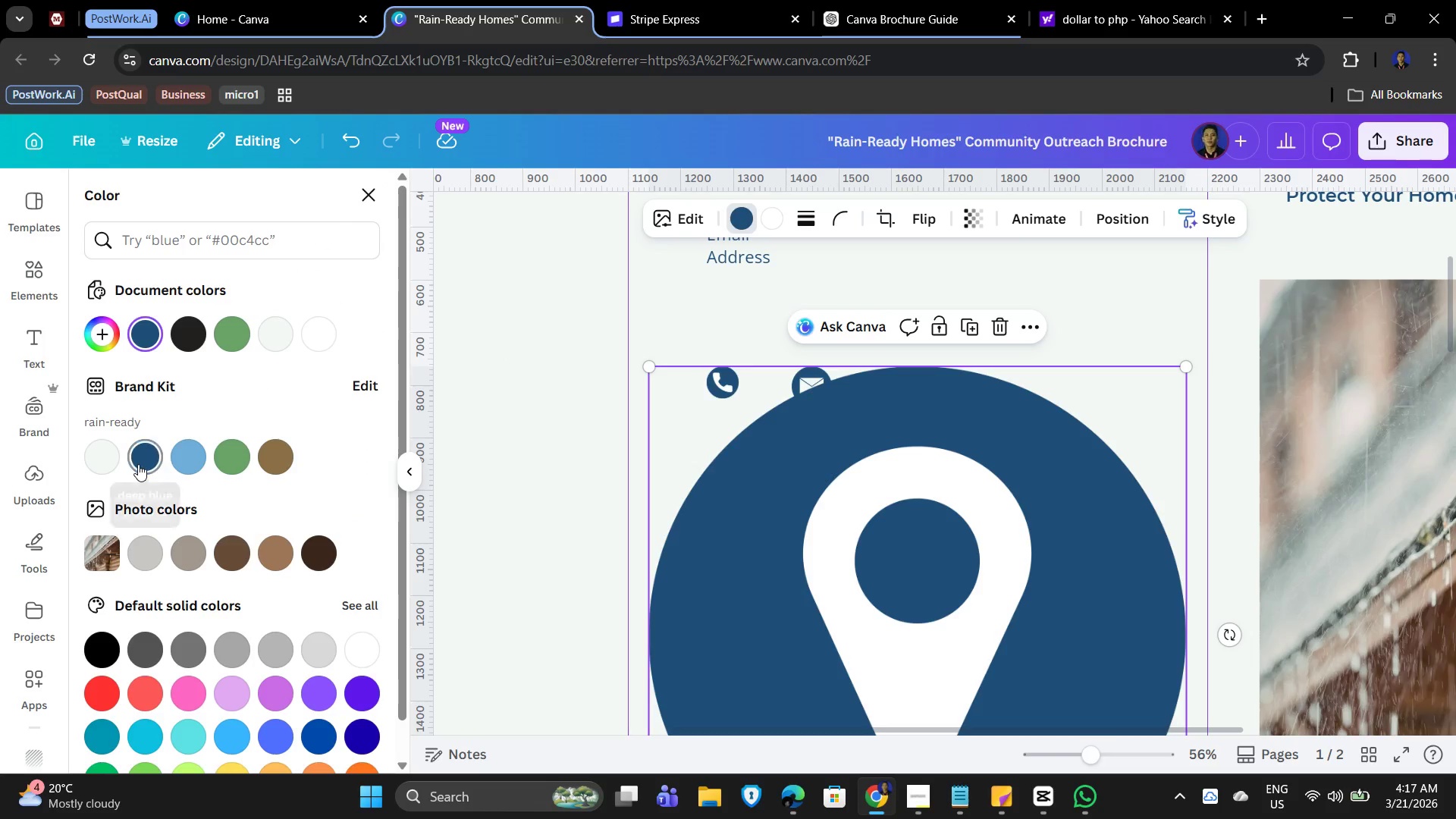 
left_click([138, 464])
 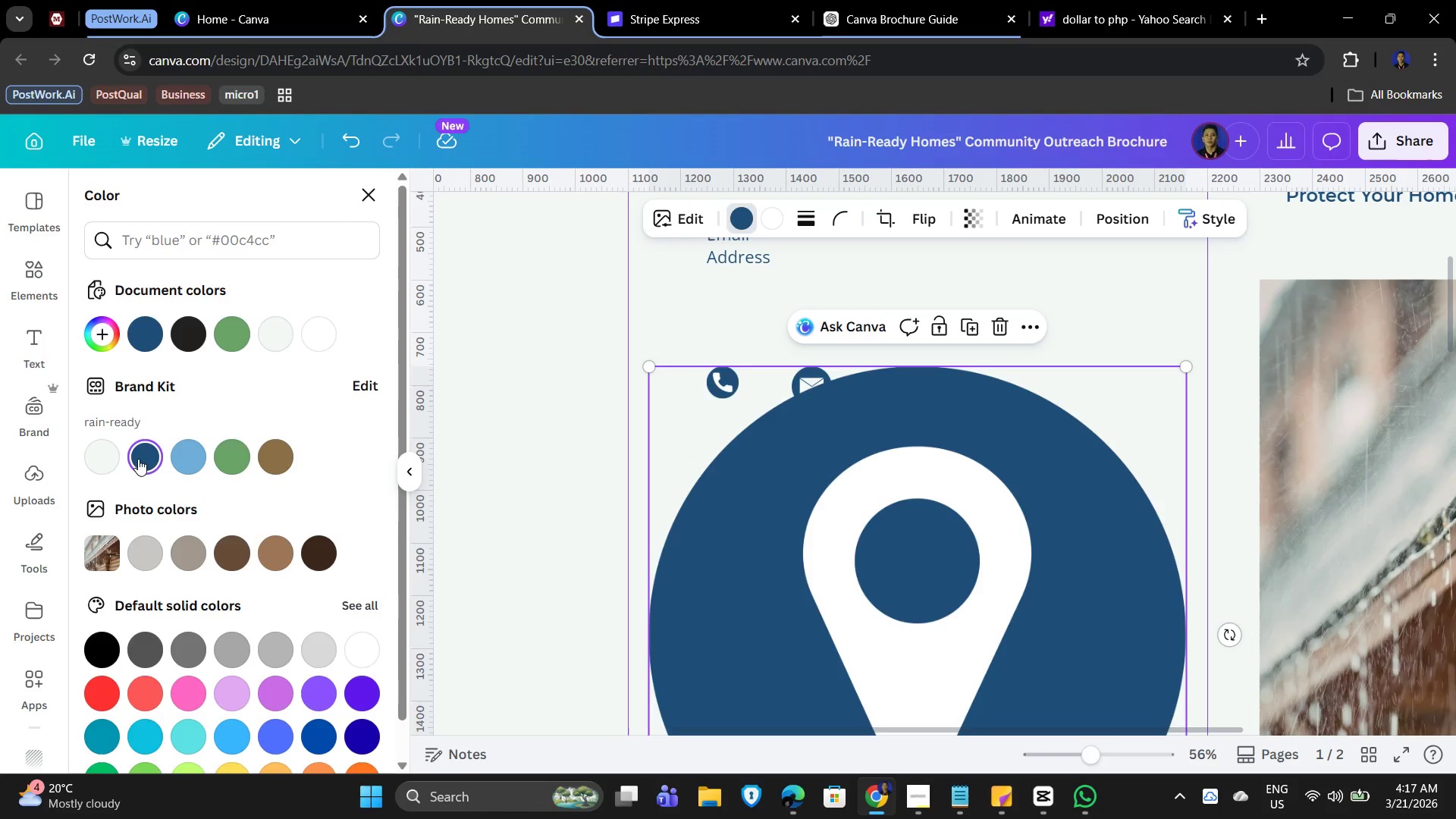 
left_click([138, 459])
 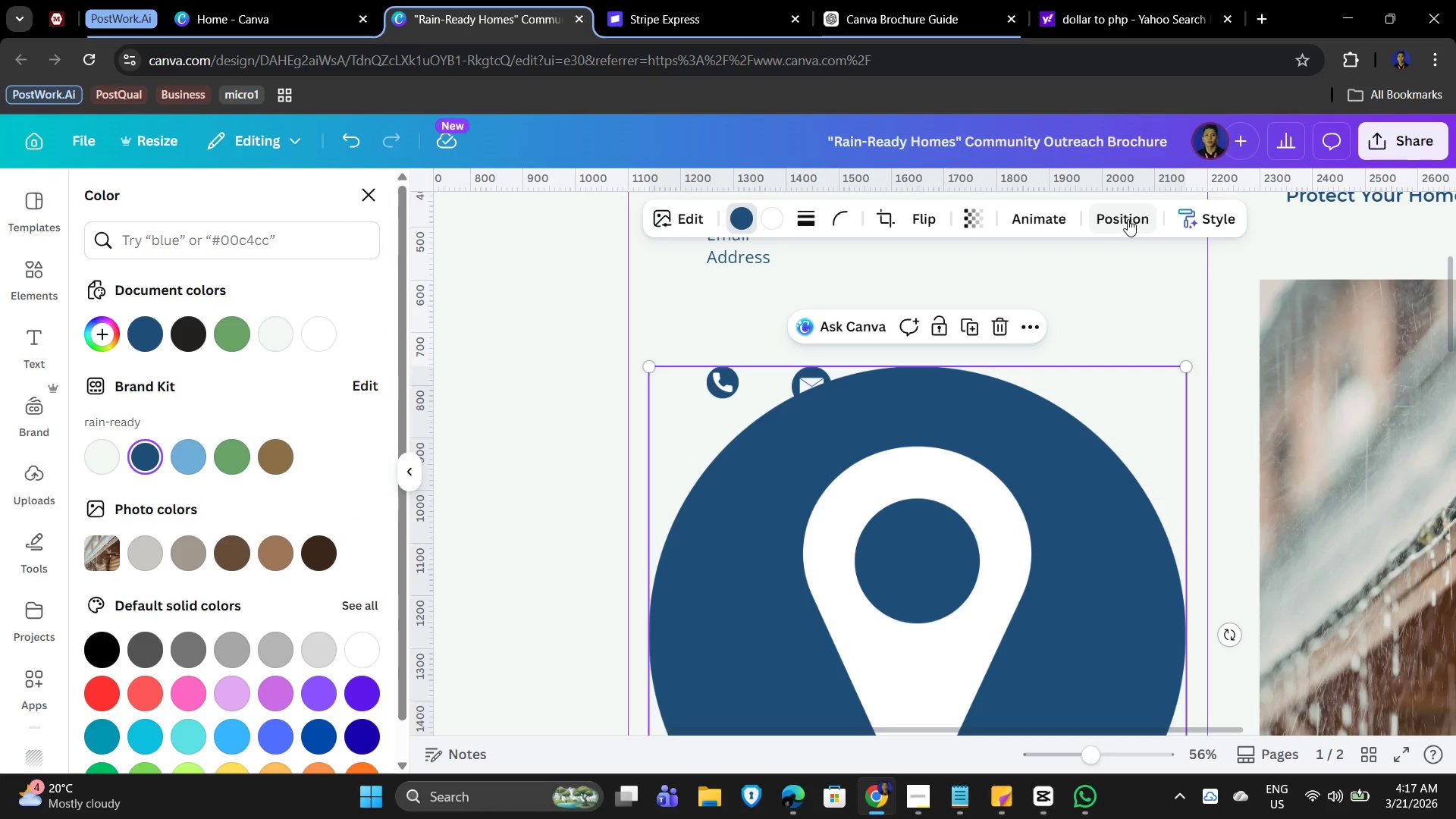 
wait(5.12)
 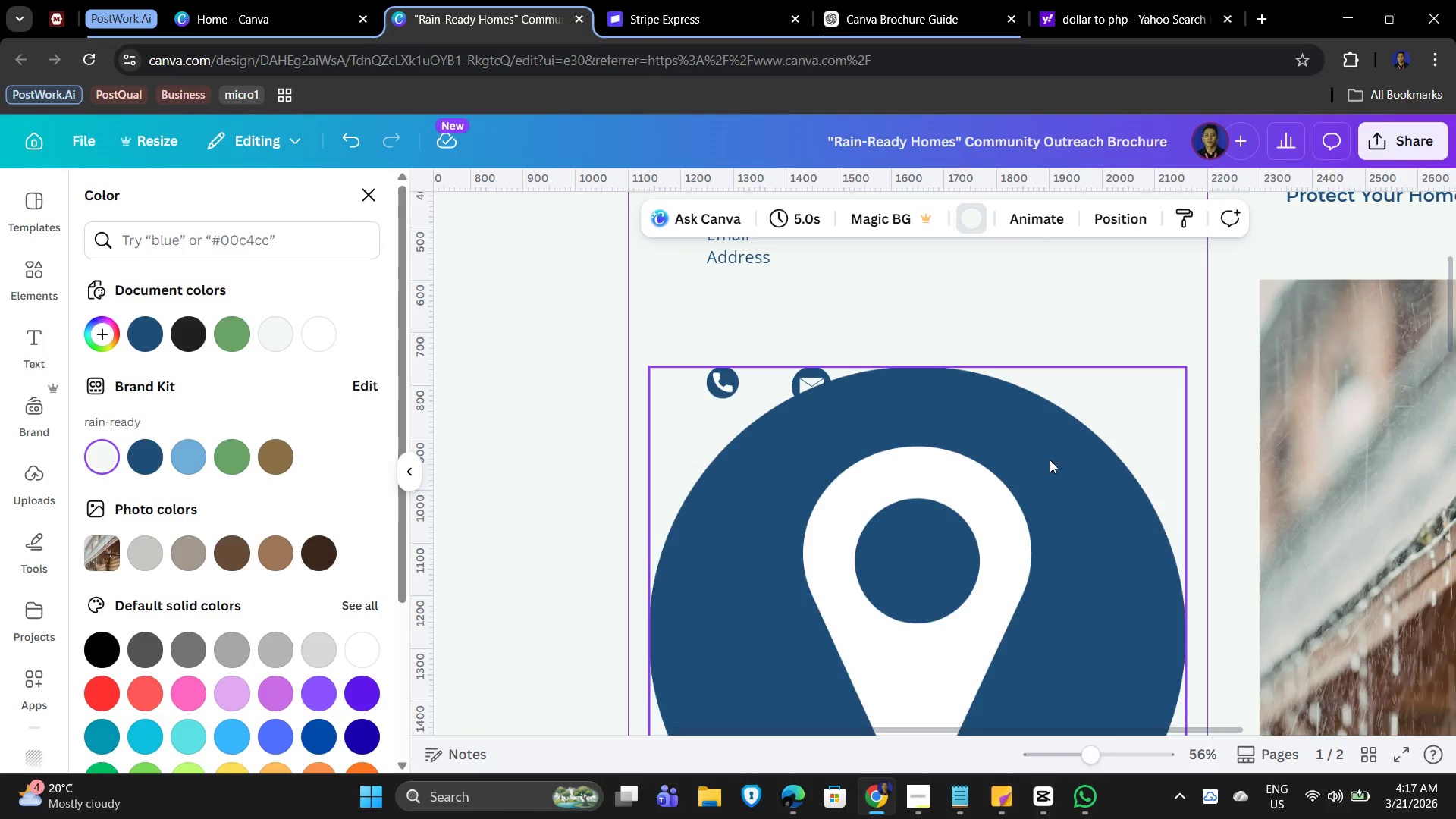 
left_click([1125, 212])
 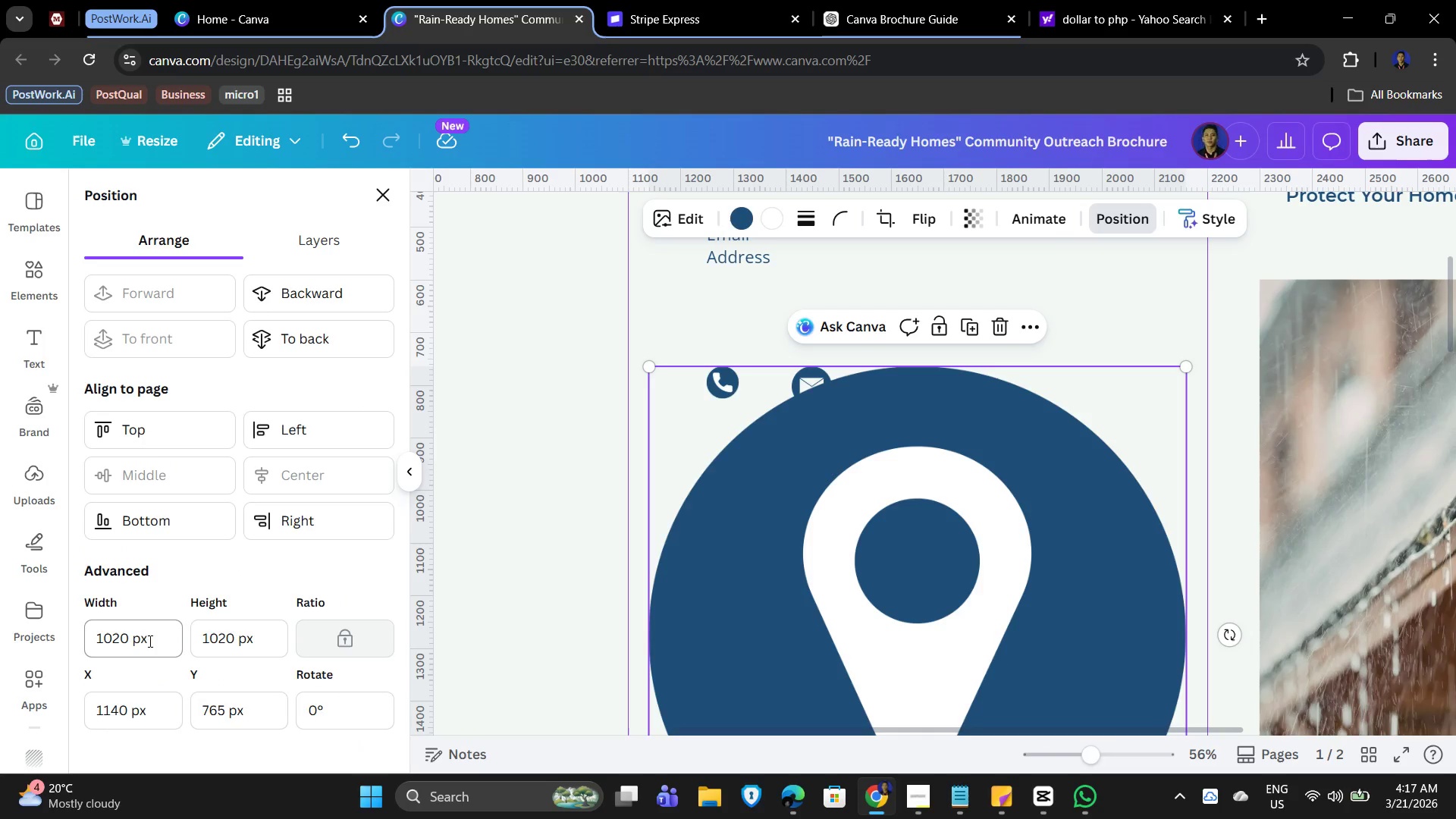 
left_click_drag(start_coordinate=[161, 635], to_coordinate=[78, 634])
 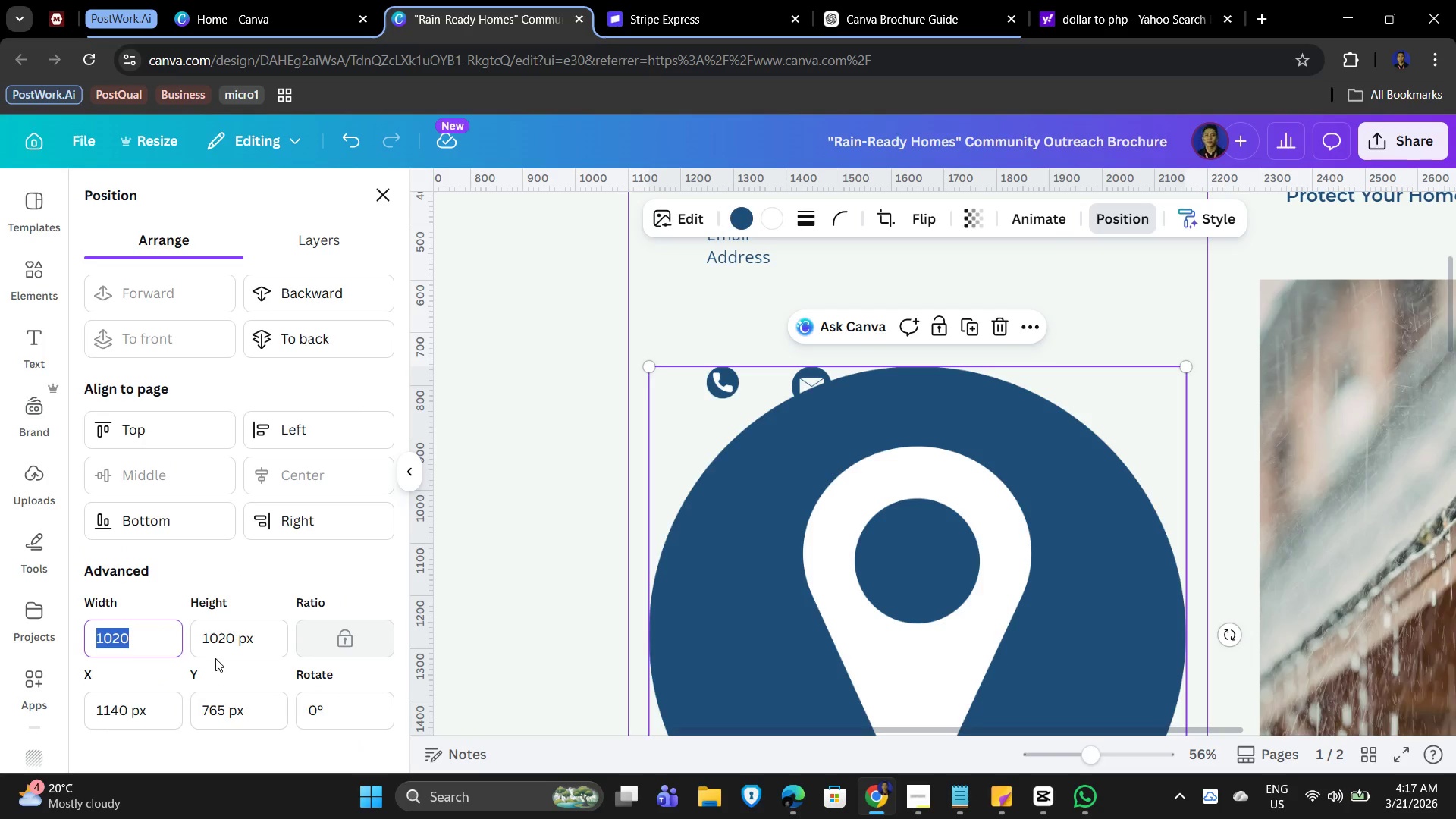 
key(Numpad1)
 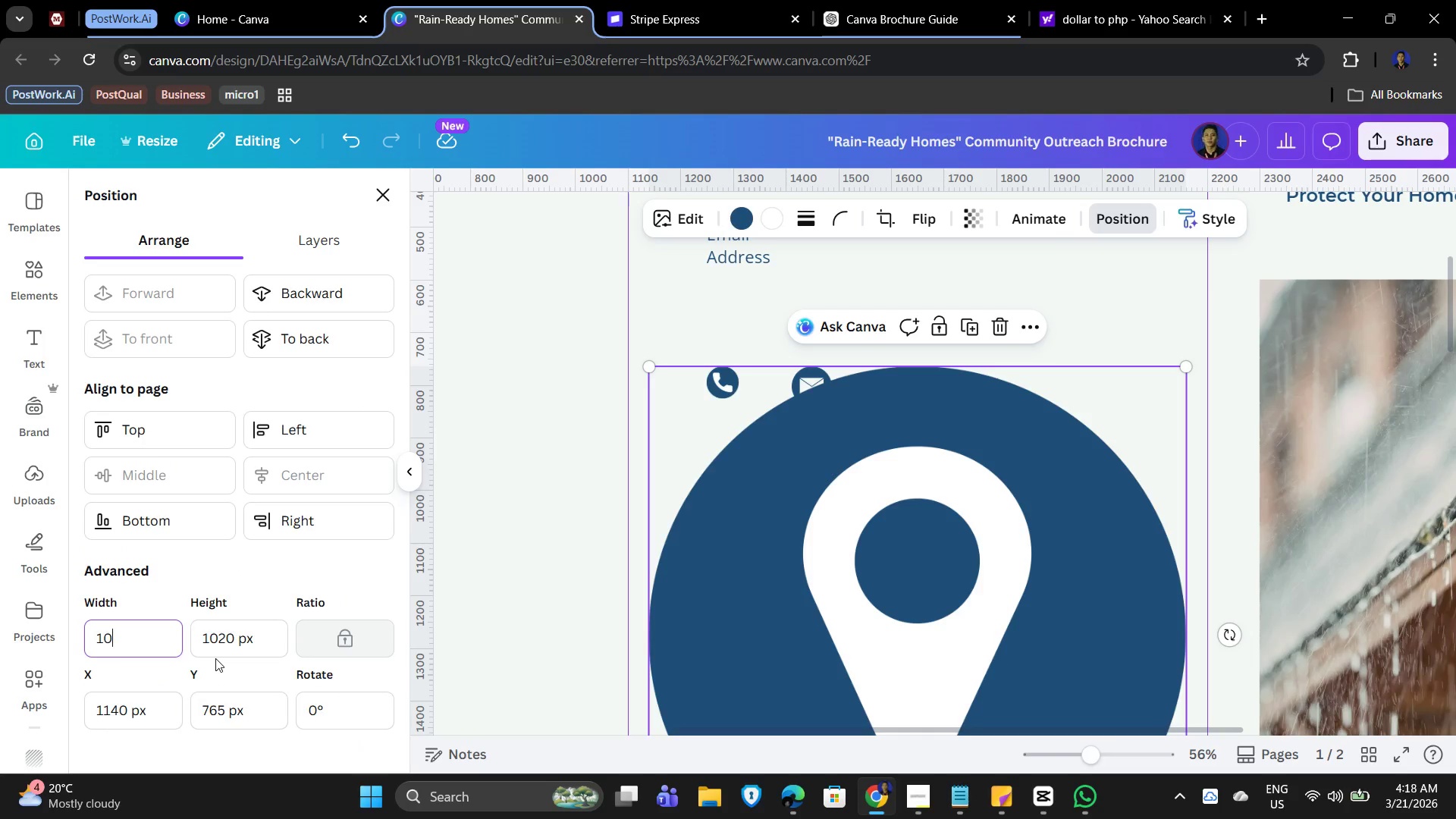 
key(Numpad0)
 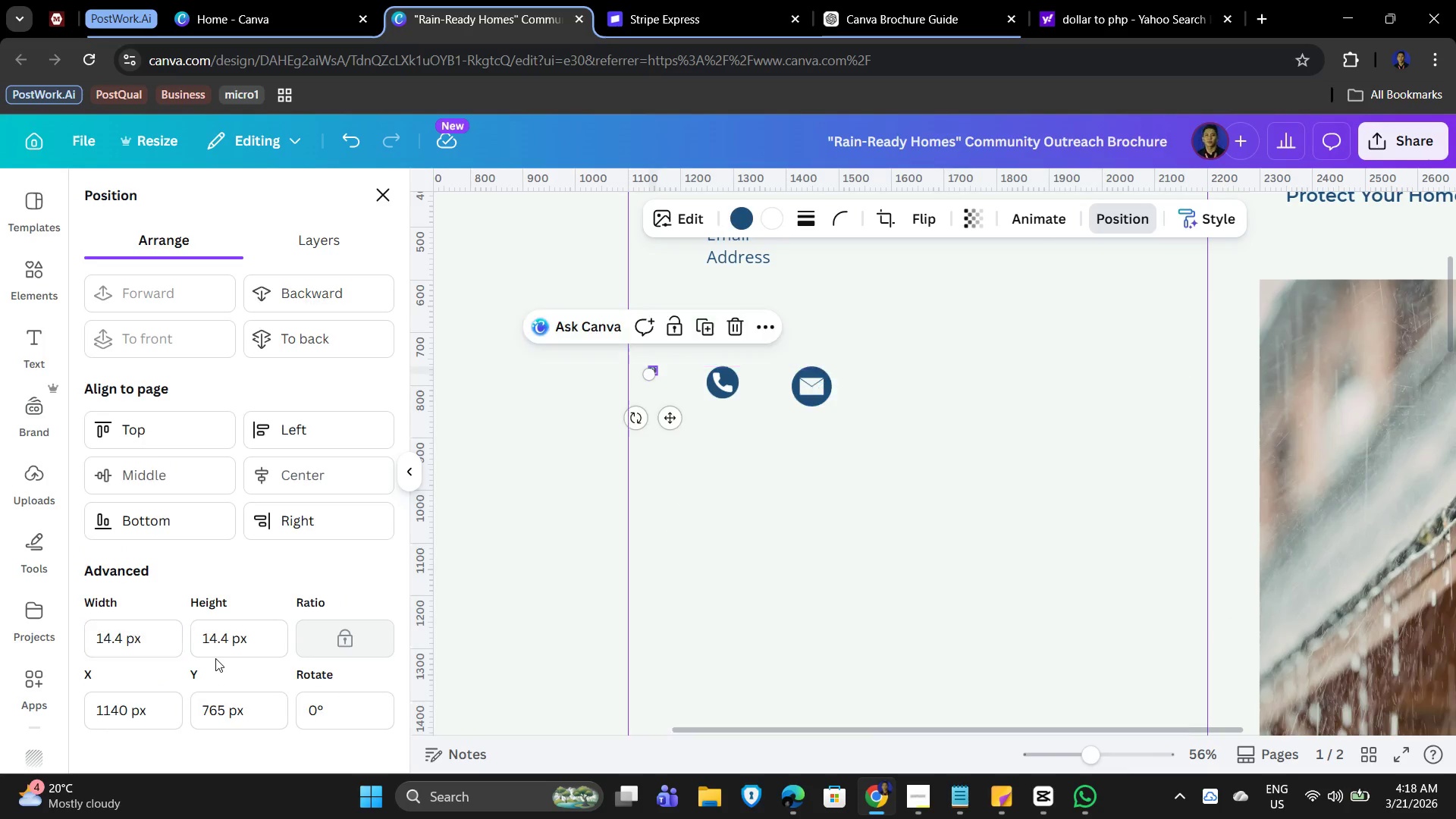 
key(NumpadEnter)
 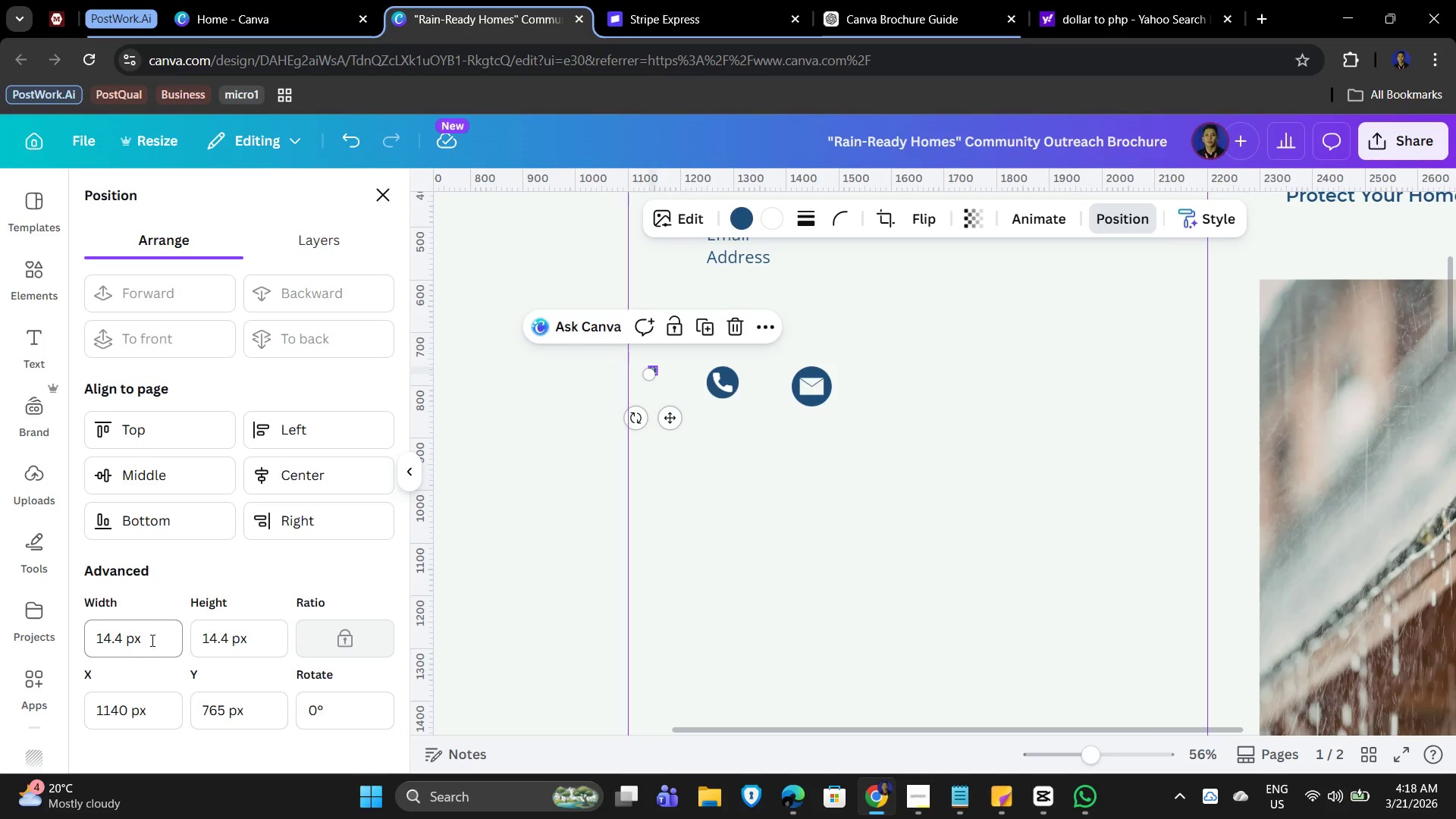 
left_click_drag(start_coordinate=[148, 635], to_coordinate=[60, 635])
 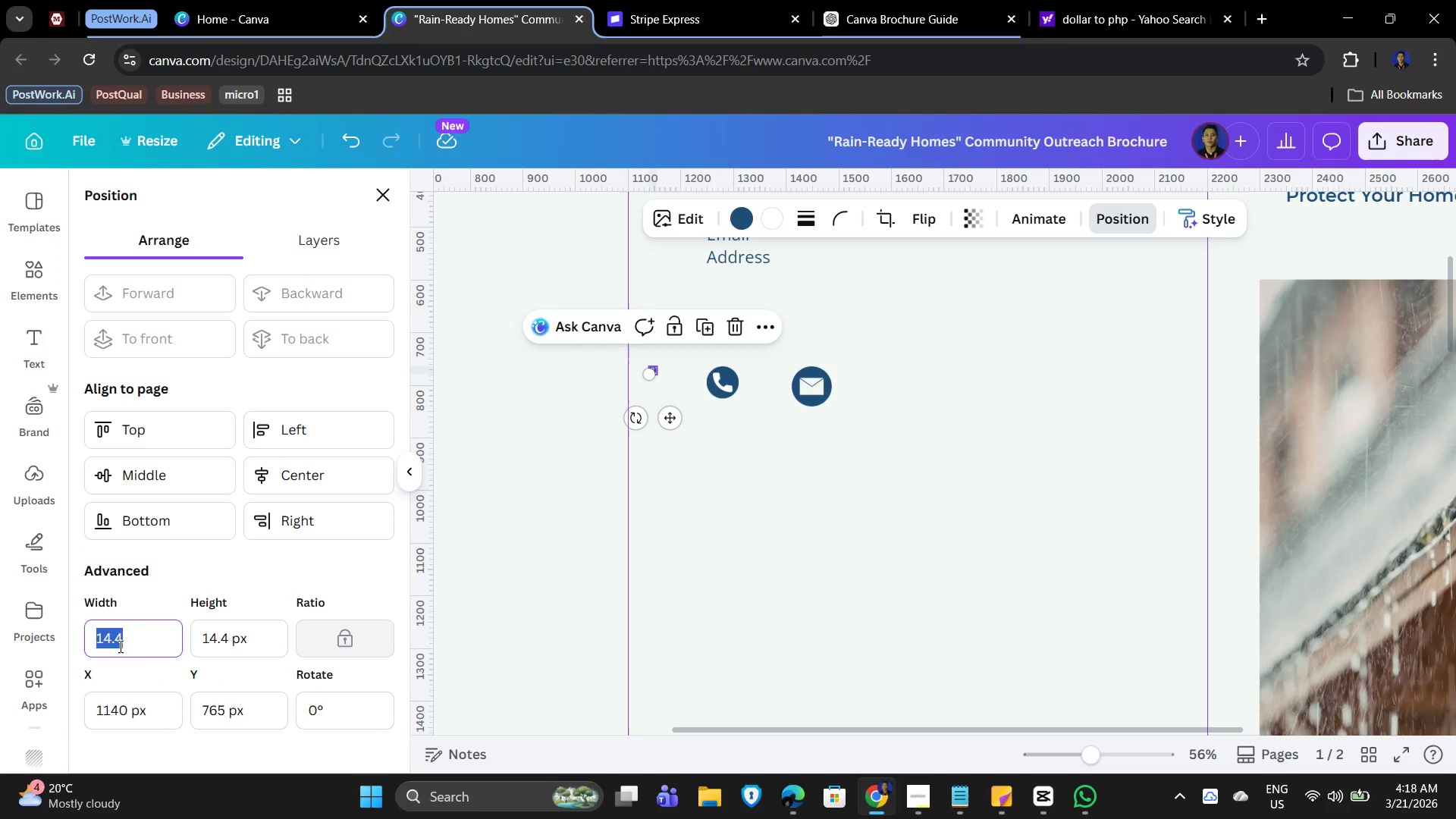 
key(Numpad2)
 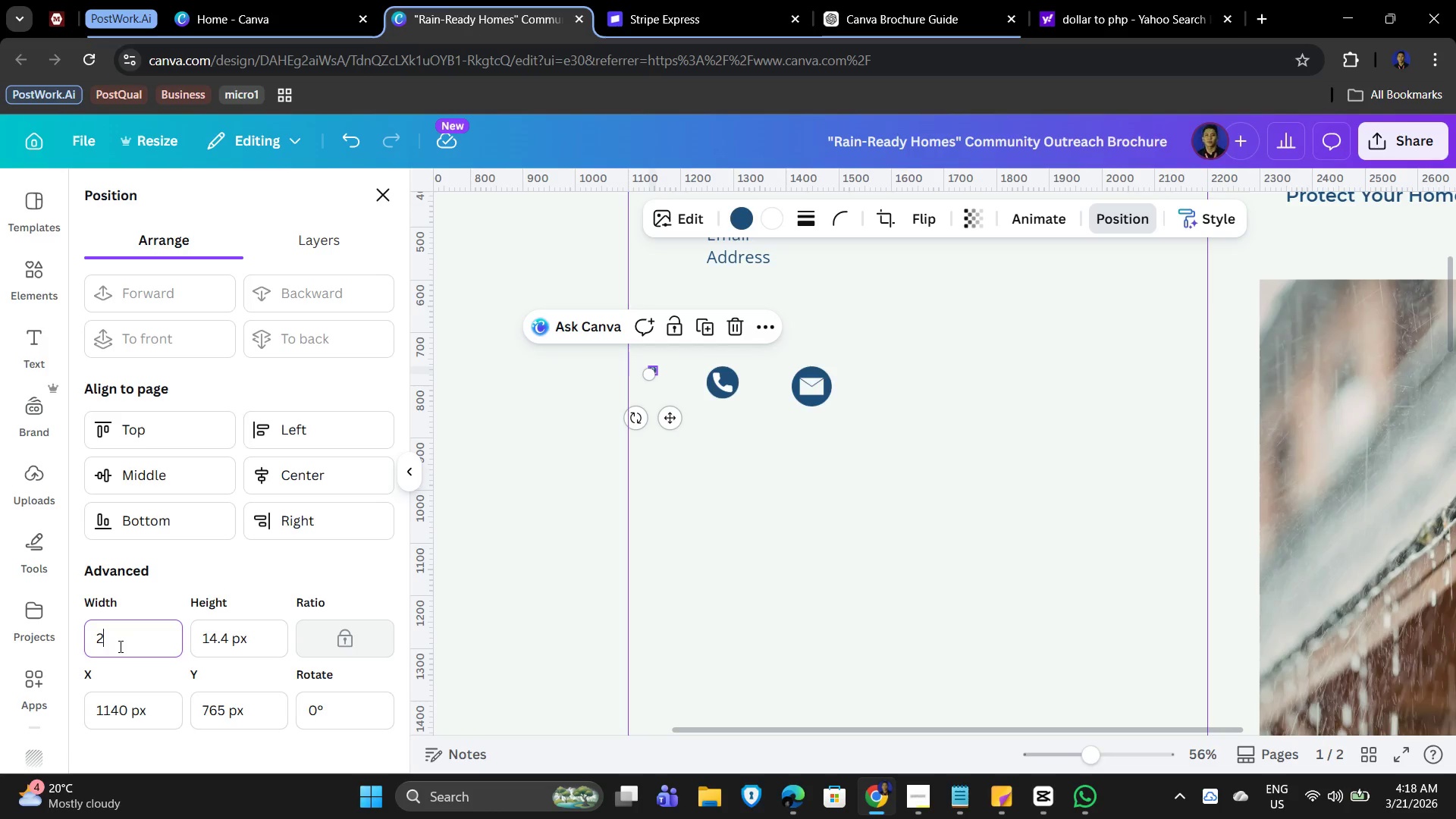 
key(Numpad0)
 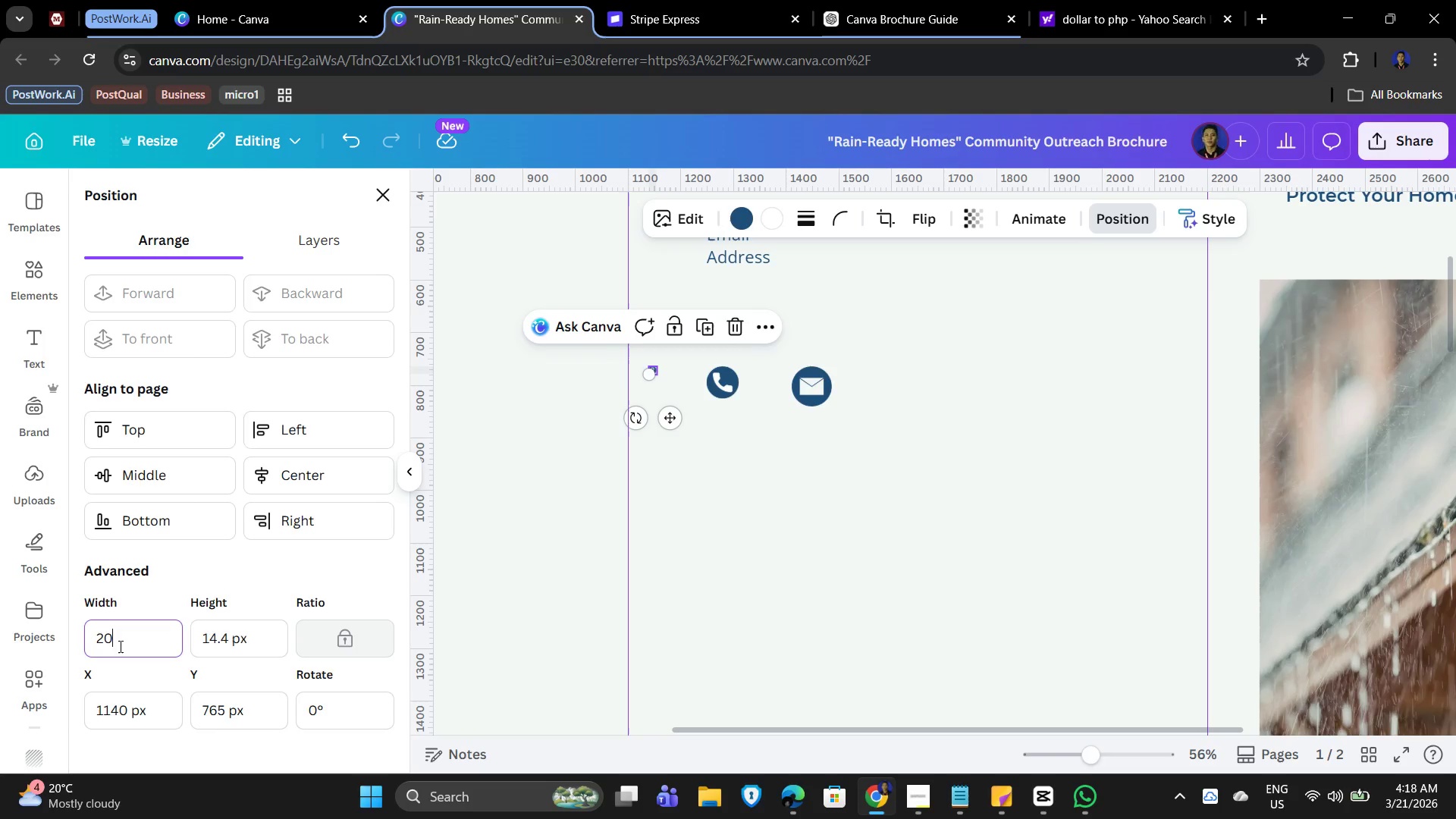 
key(NumpadEnter)
 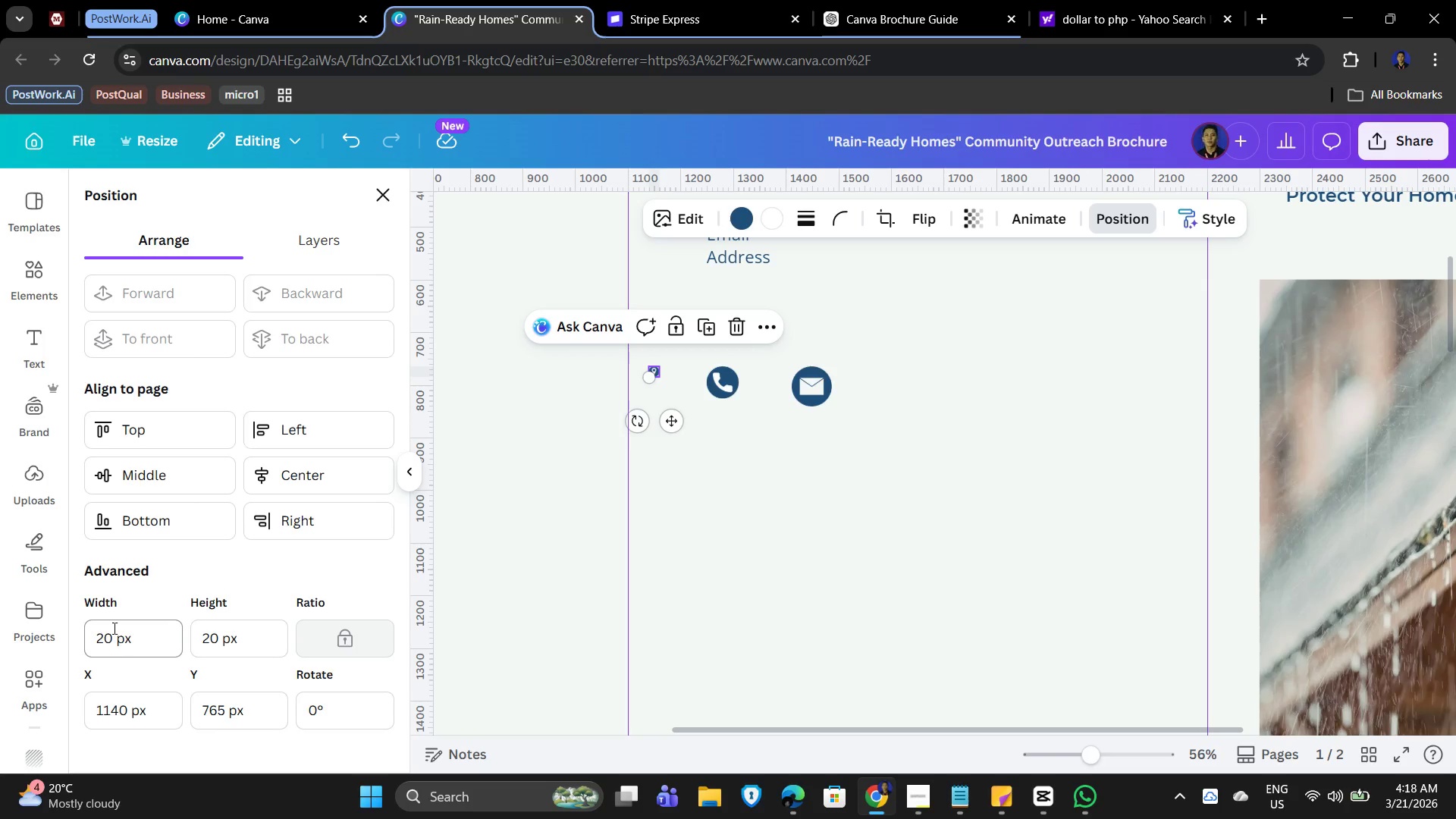 
left_click_drag(start_coordinate=[138, 639], to_coordinate=[71, 629])
 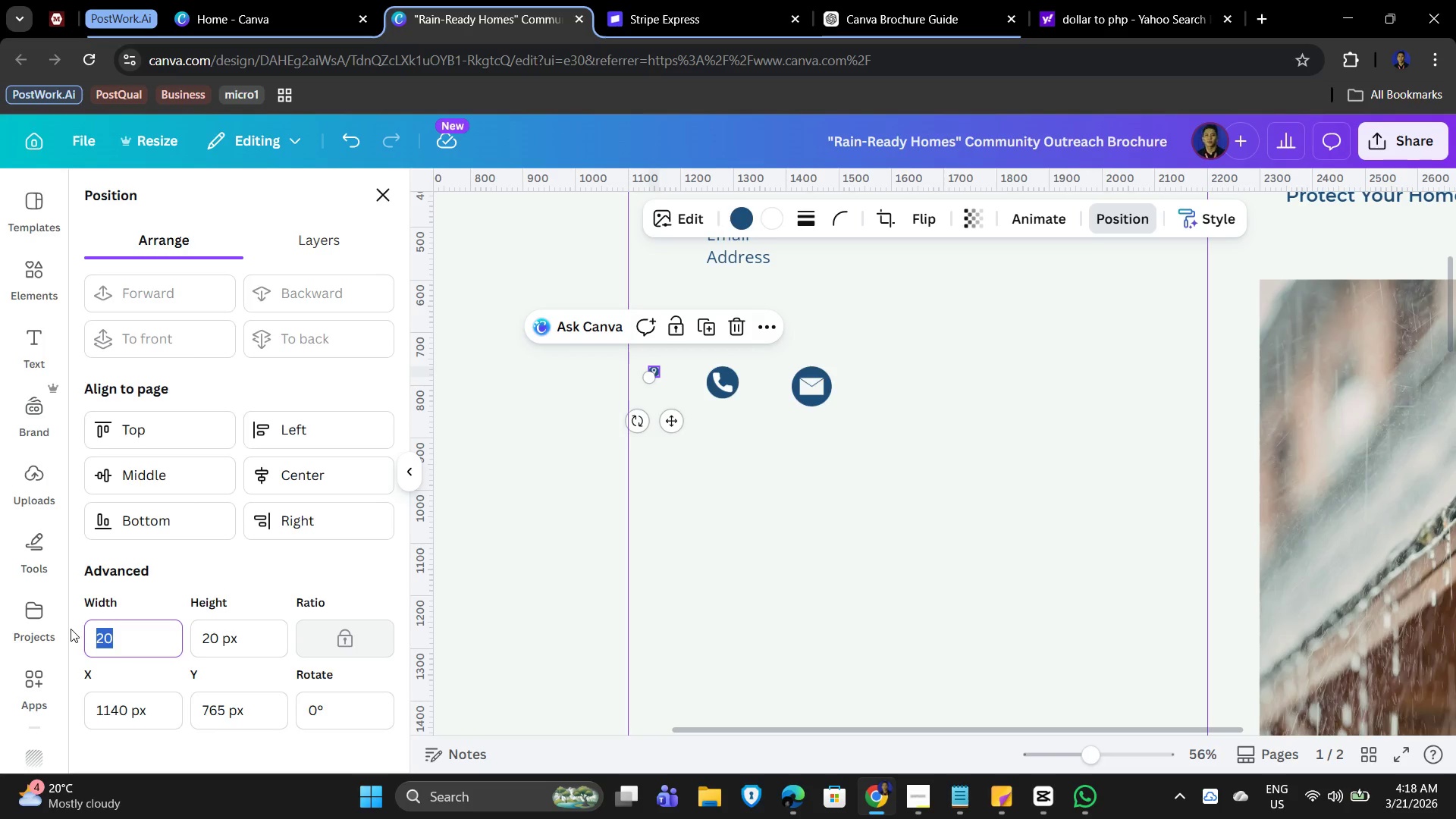 
key(Numpad5)
 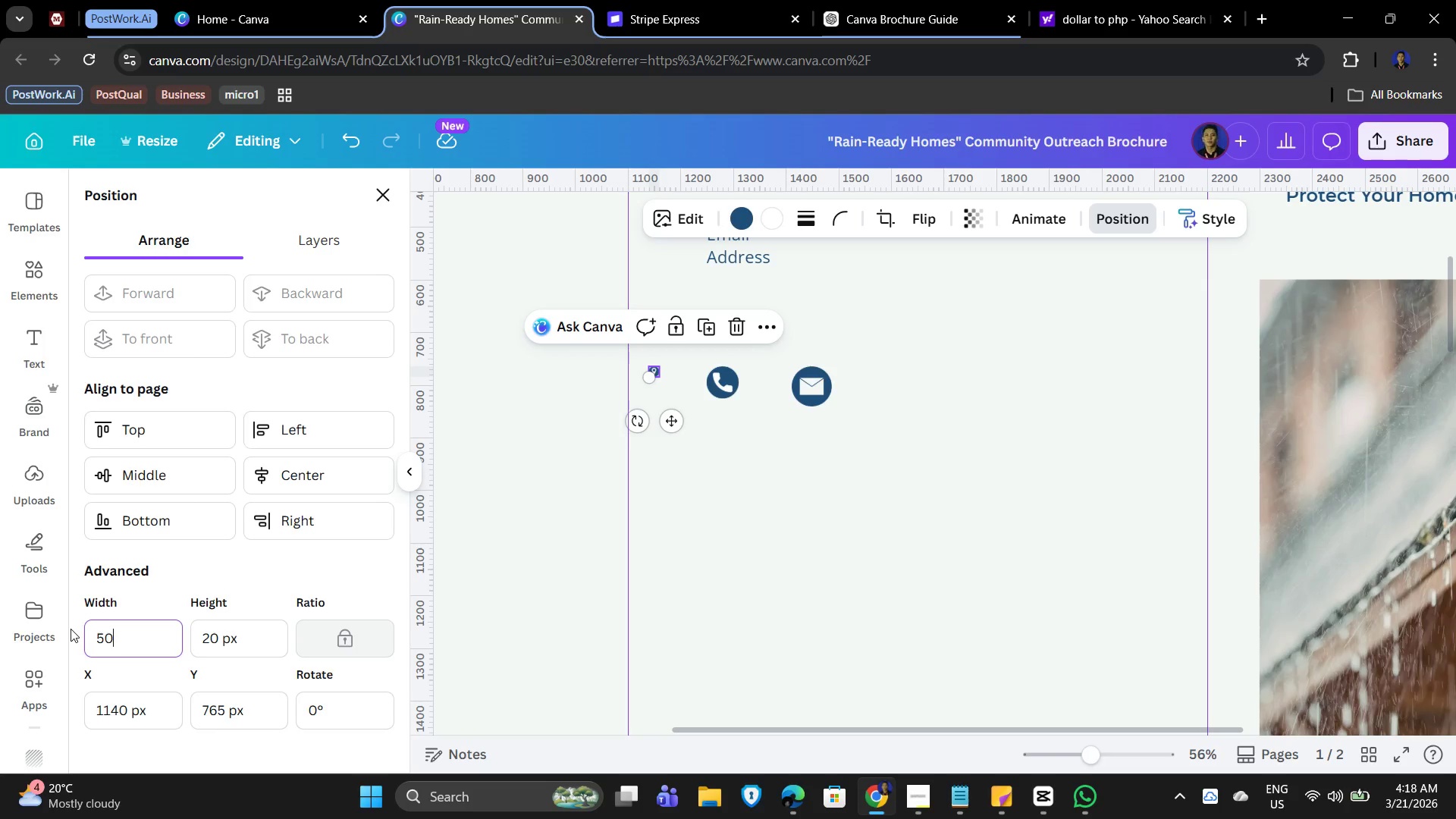 
key(Numpad0)
 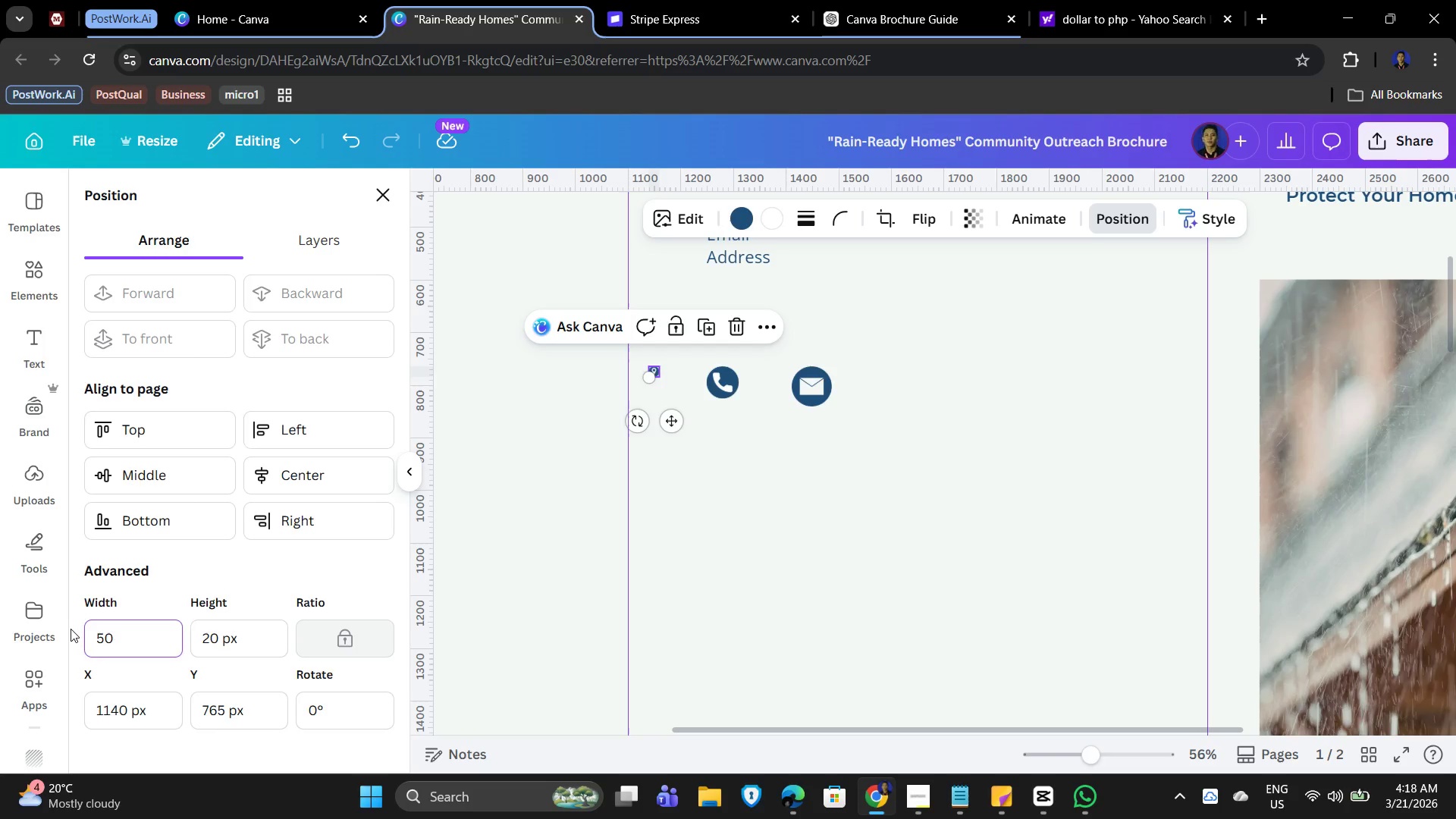 
key(NumpadEnter)
 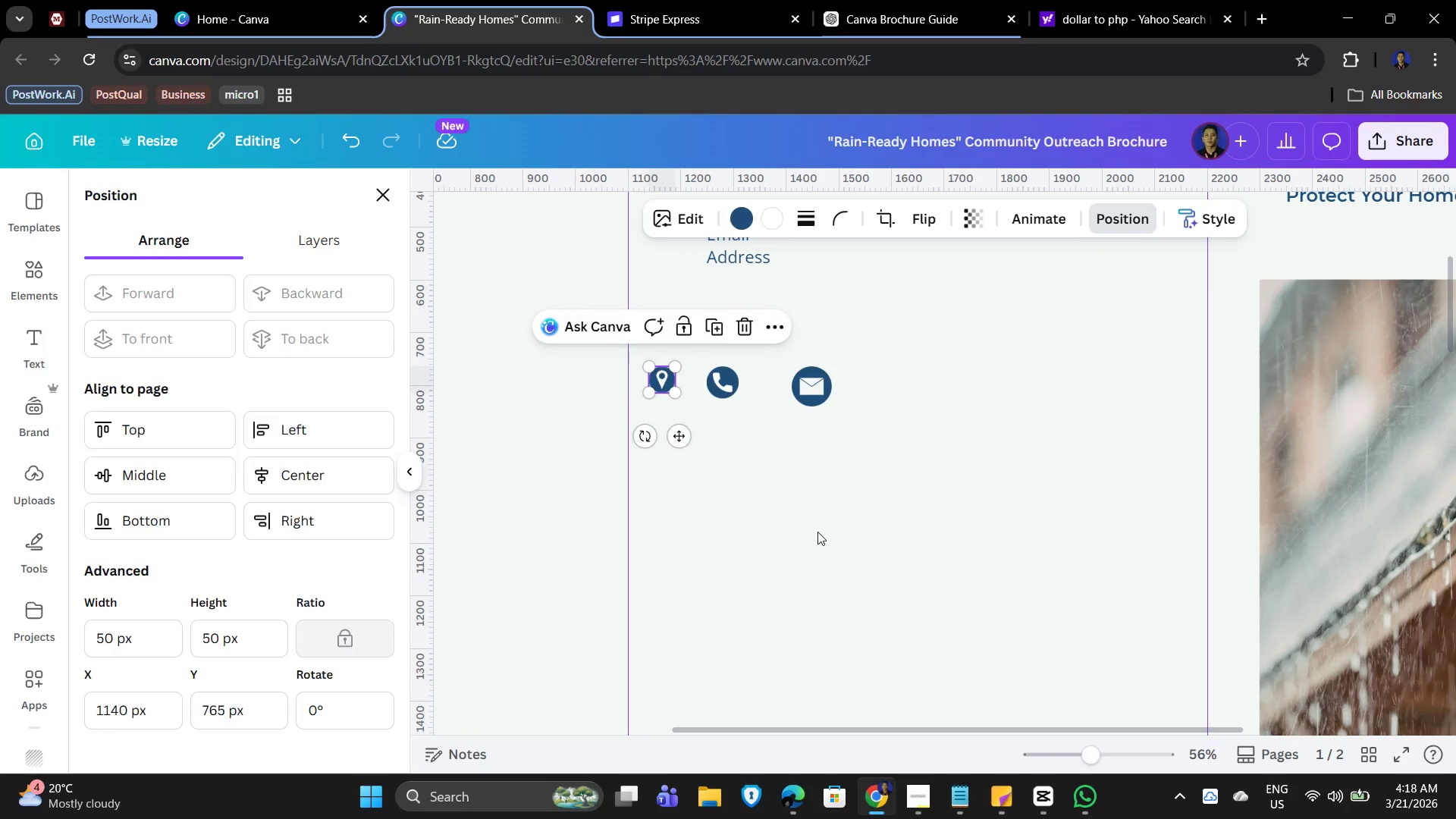 
left_click([724, 379])
 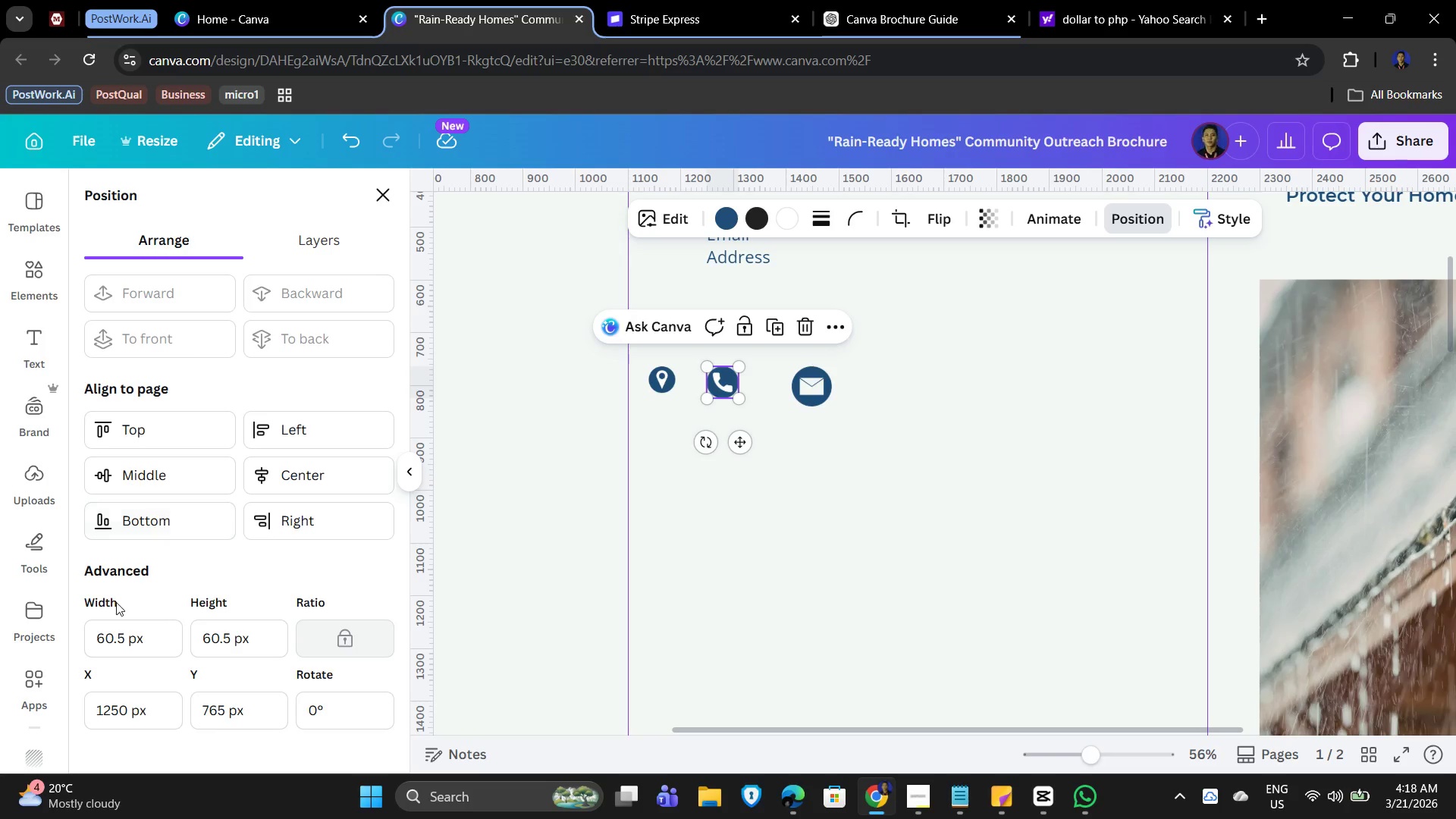 
left_click_drag(start_coordinate=[154, 640], to_coordinate=[44, 638])
 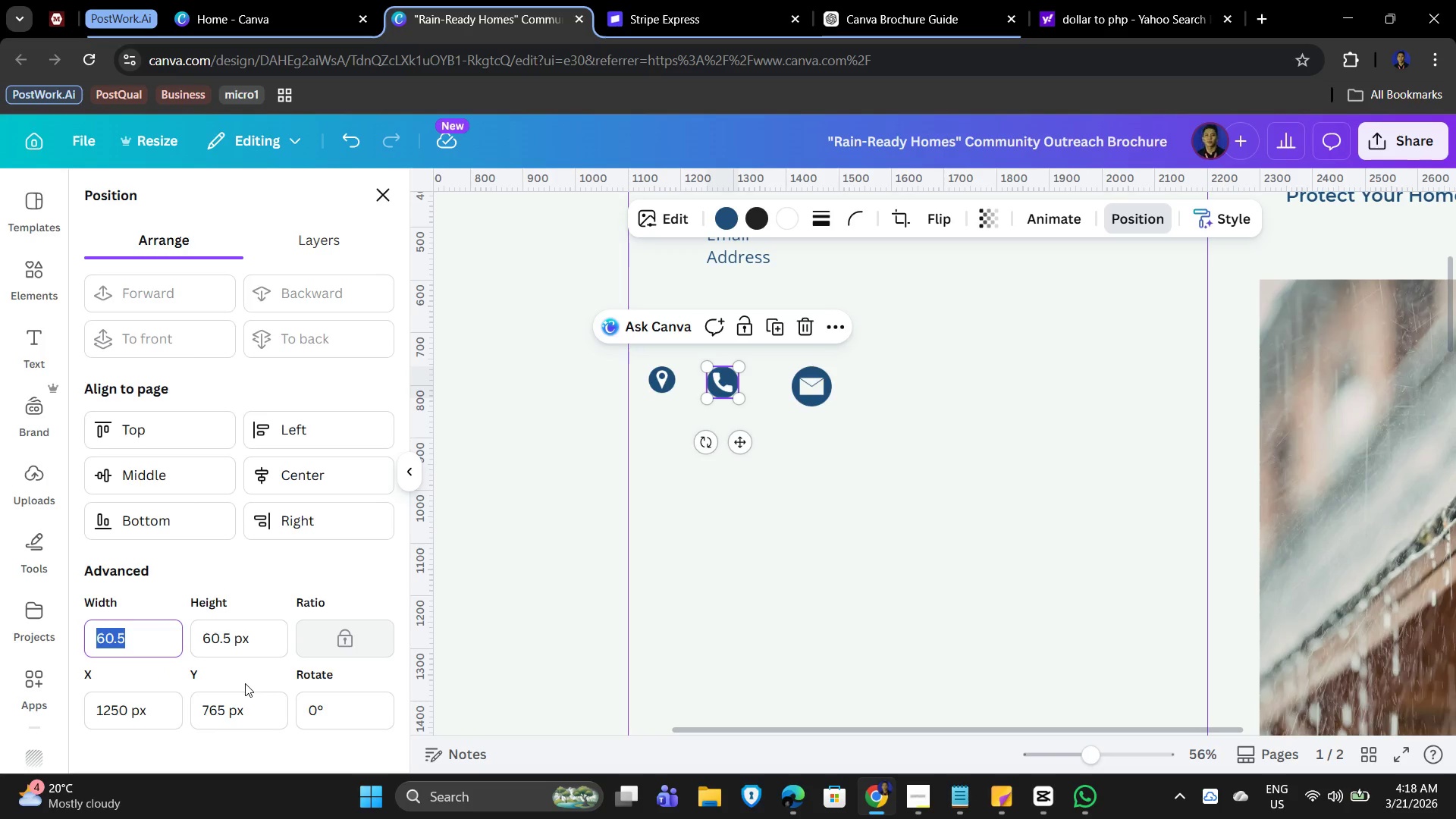 
key(Numpad5)
 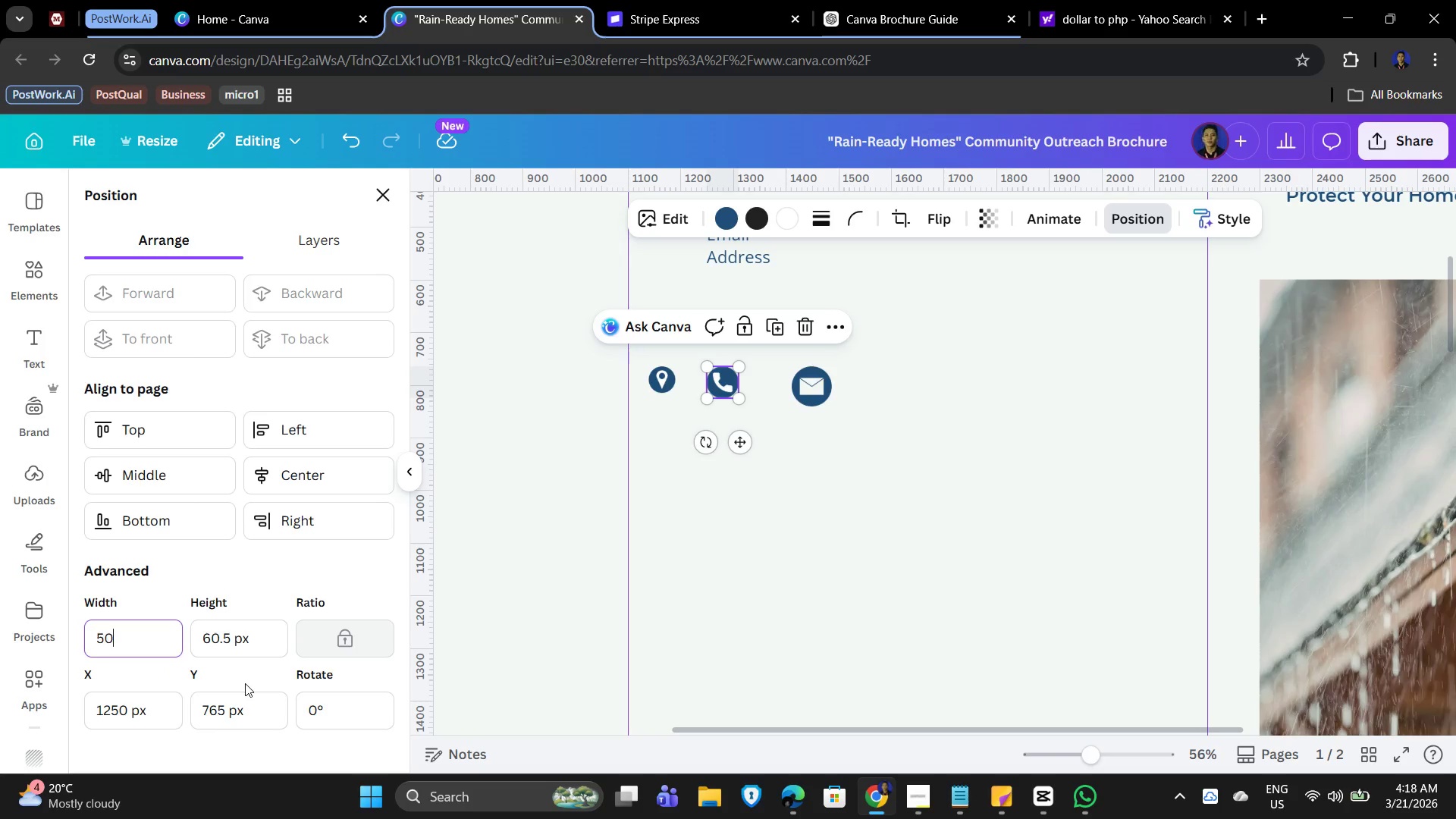 
key(Numpad0)
 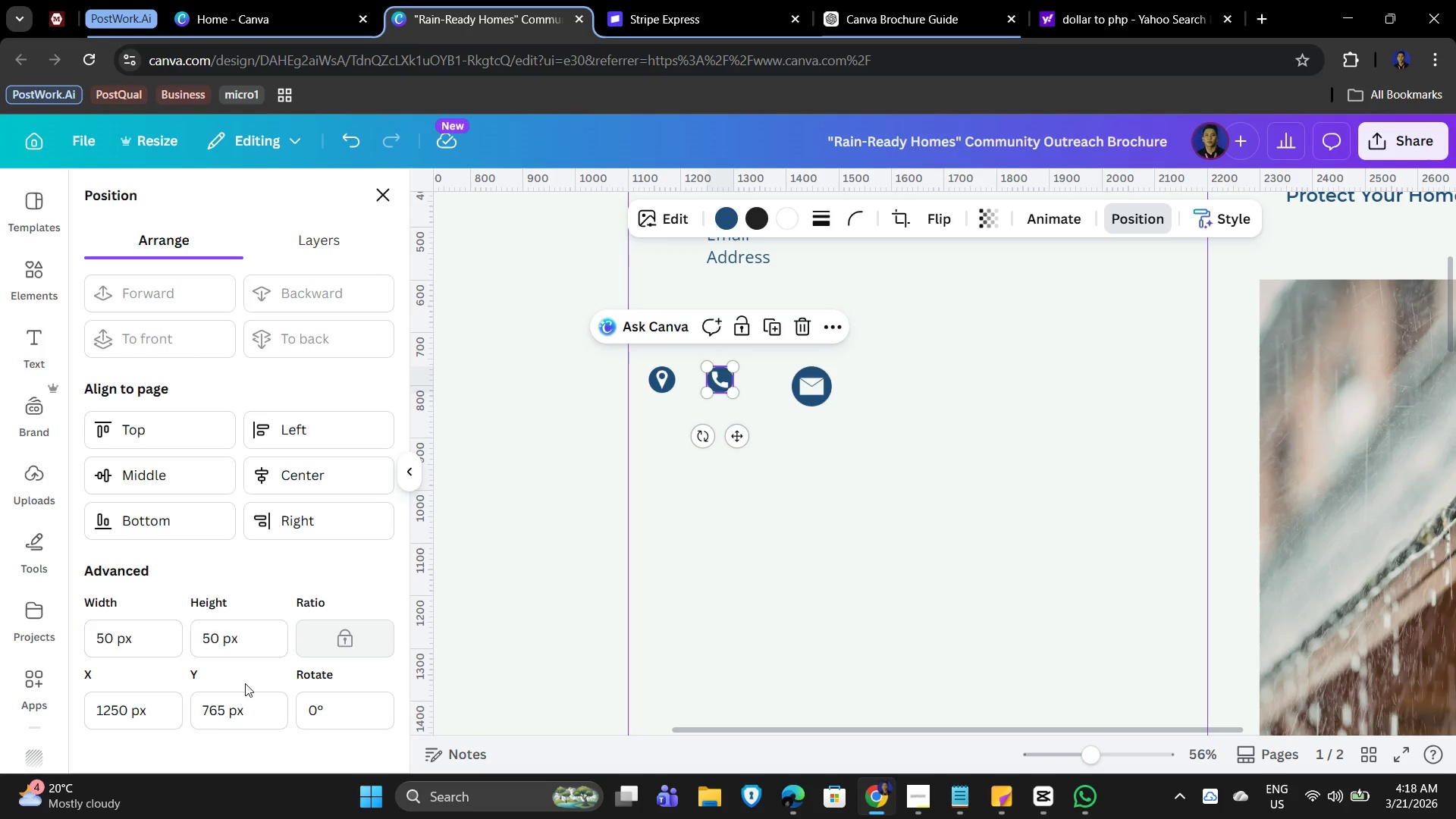 
key(NumpadEnter)
 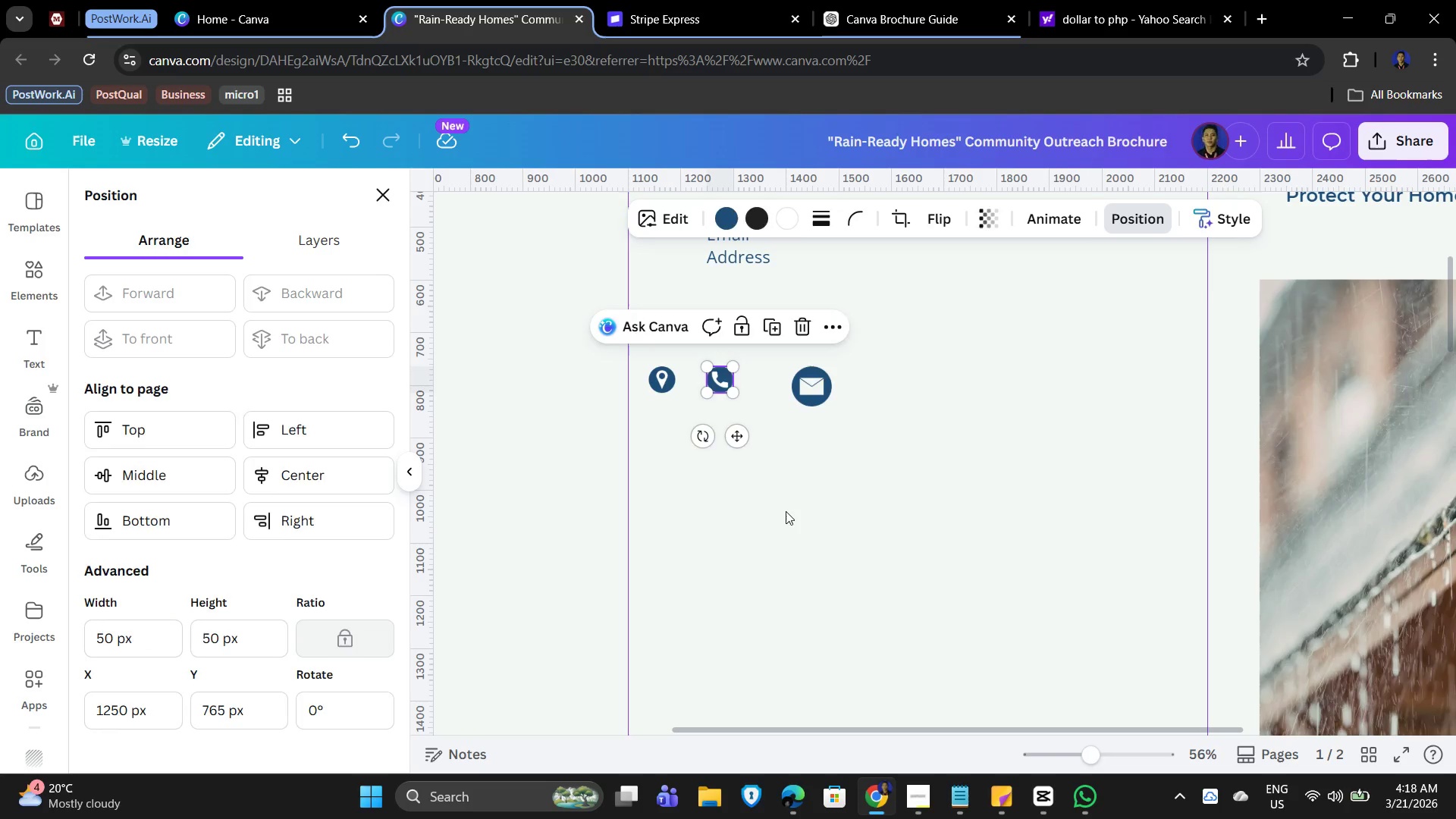 
double_click([824, 391])
 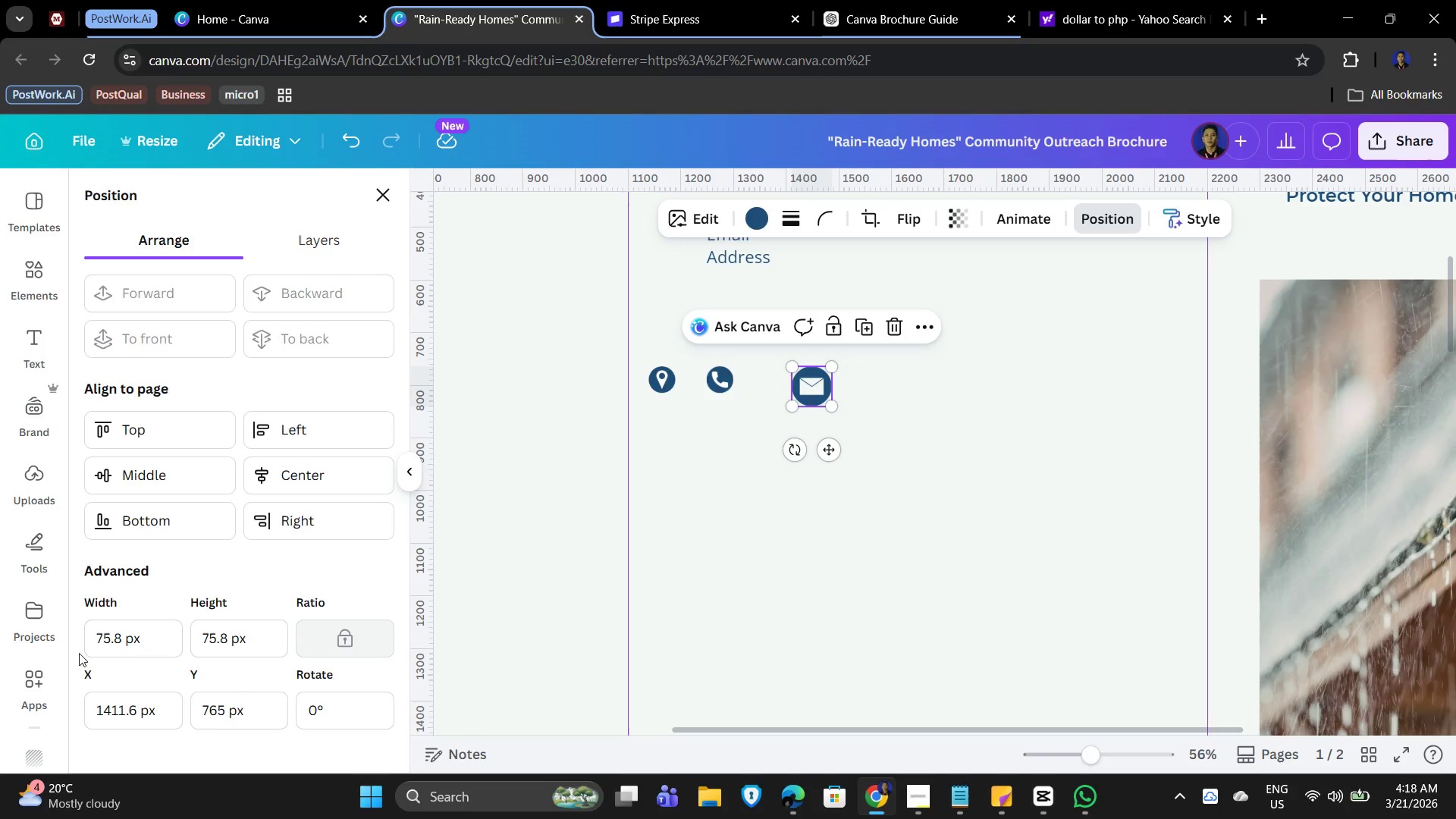 
left_click([142, 635])
 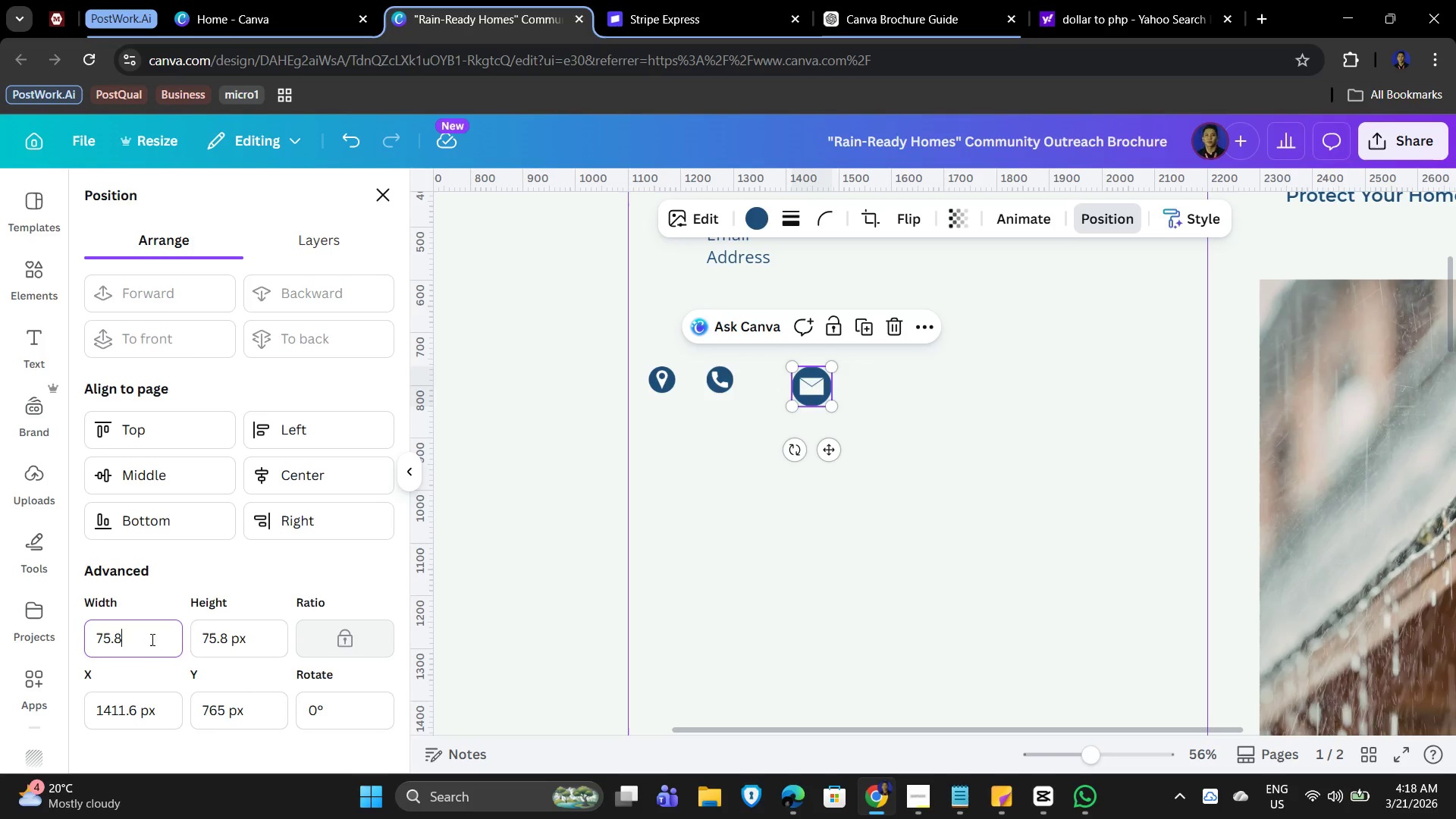 
left_click_drag(start_coordinate=[149, 635], to_coordinate=[82, 629])
 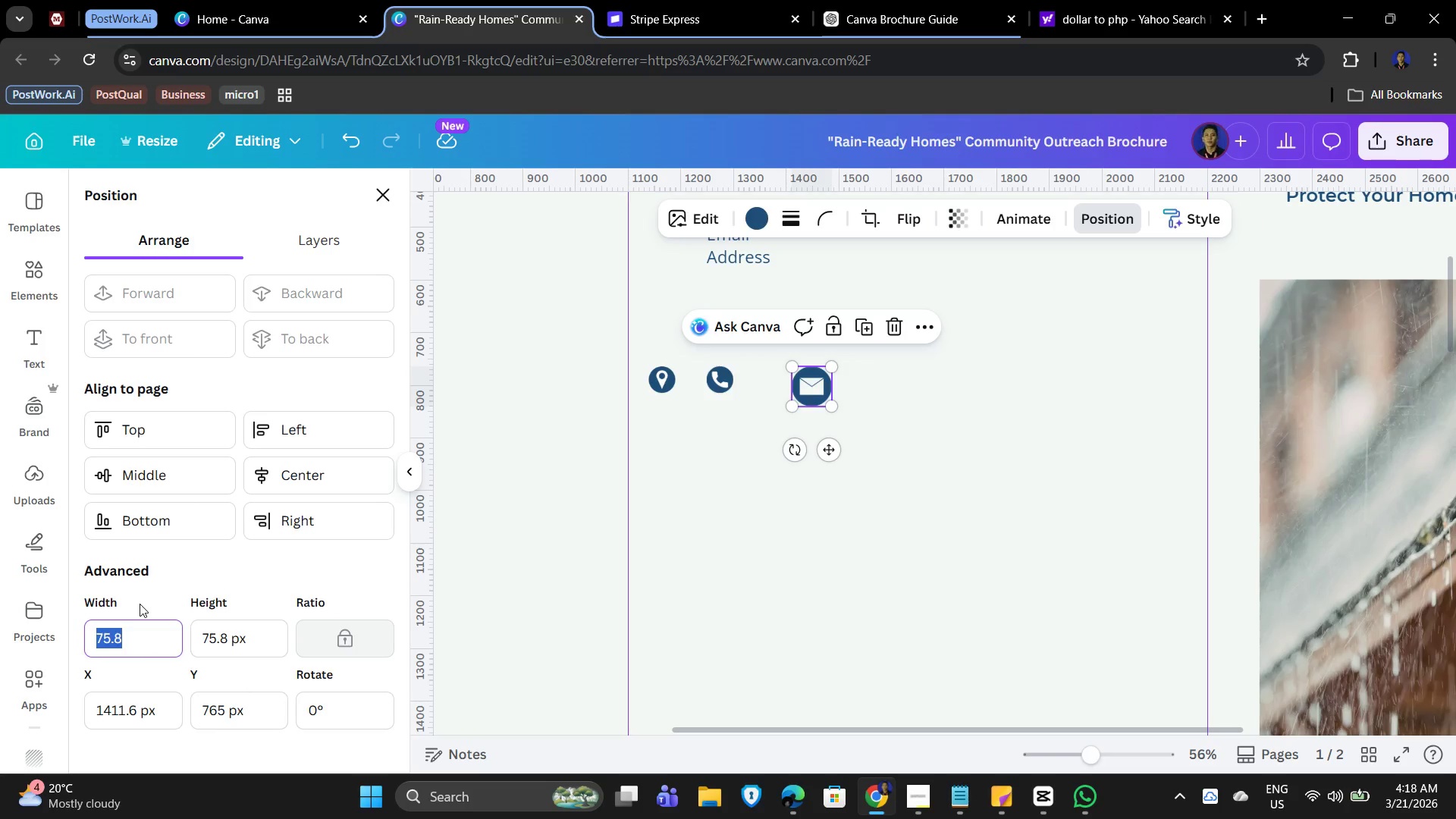 
key(Numpad5)
 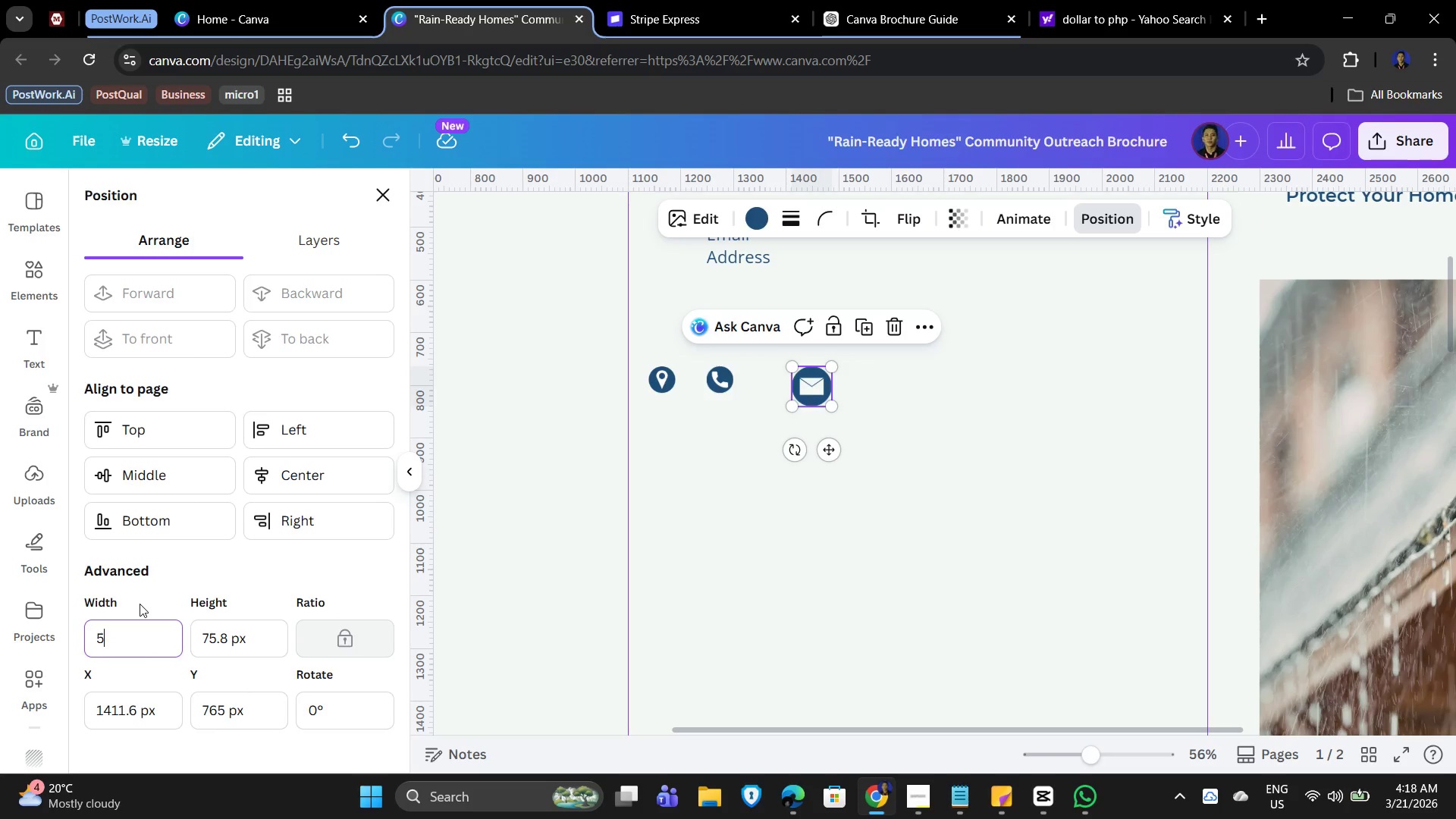 
key(Numpad0)
 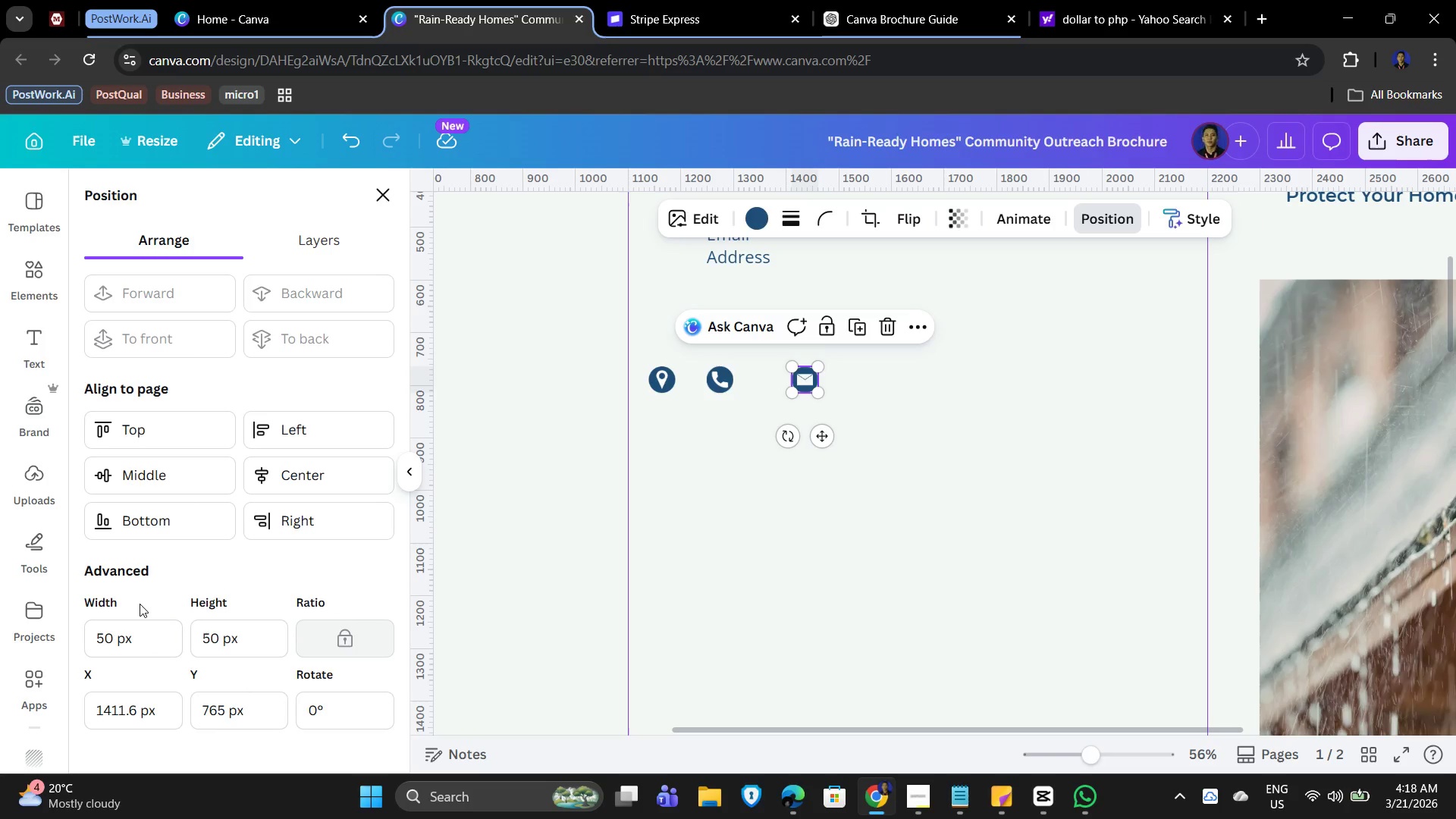 
key(NumpadEnter)
 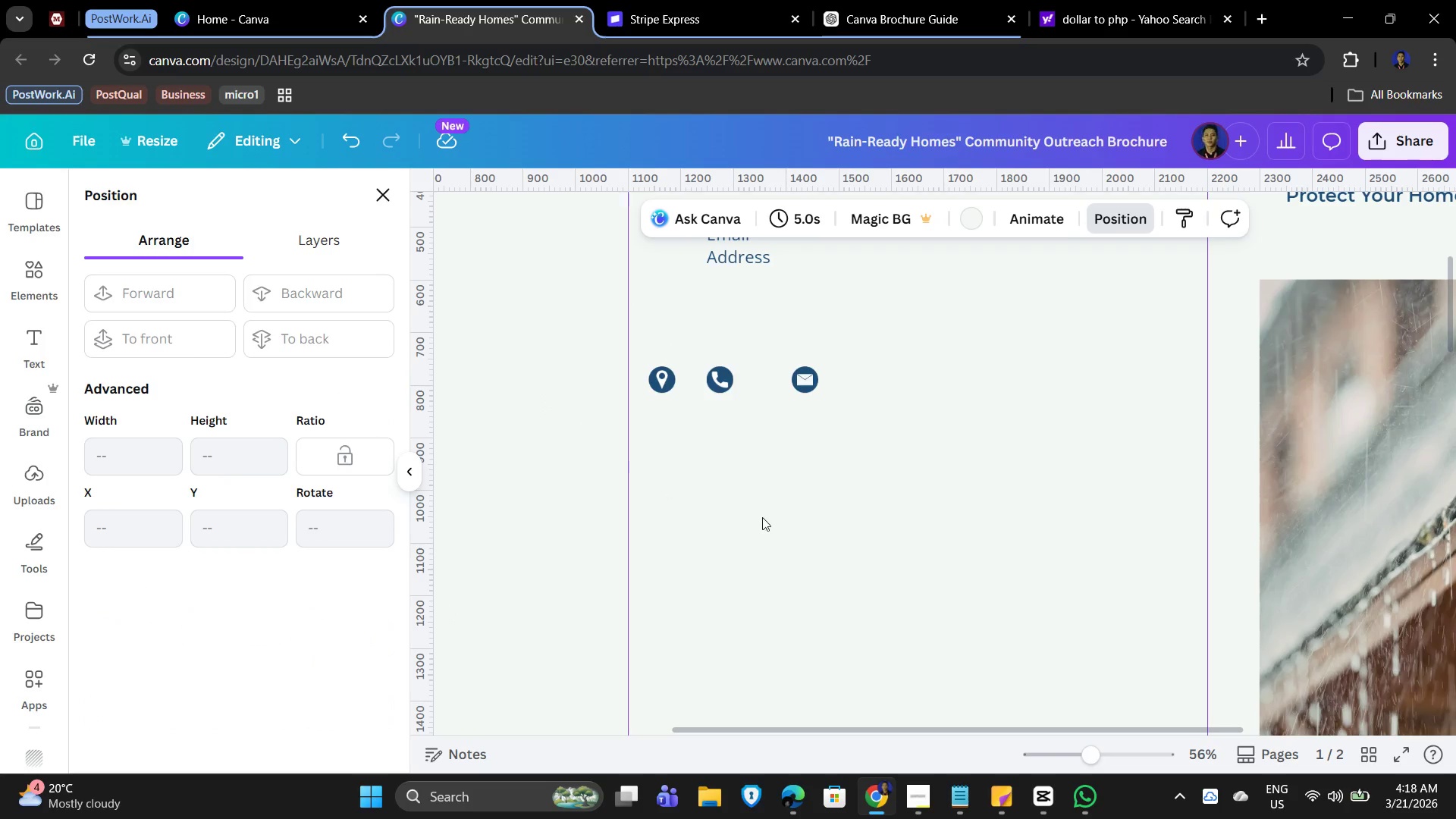 
scroll: coordinate [855, 519], scroll_direction: up, amount: 2.0
 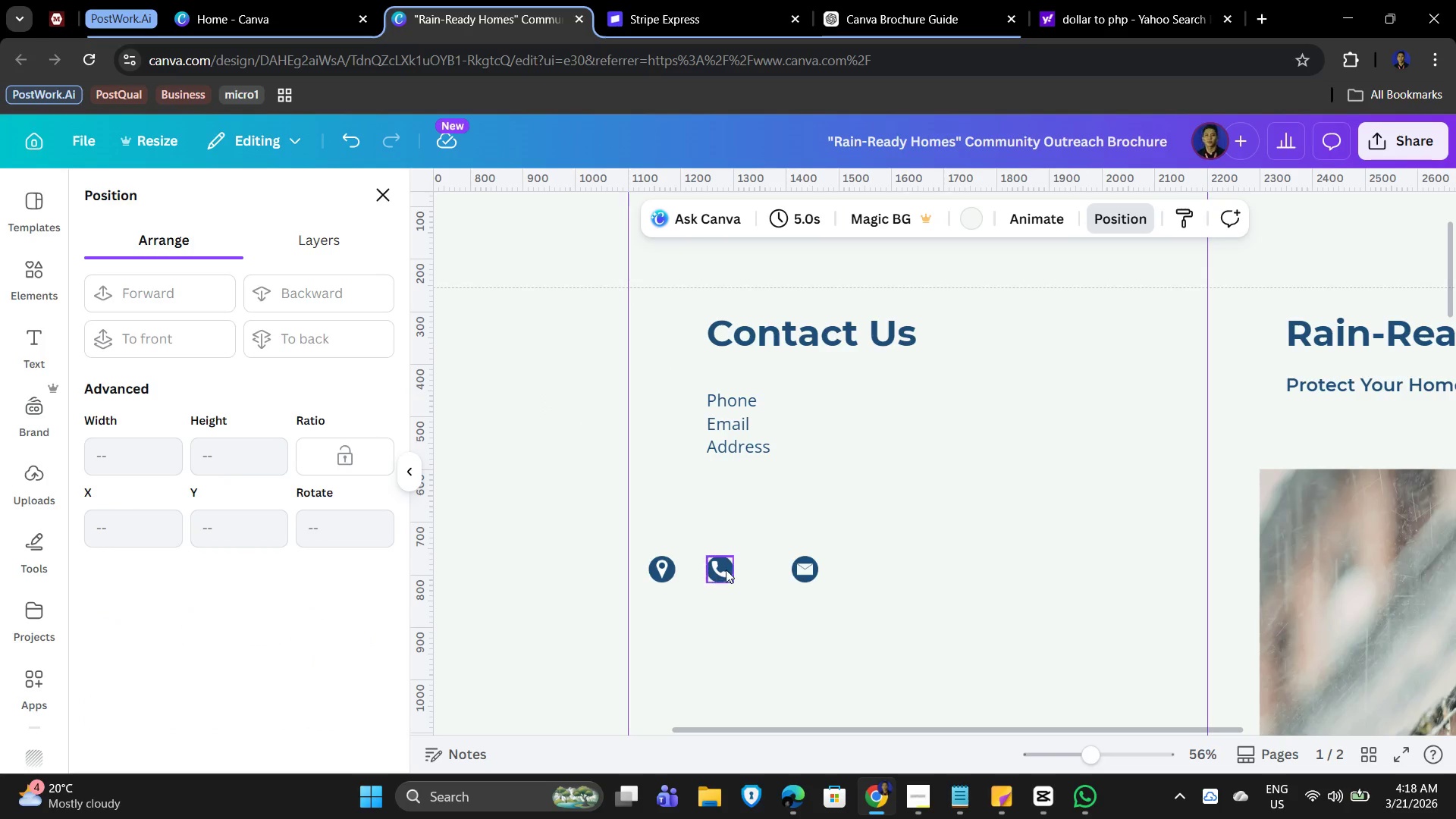 
left_click_drag(start_coordinate=[718, 570], to_coordinate=[682, 399])
 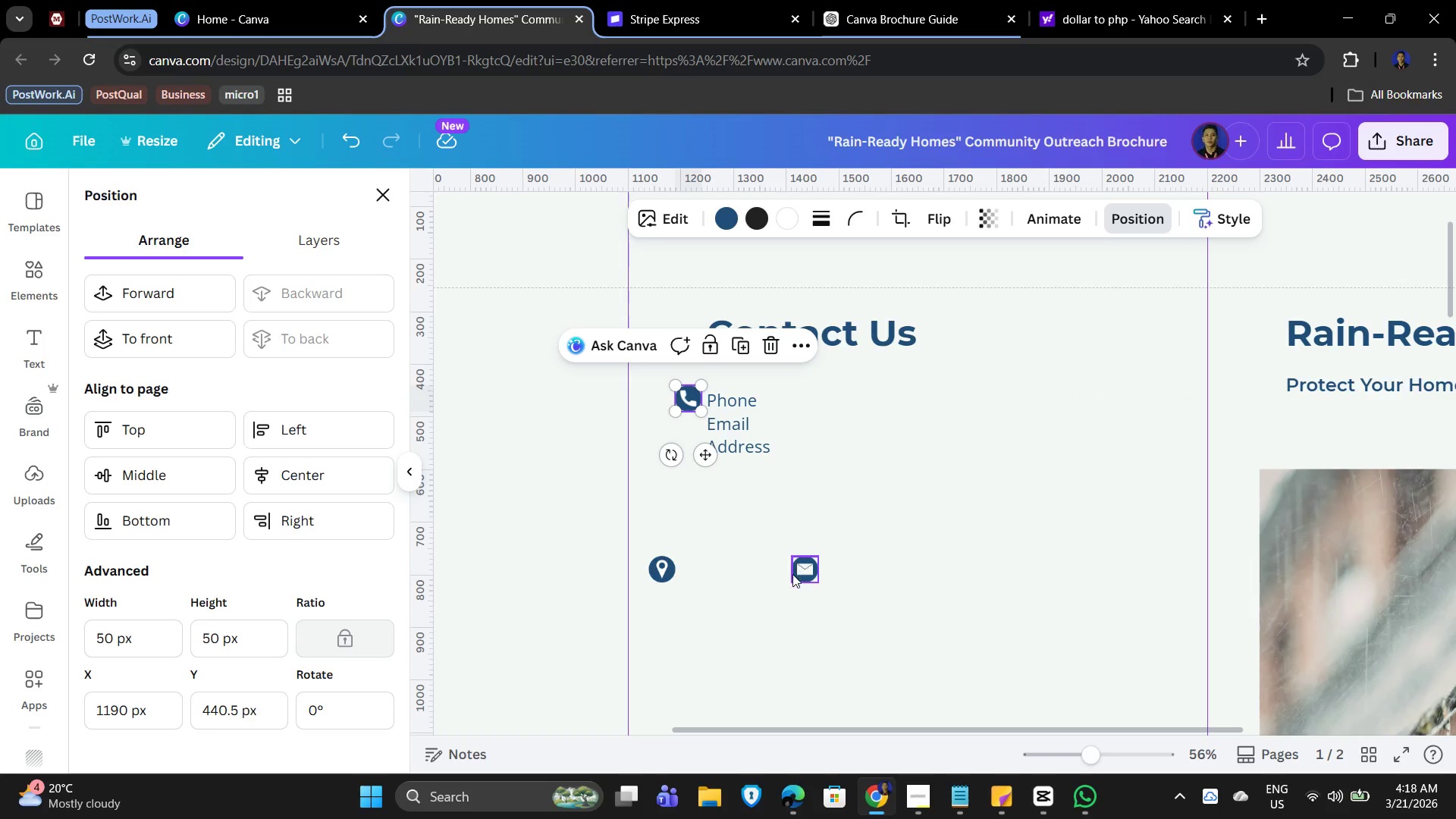 
left_click_drag(start_coordinate=[793, 578], to_coordinate=[677, 438])
 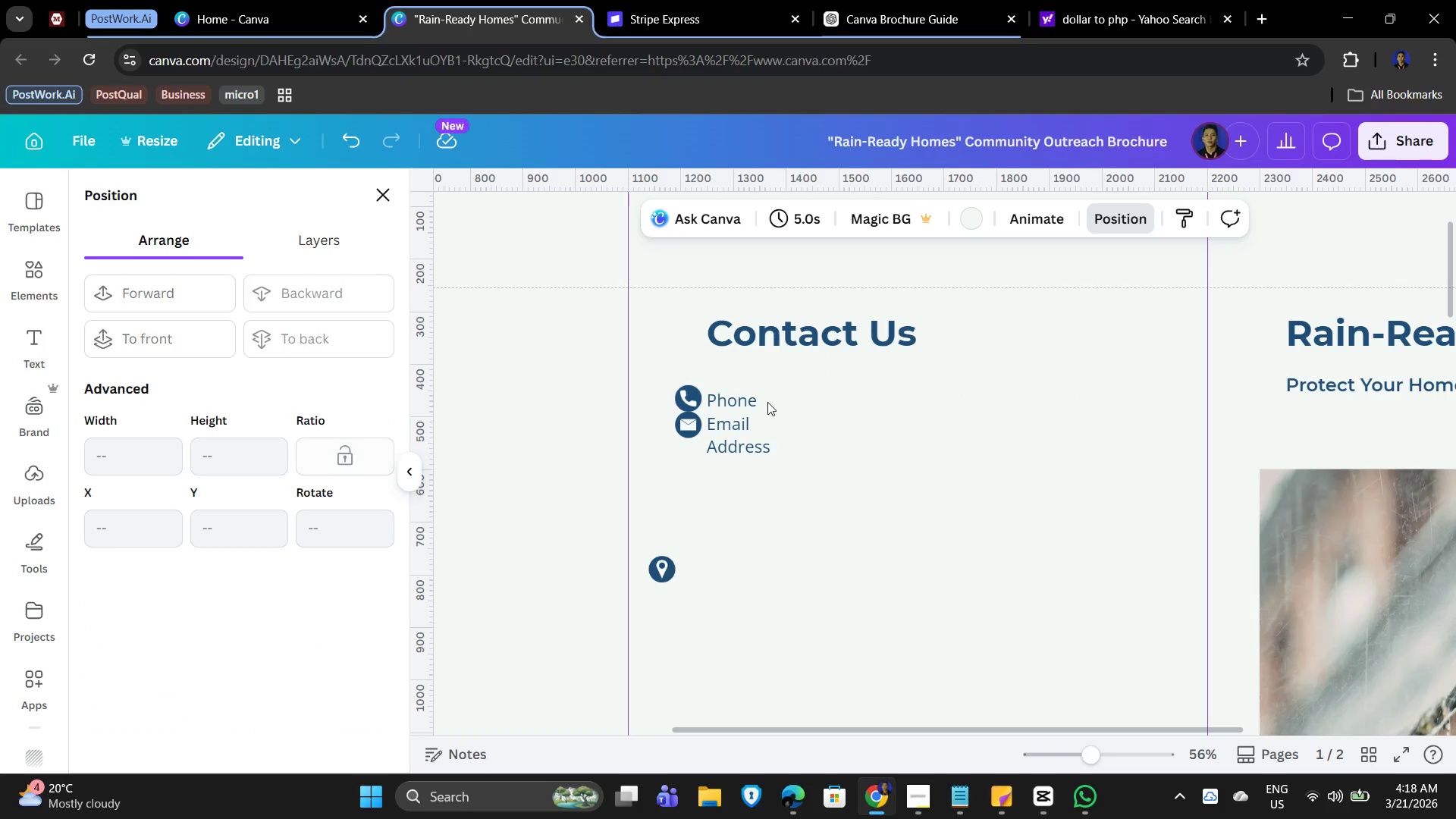 
double_click([759, 398])
 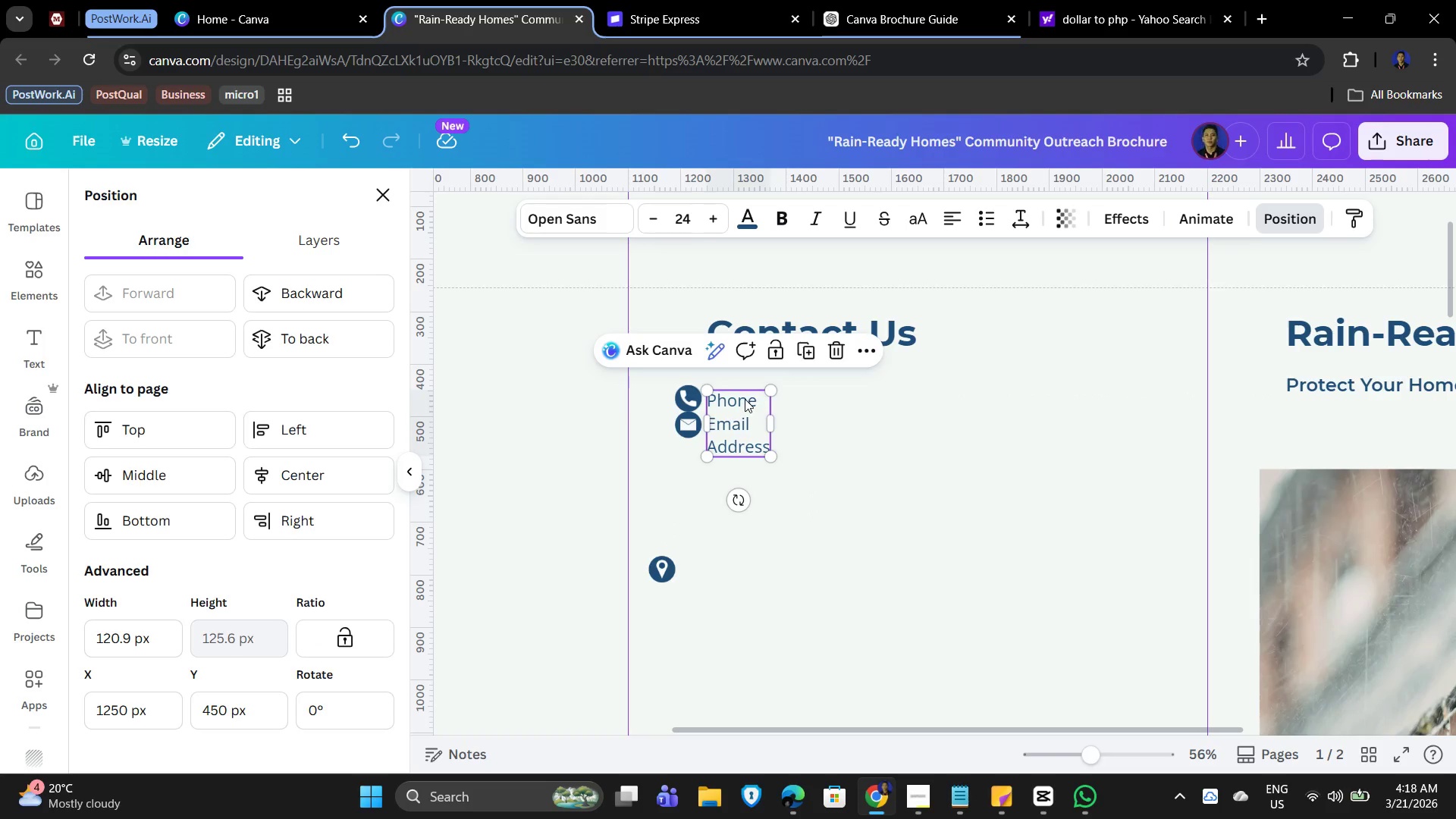 
double_click([745, 398])
 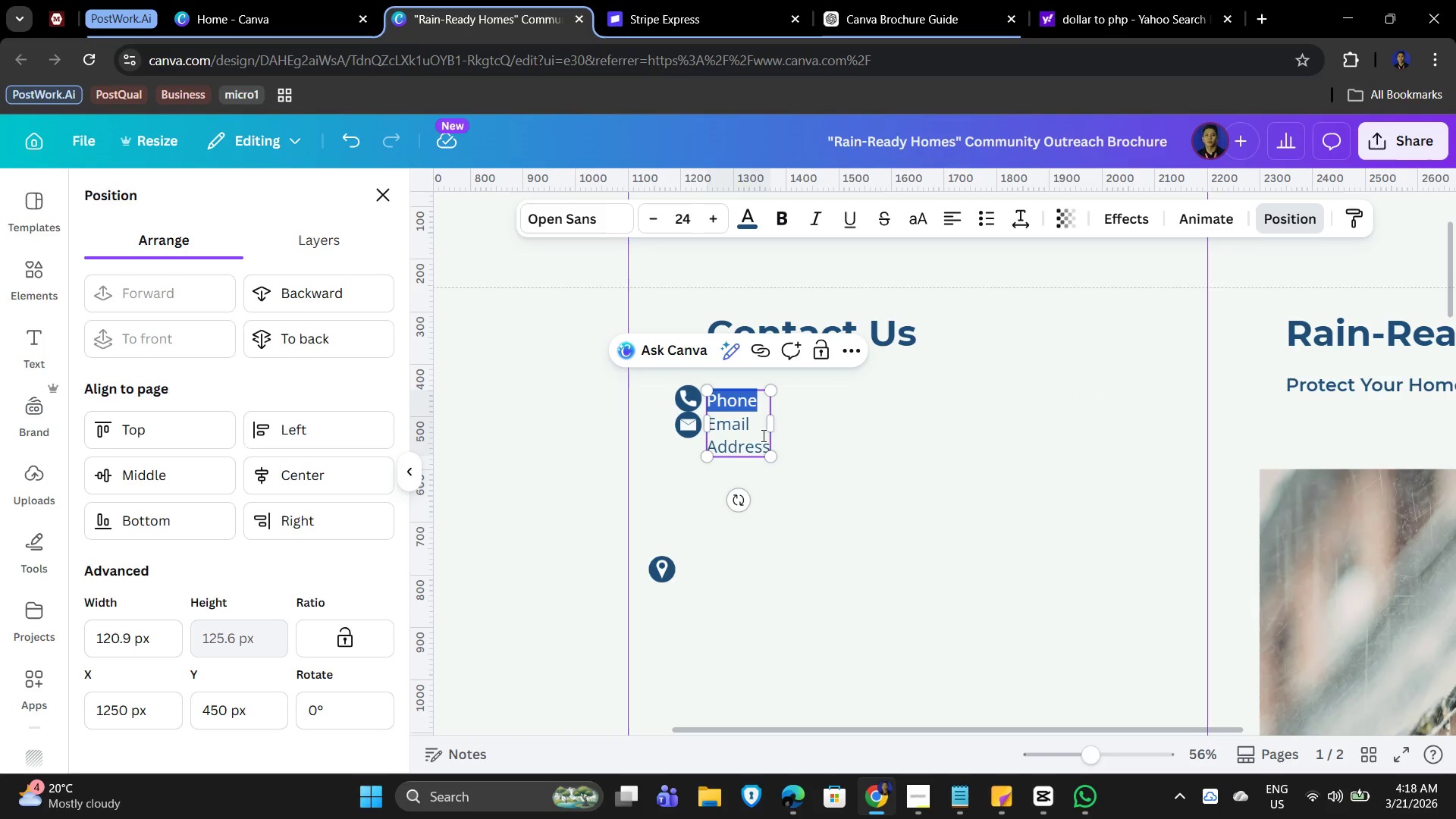 
left_click([761, 445])
 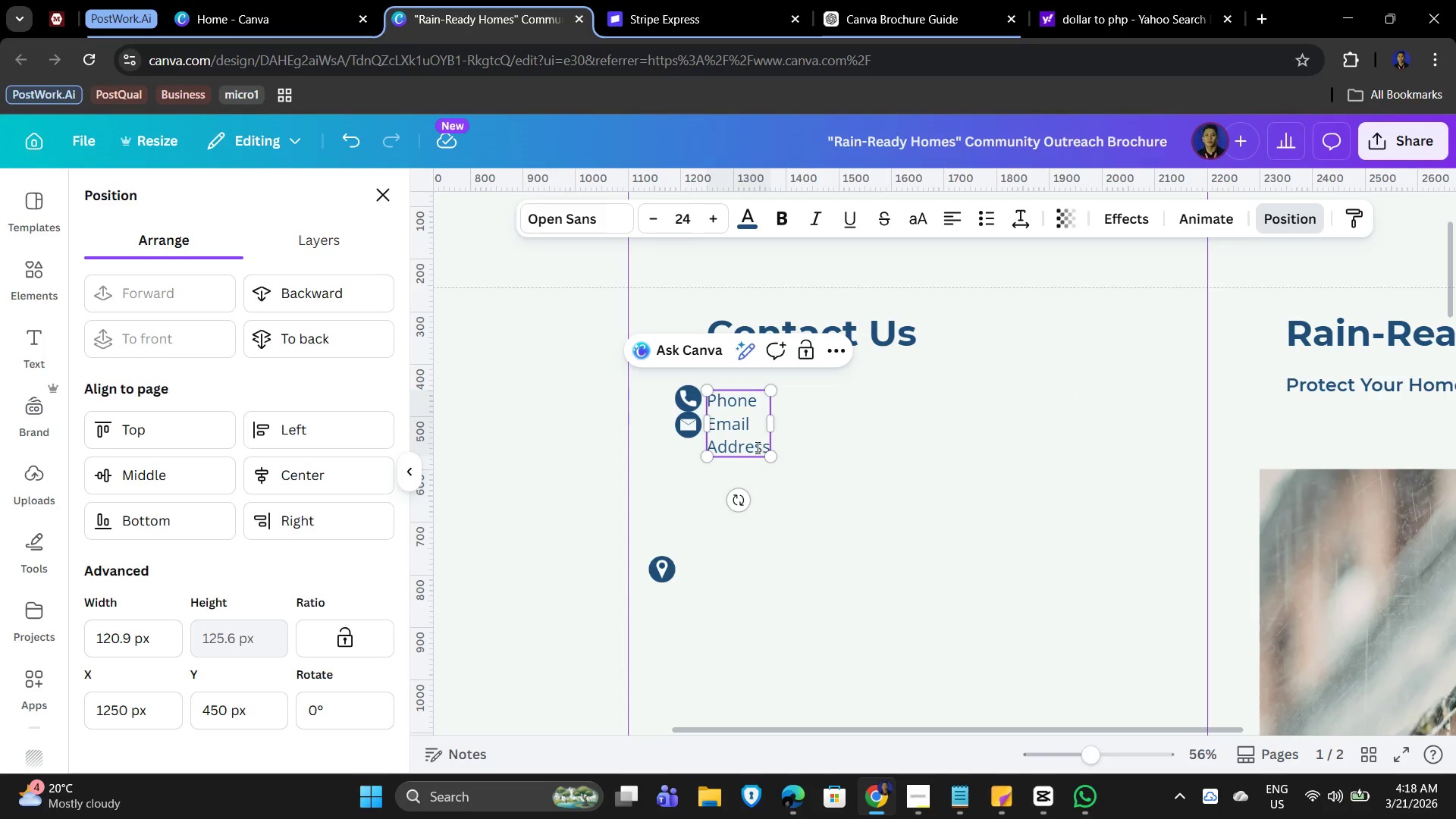 
key(Control+A)
 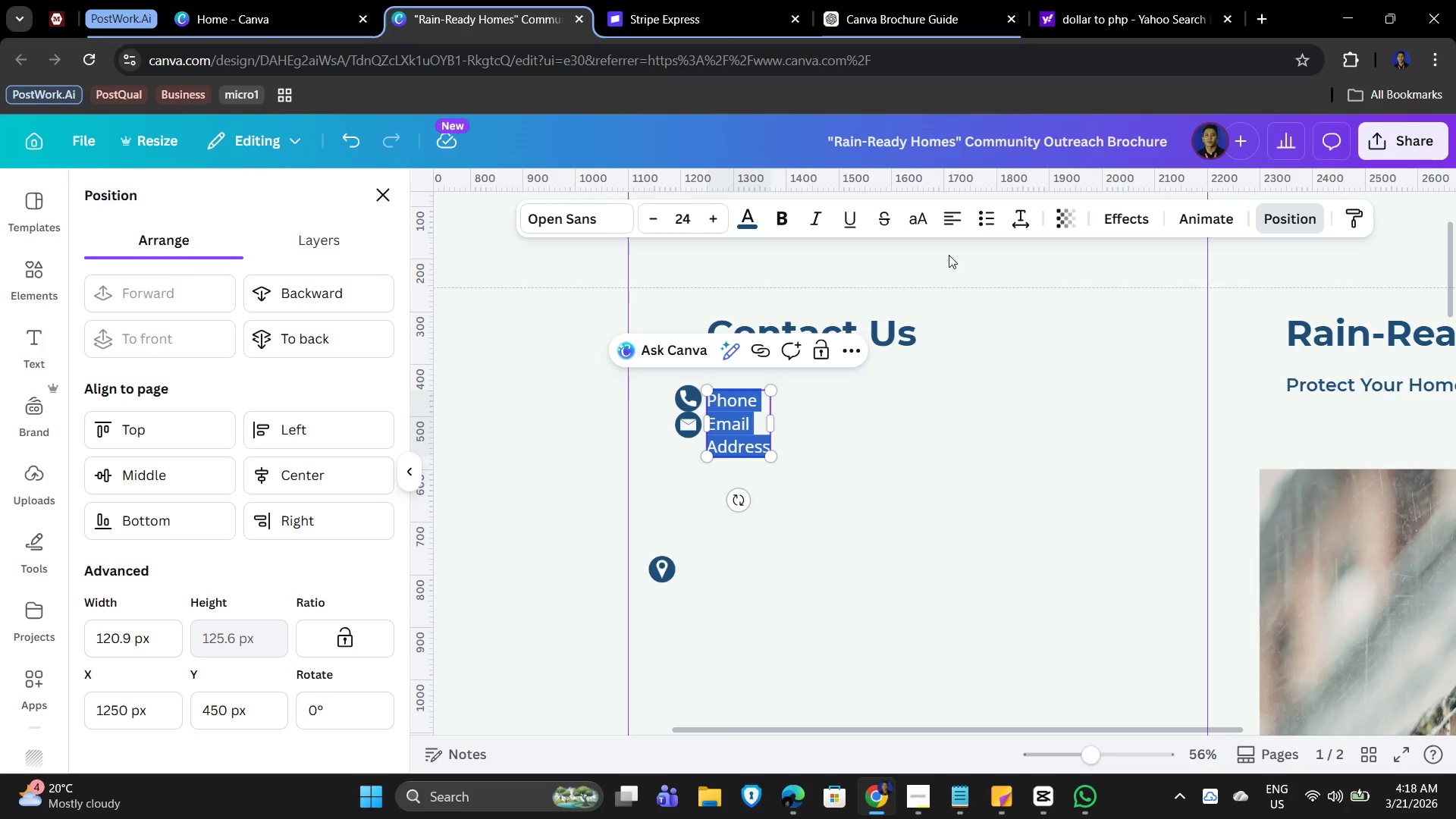 
left_click([1028, 210])
 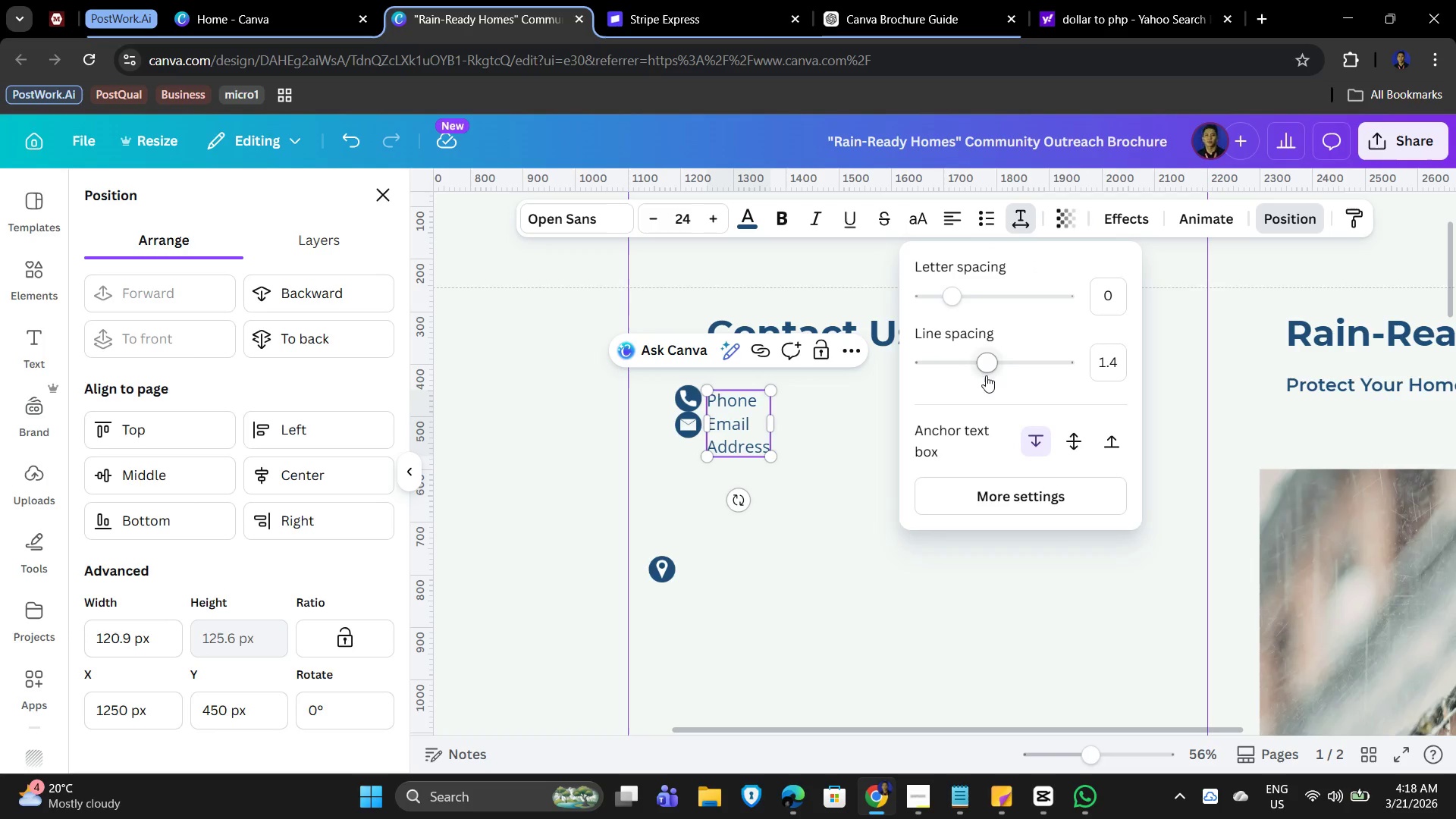 
left_click_drag(start_coordinate=[987, 366], to_coordinate=[1000, 365])
 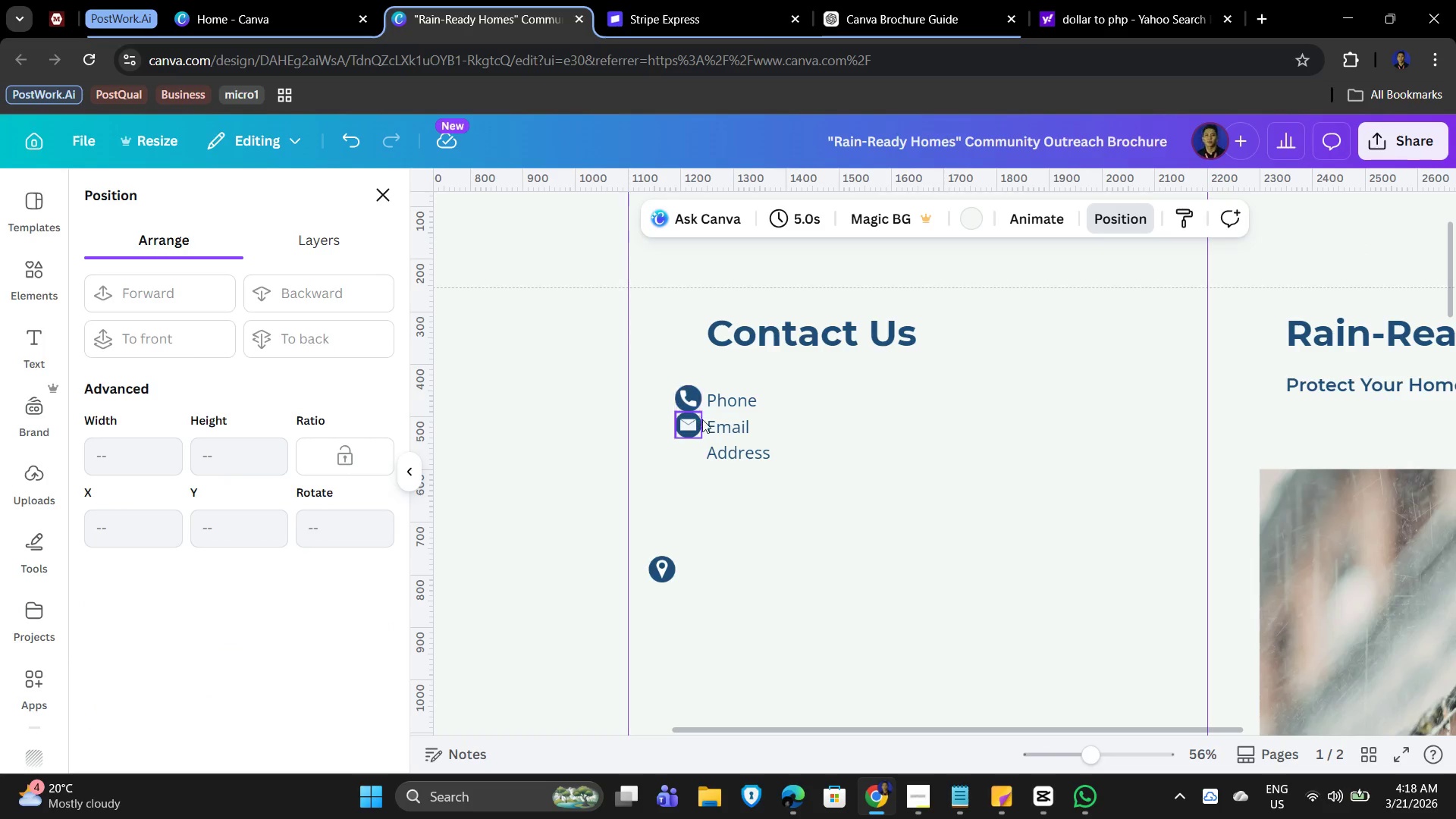 
left_click([742, 431])
 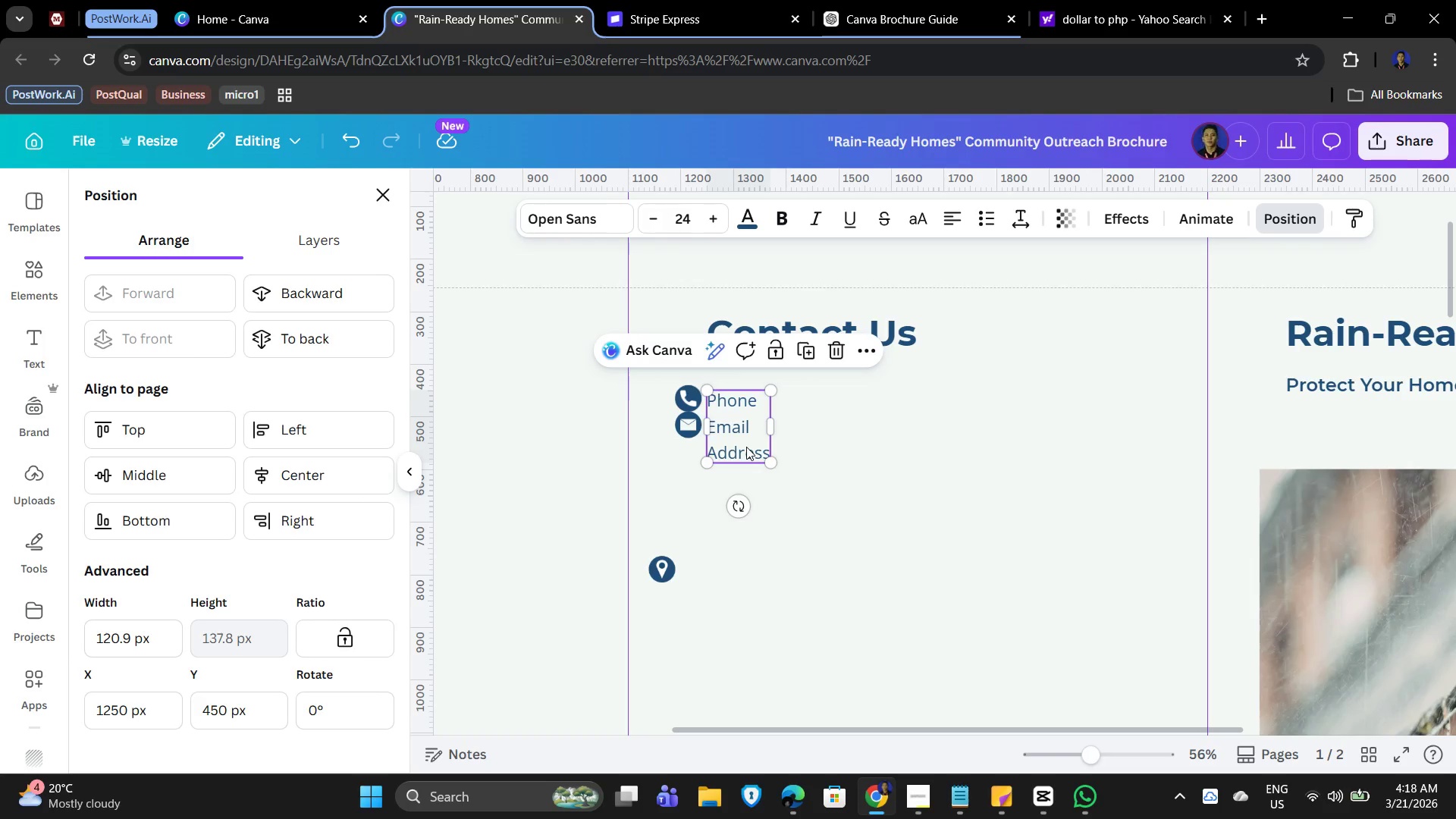 
key(Control+A)
 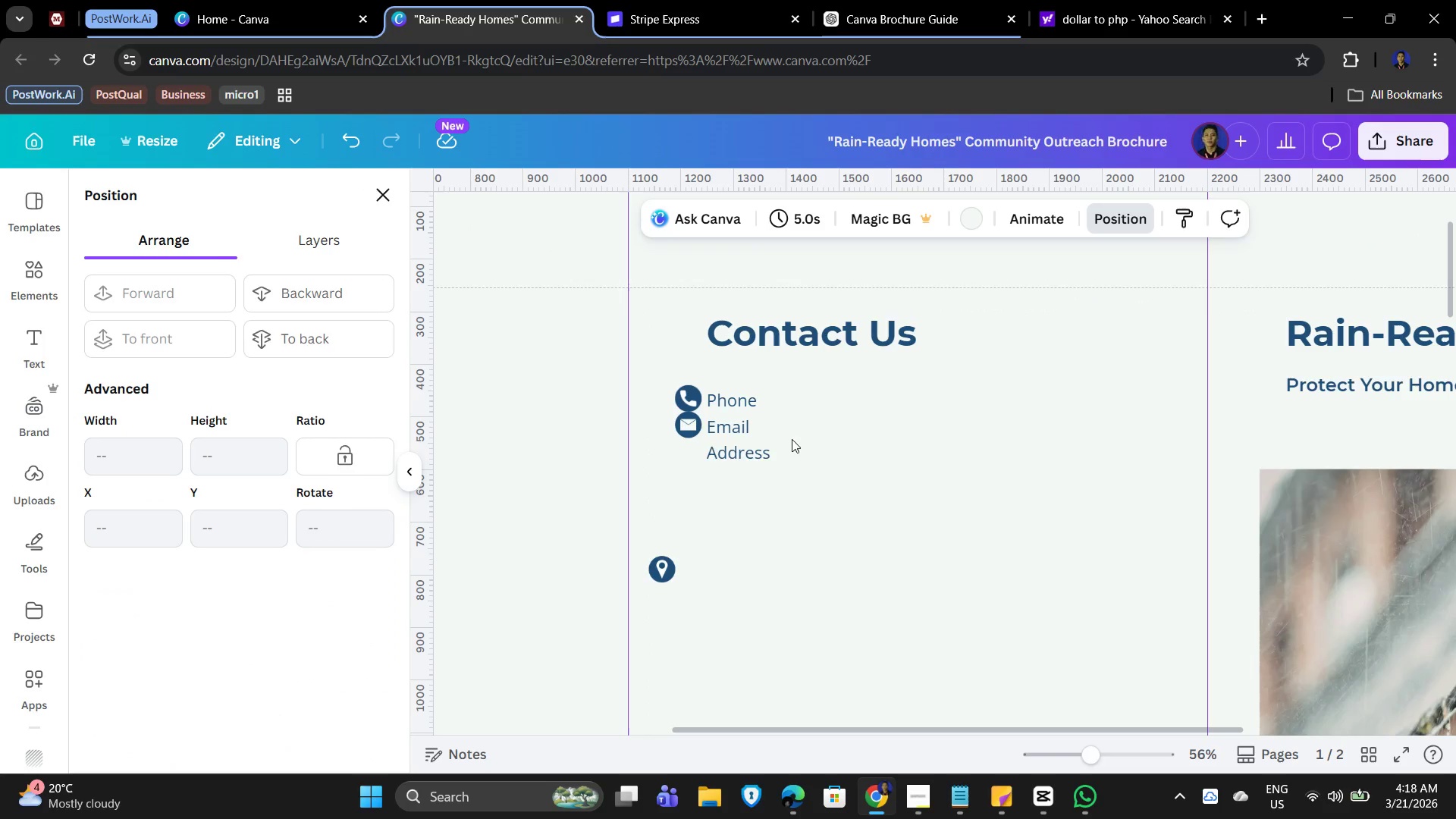 
double_click([748, 421])
 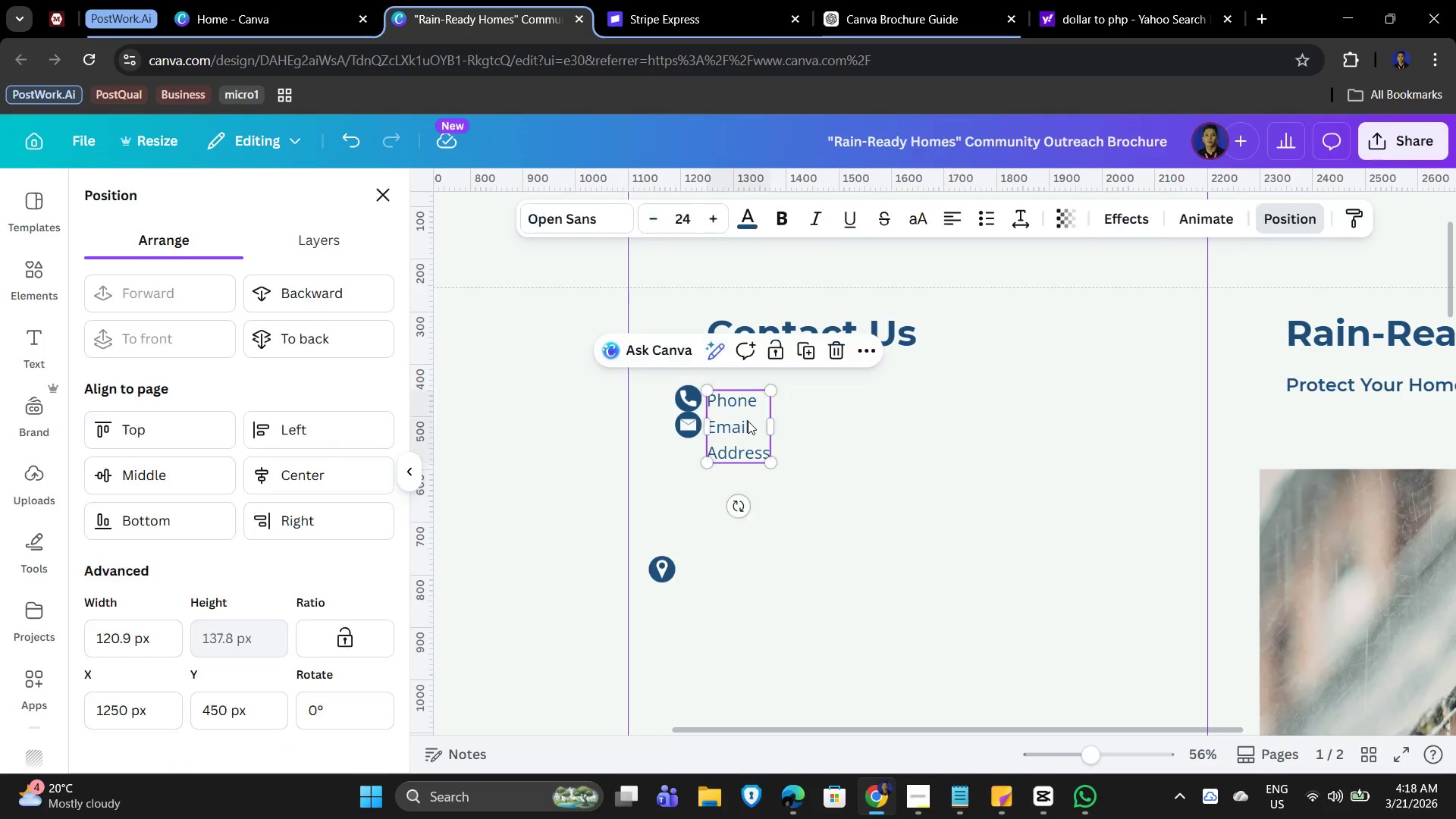 
triple_click([748, 421])
 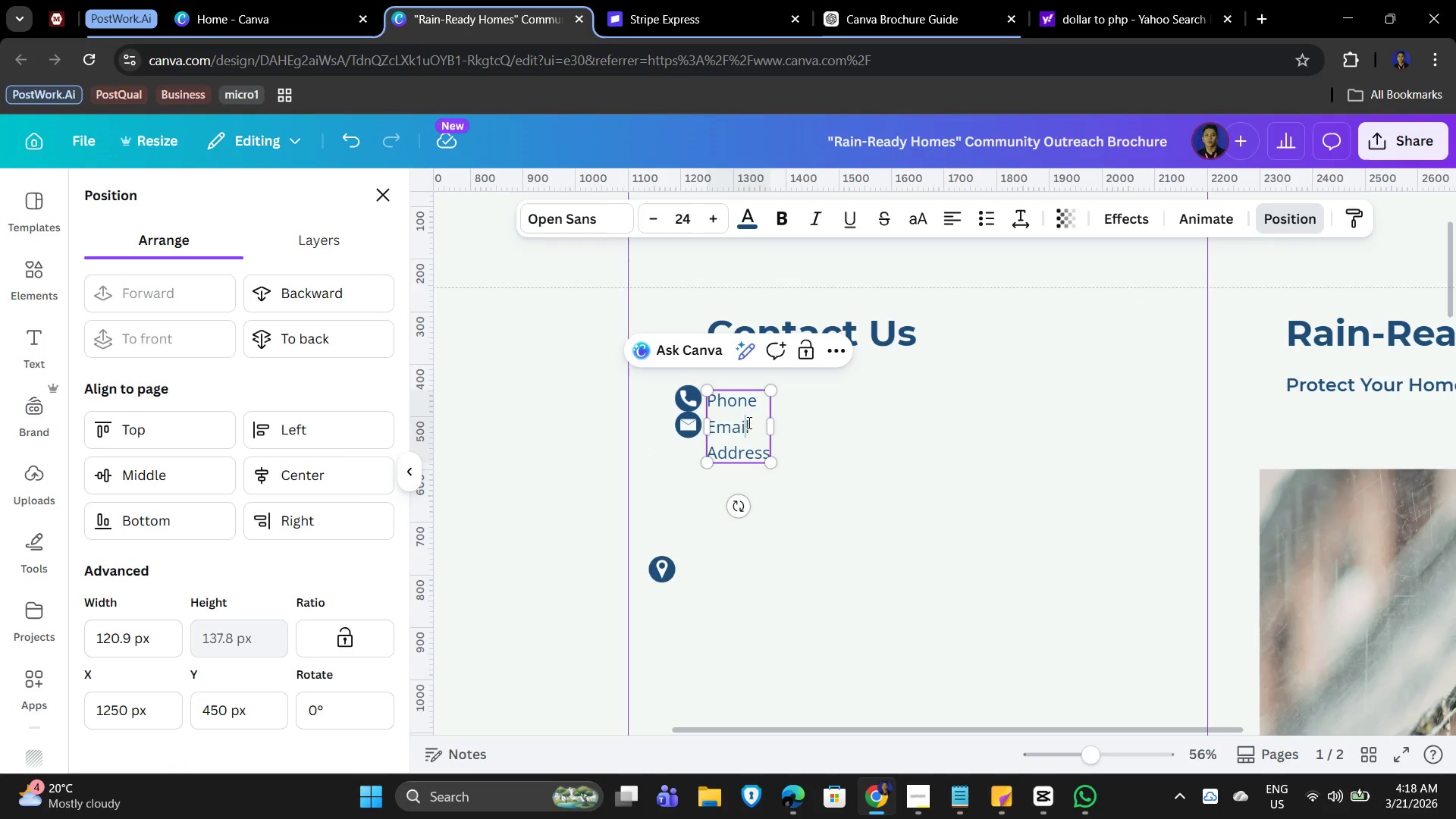 
key(Control+A)
 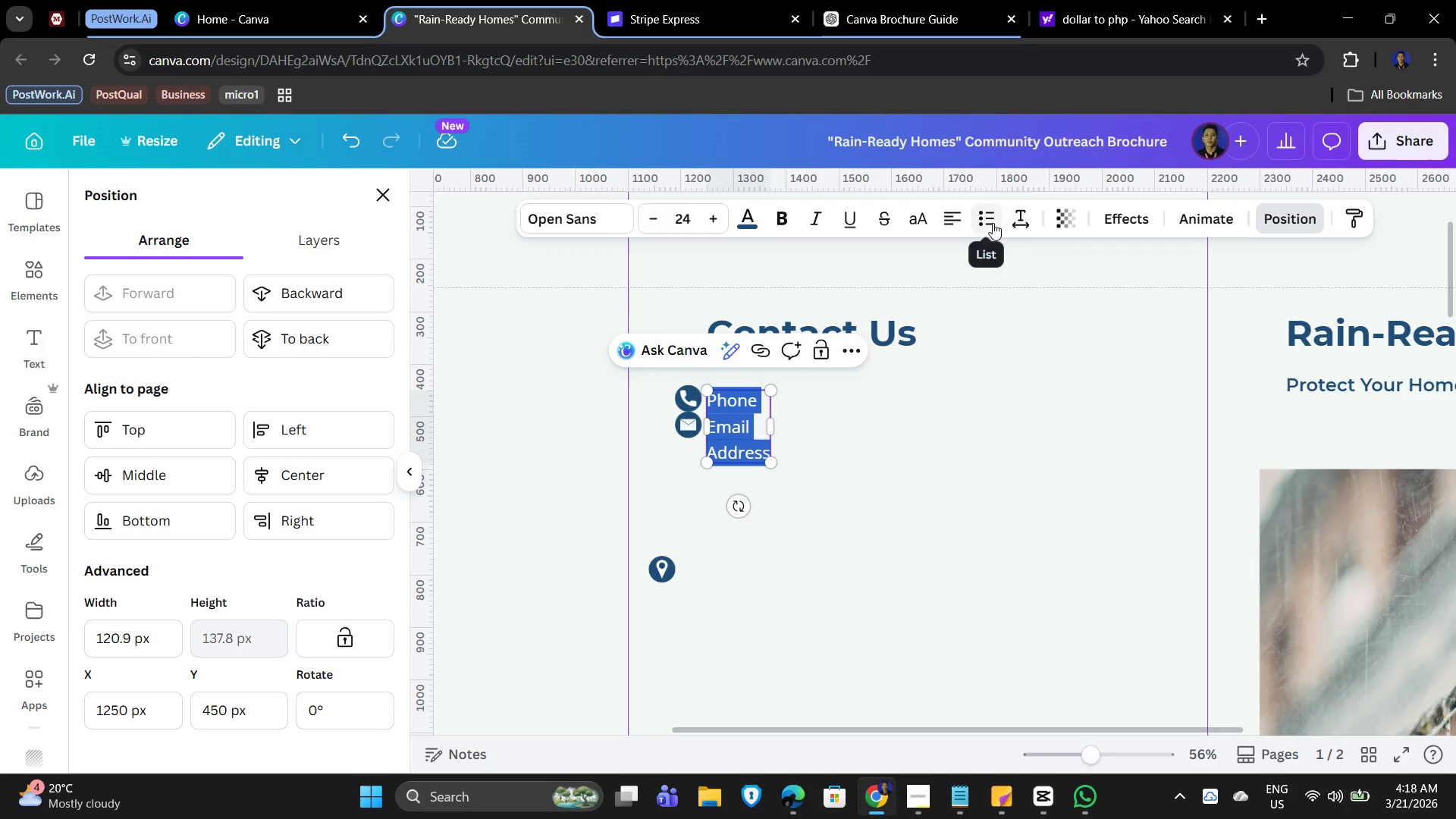 
left_click([1026, 212])
 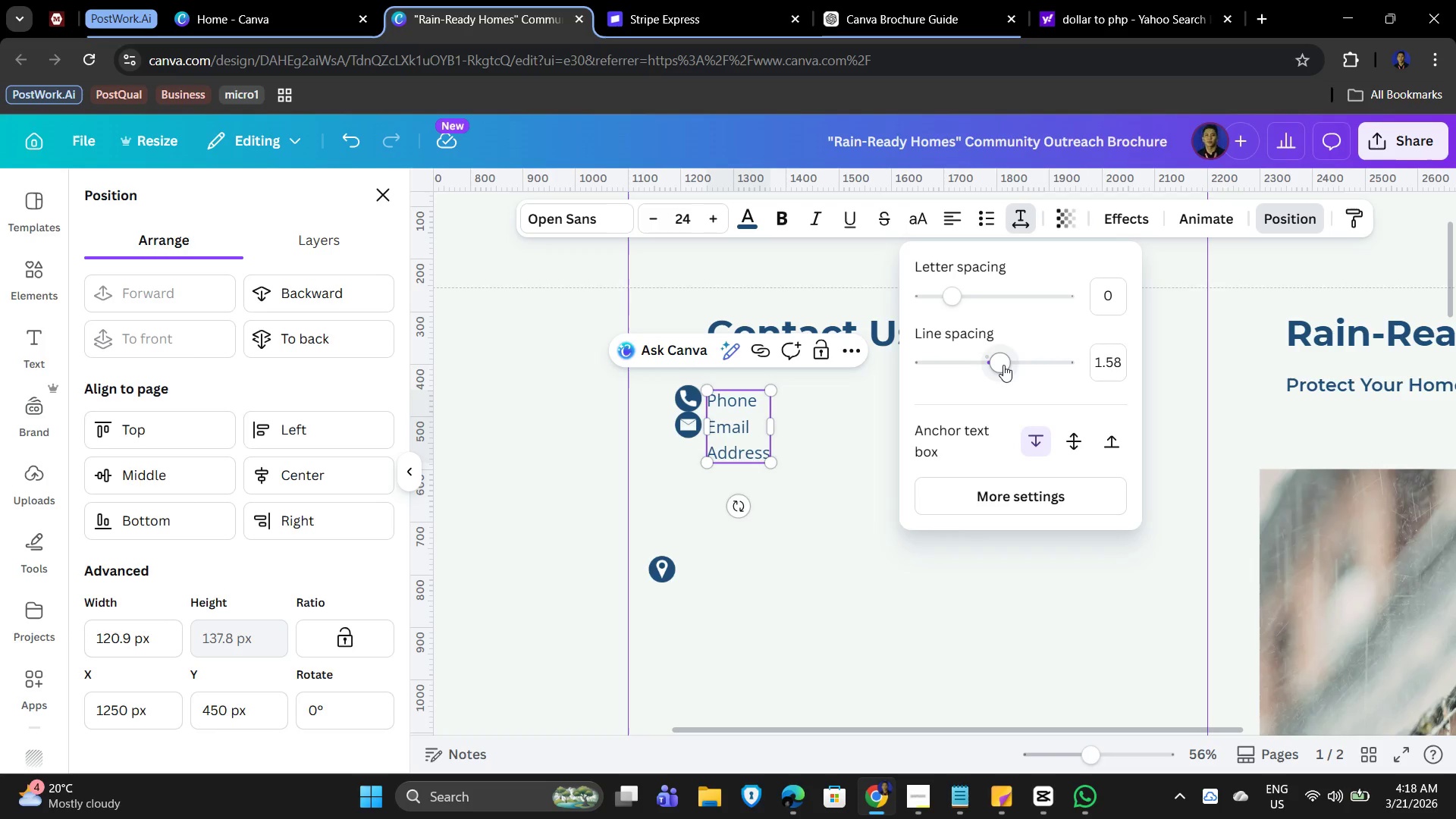 
left_click_drag(start_coordinate=[1001, 365], to_coordinate=[1031, 366])
 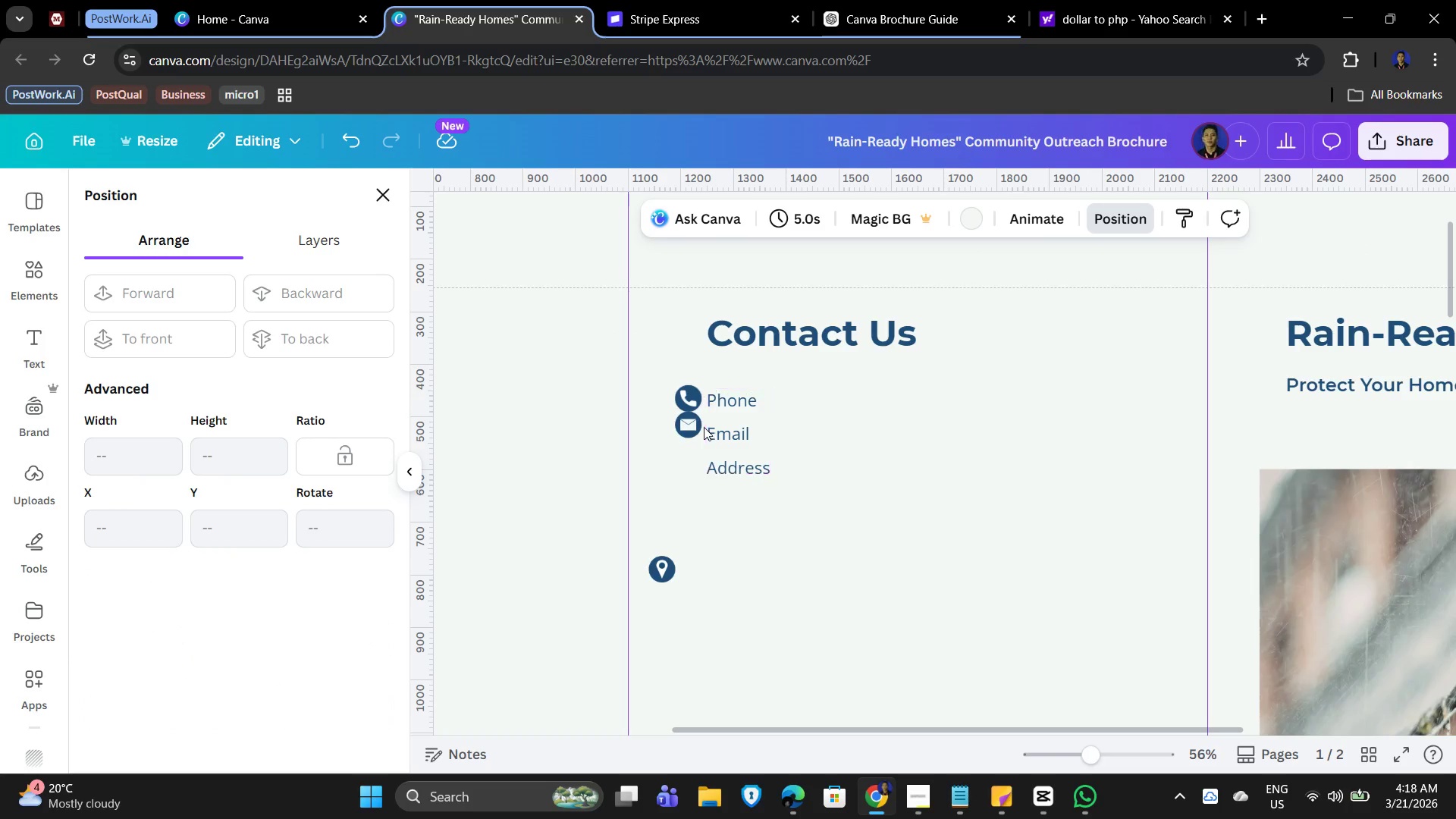 
left_click_drag(start_coordinate=[690, 424], to_coordinate=[689, 436])
 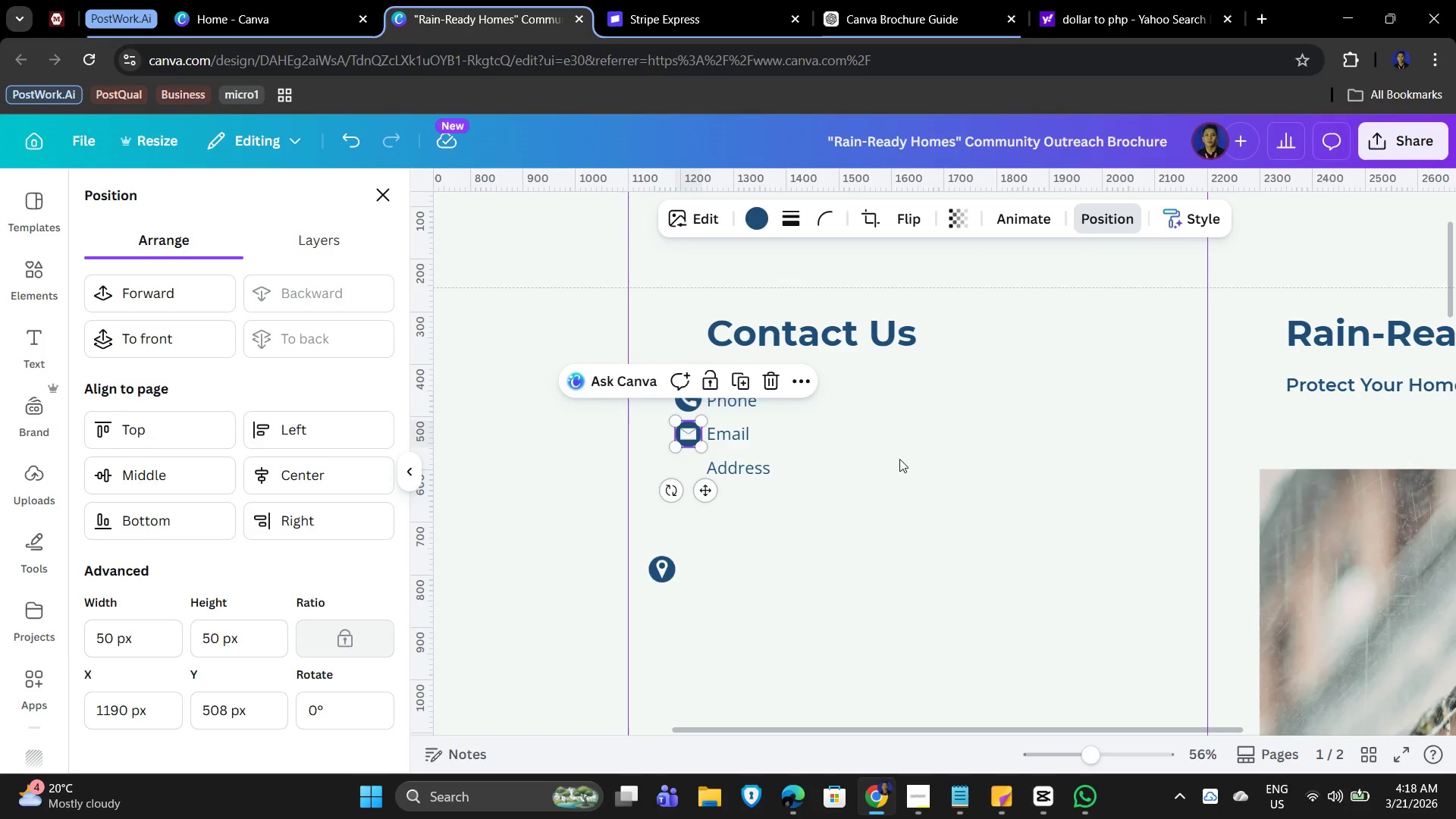 
left_click([899, 459])
 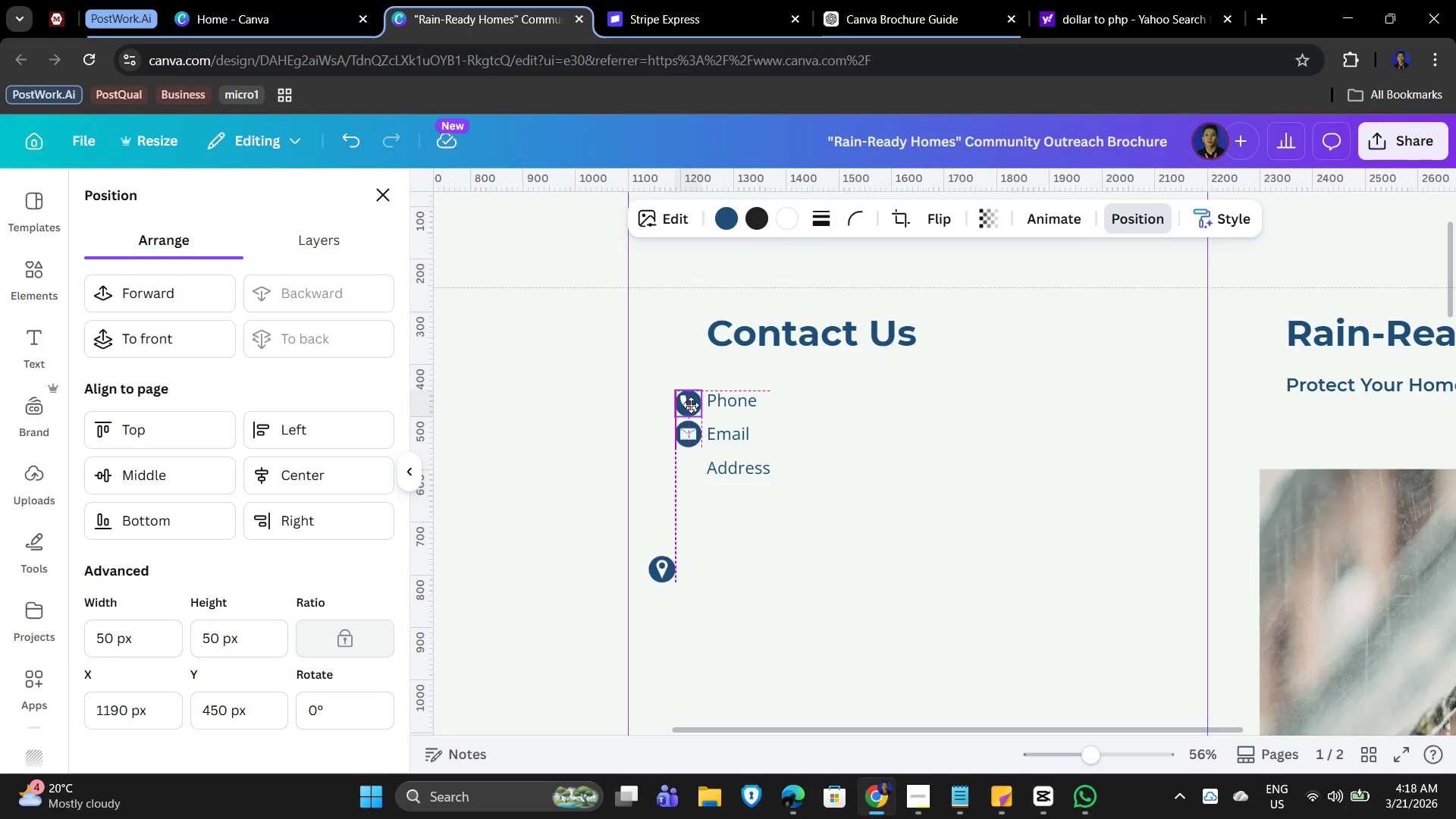 
left_click([691, 400])
 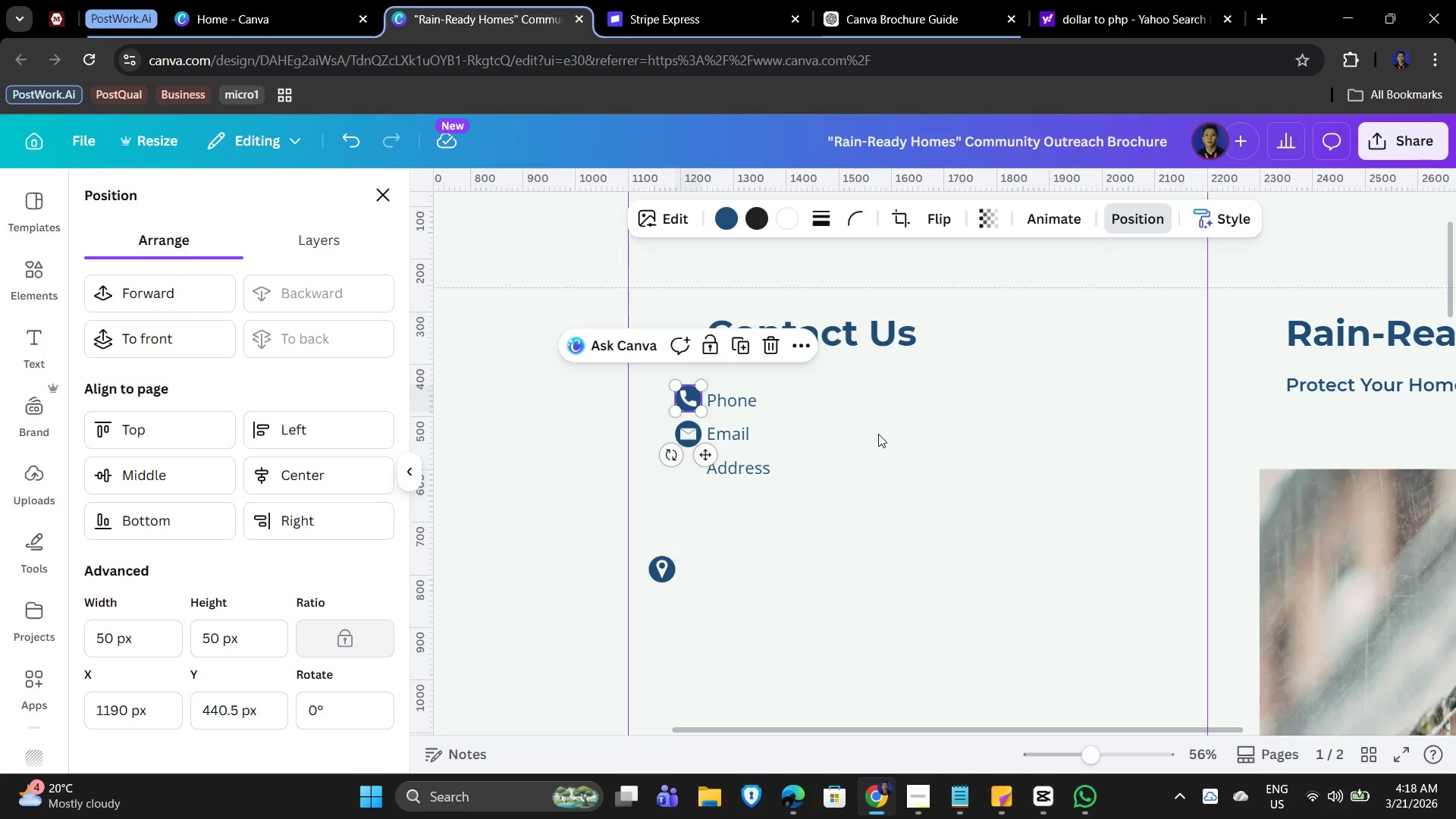 
left_click([878, 434])
 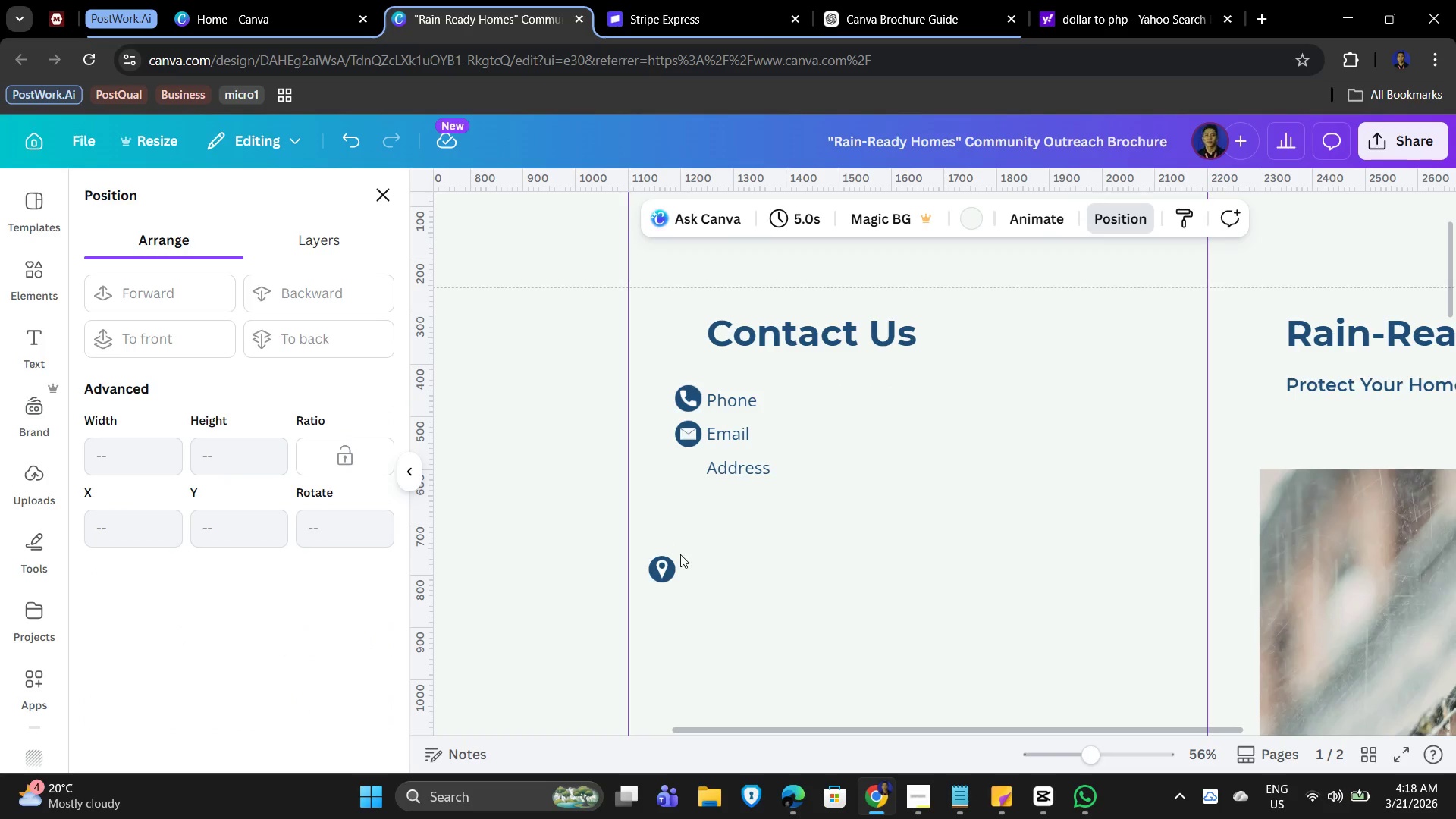 
left_click_drag(start_coordinate=[658, 573], to_coordinate=[686, 470])
 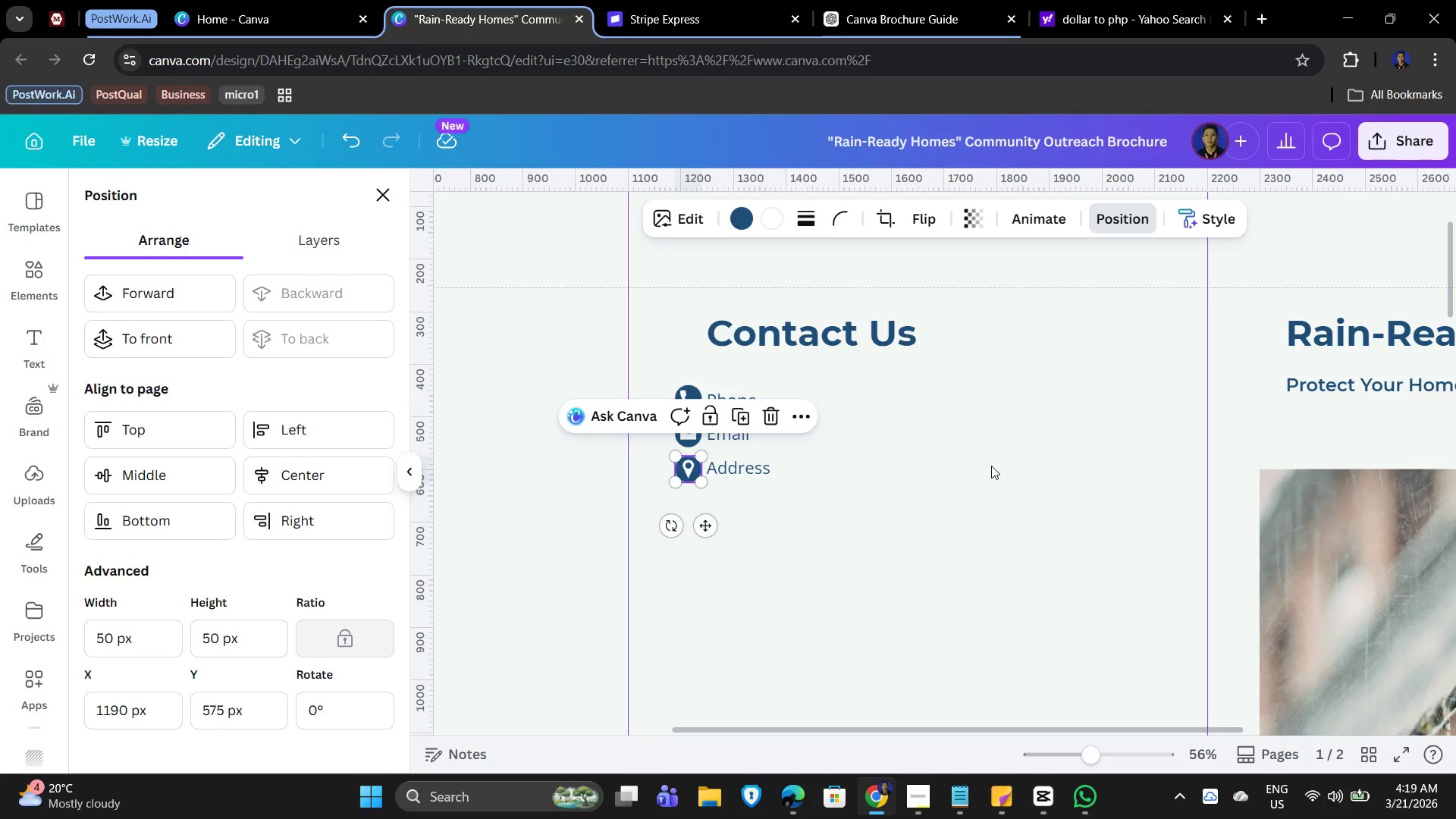 
left_click([991, 466])
 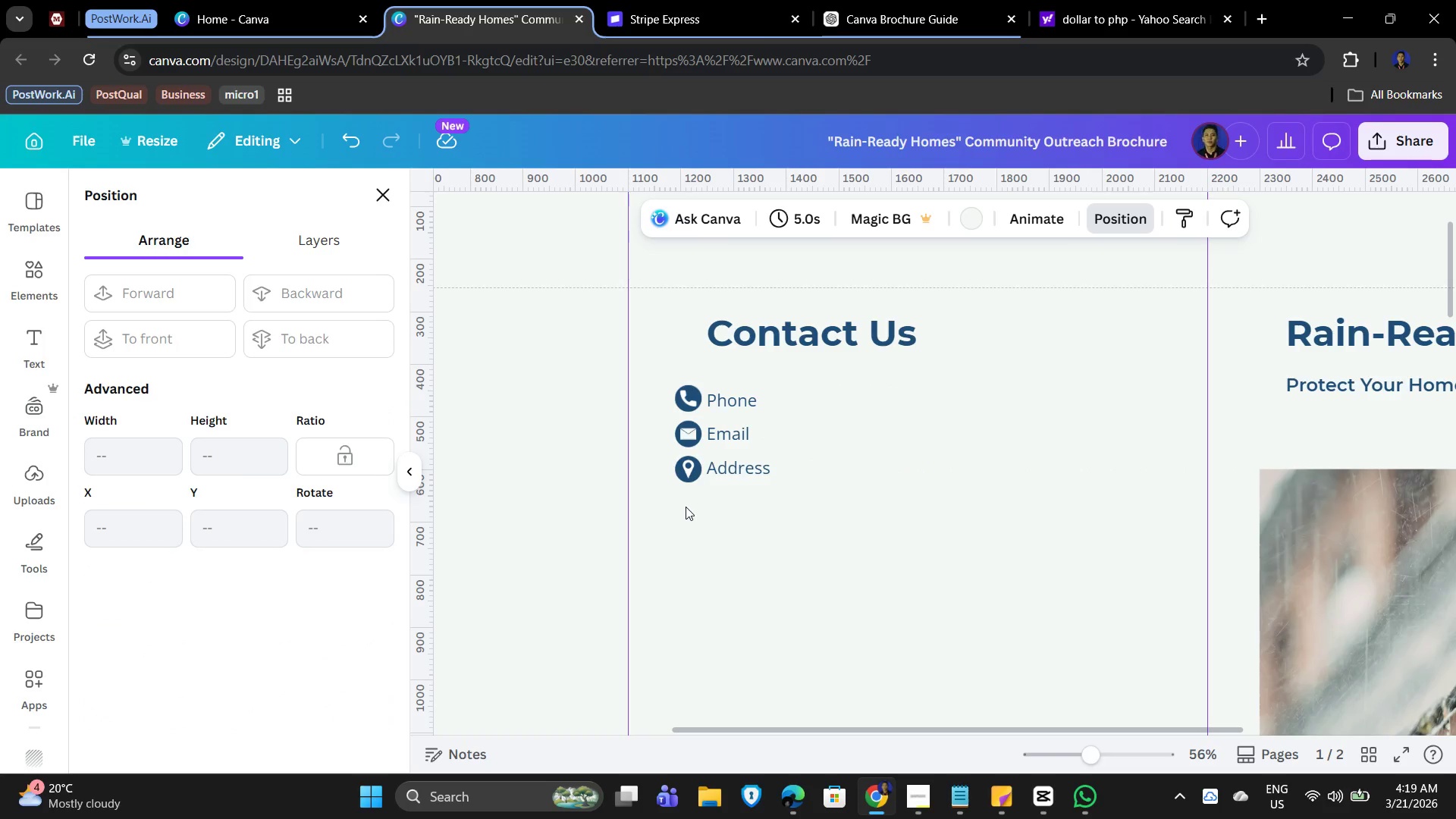 
left_click([686, 391])
 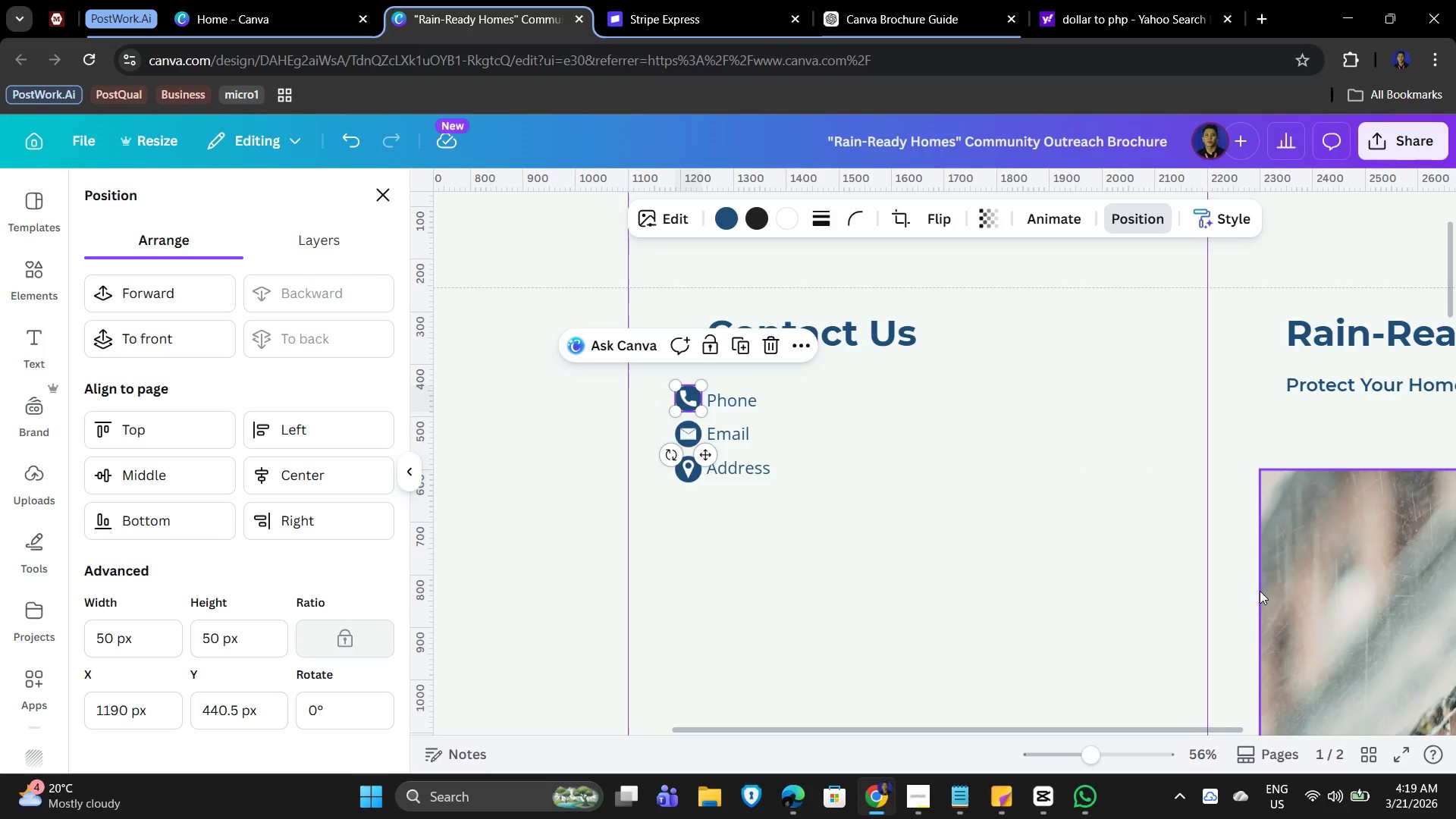 
key(ArrowLeft)
 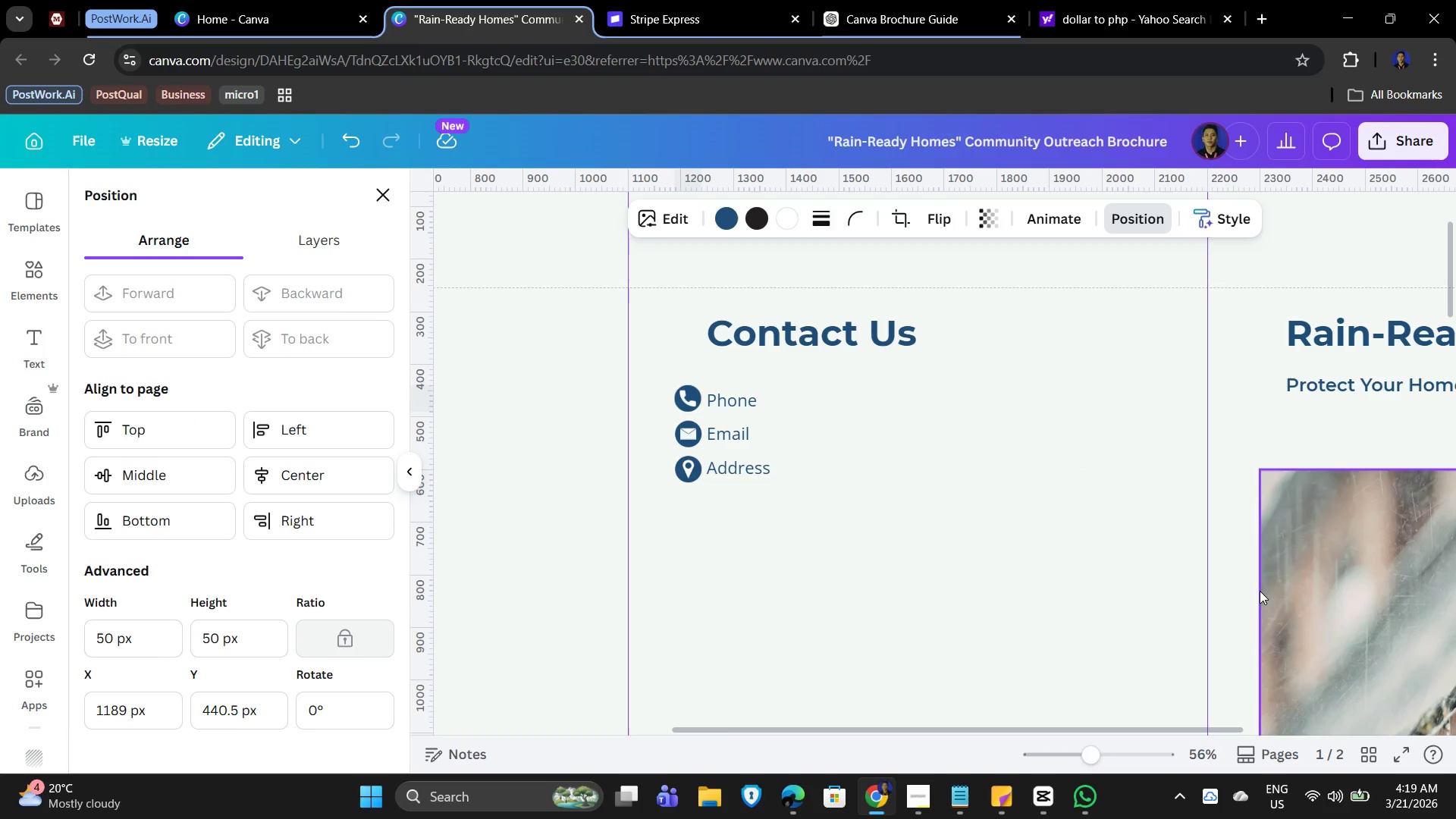 
key(ArrowLeft)
 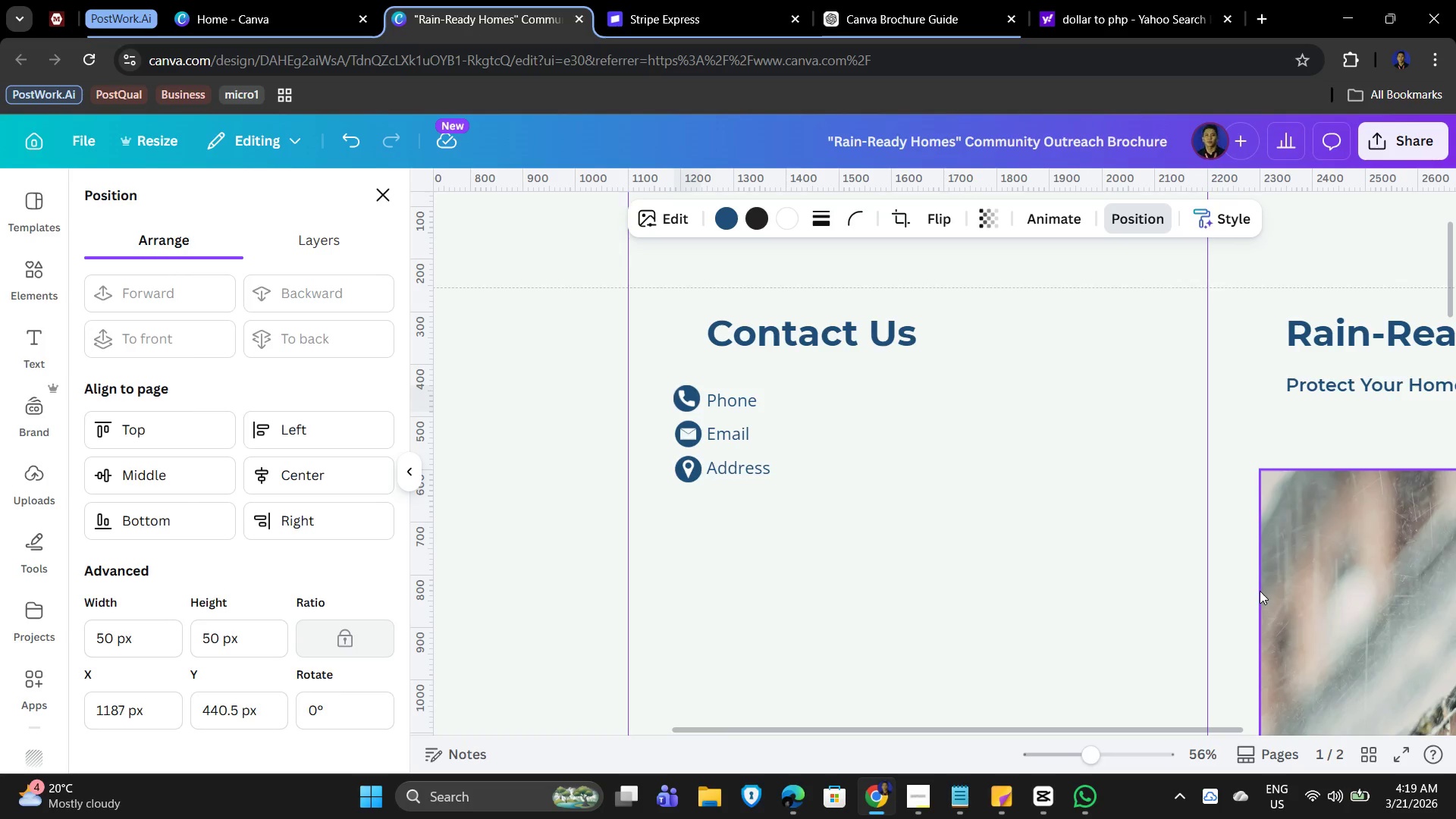 
key(ArrowLeft)
 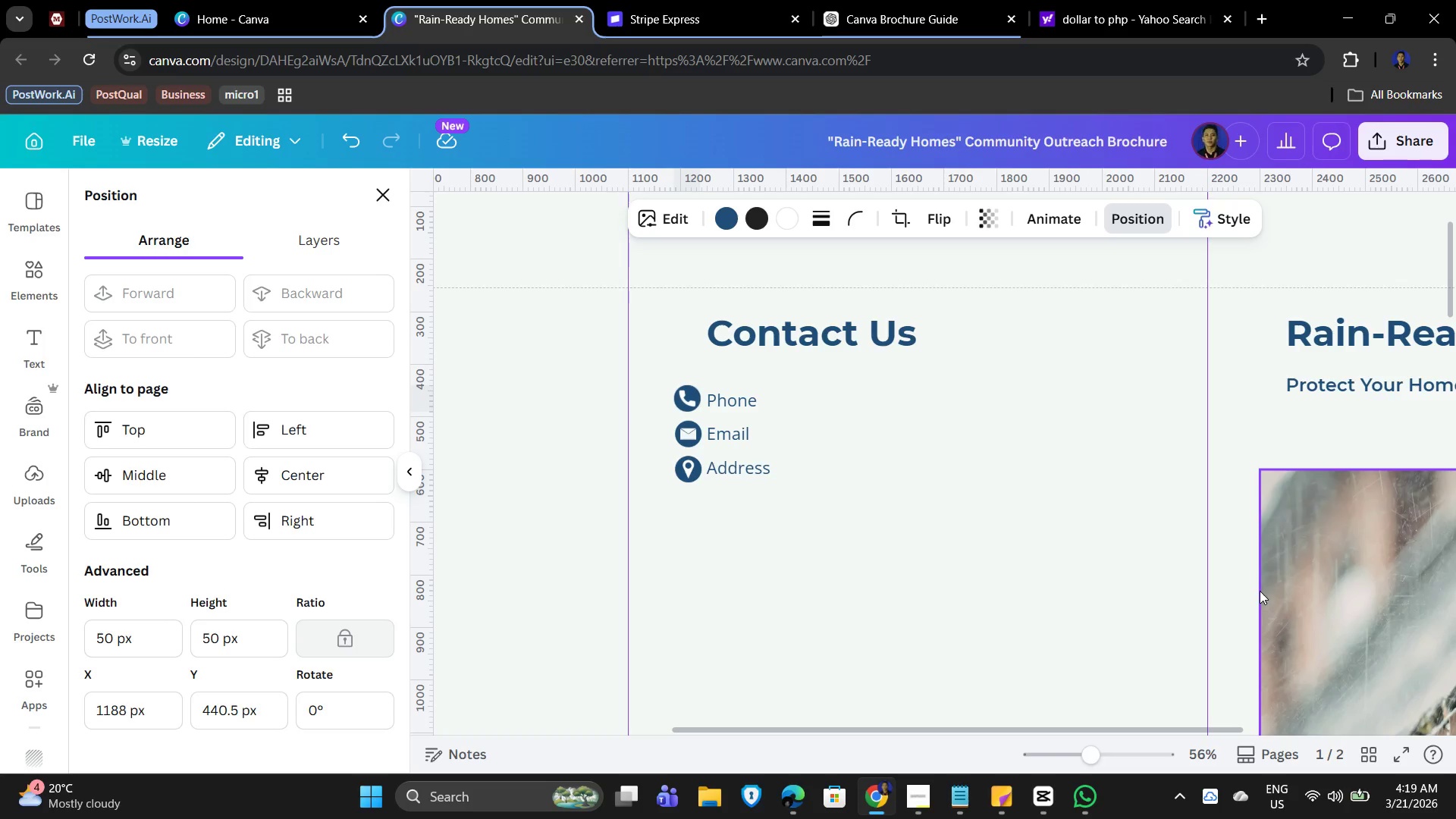 
key(ArrowRight)
 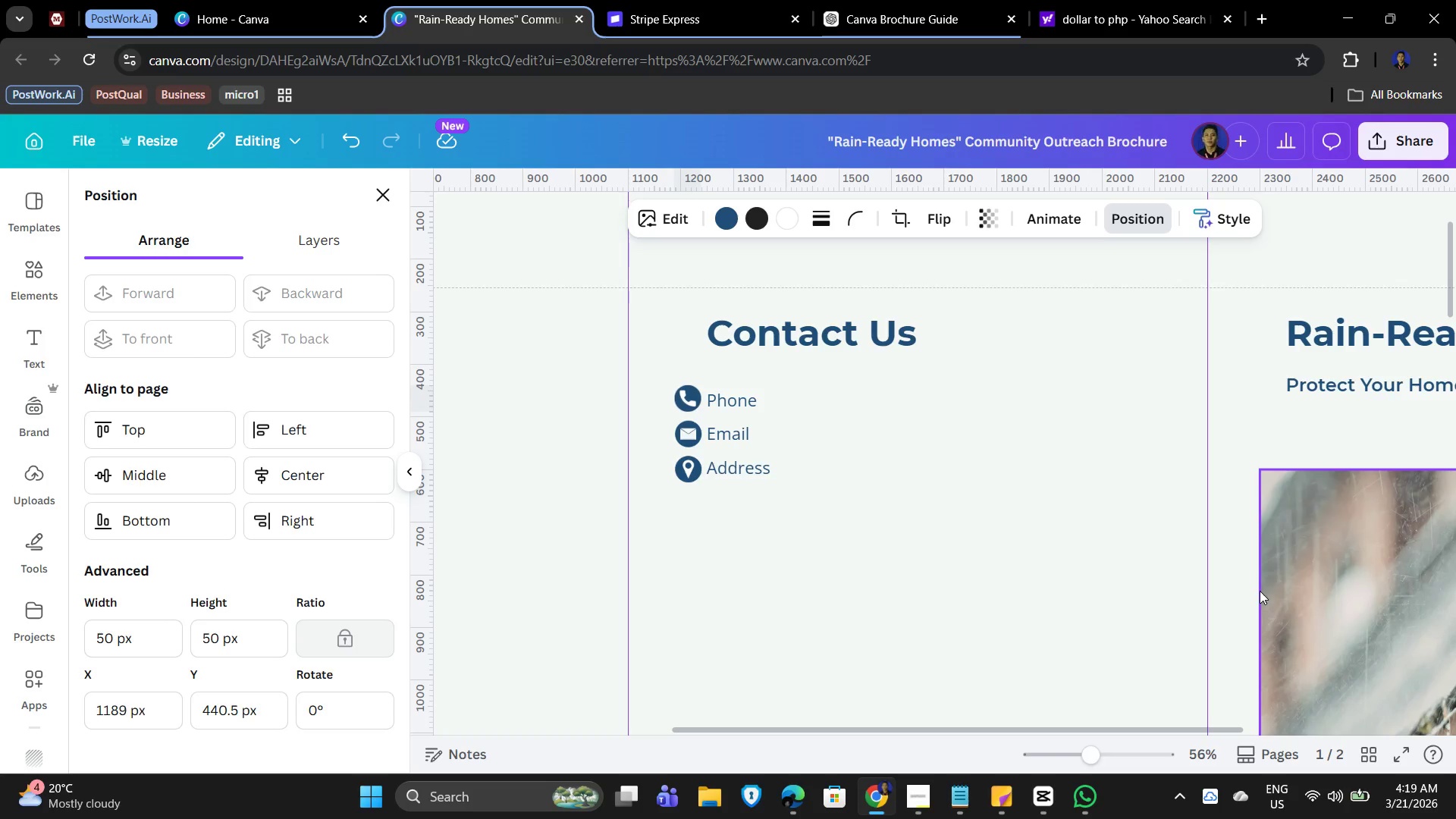 
key(ArrowRight)
 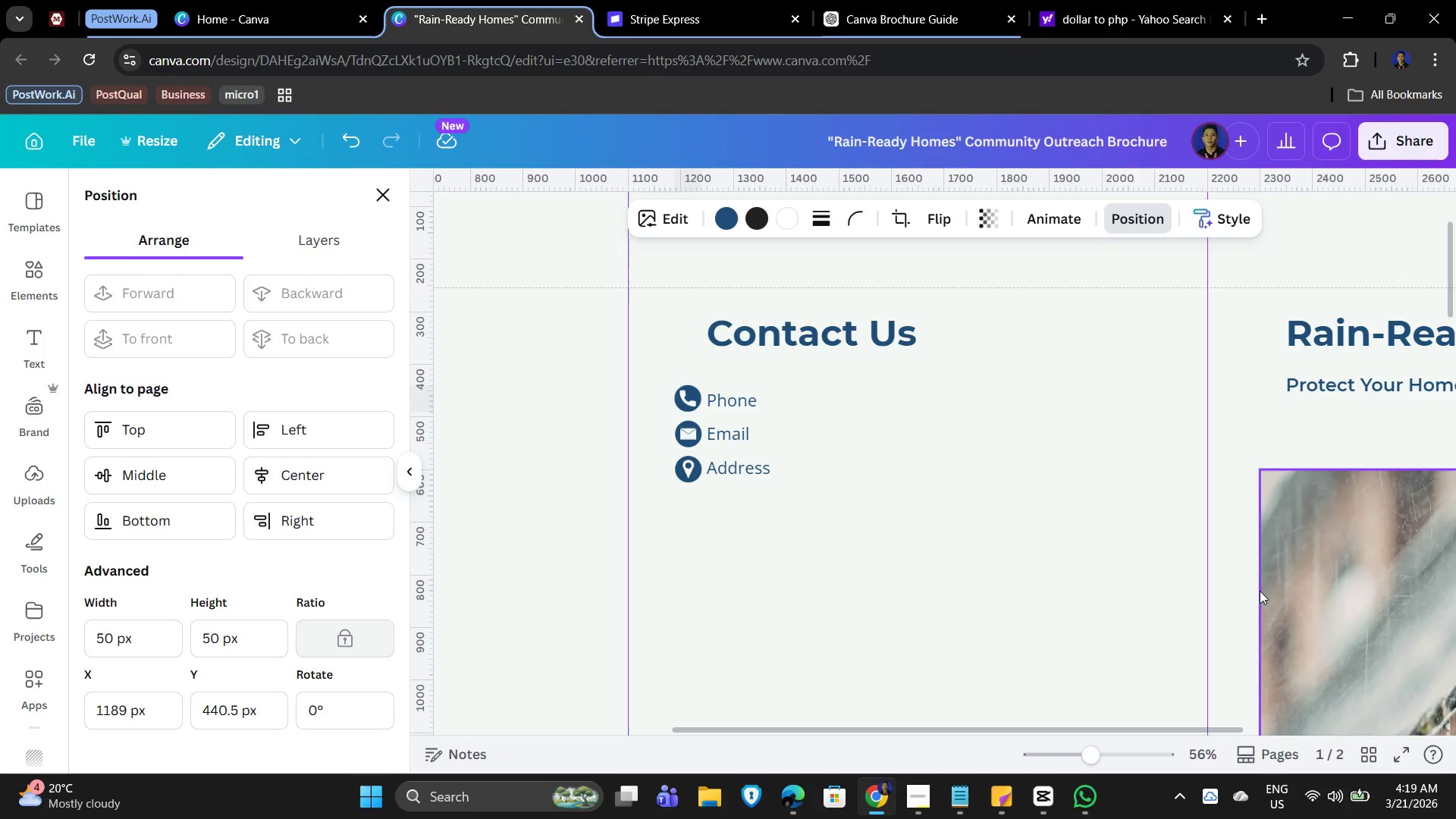 
key(ArrowRight)
 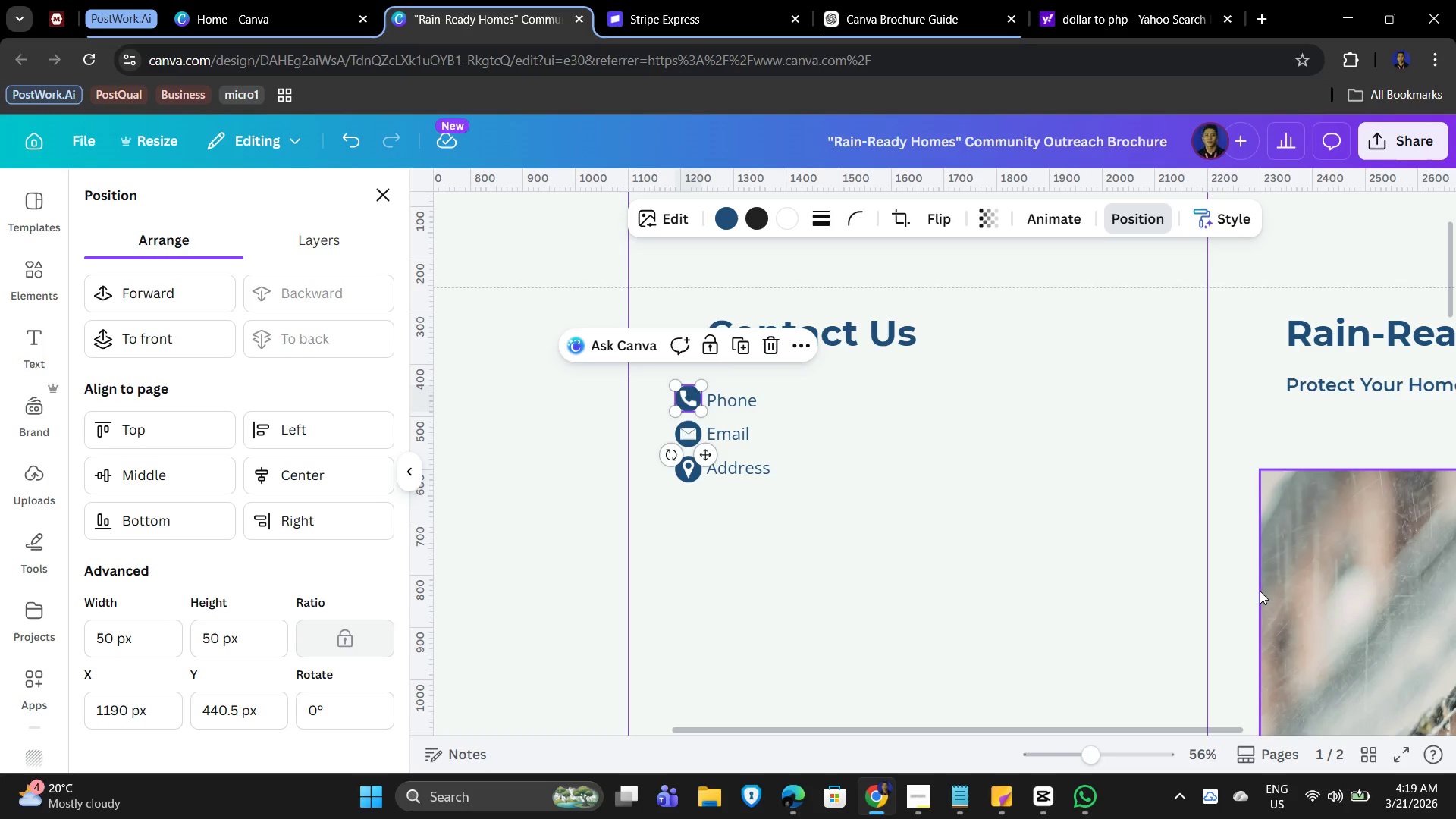 
key(ArrowDown)
 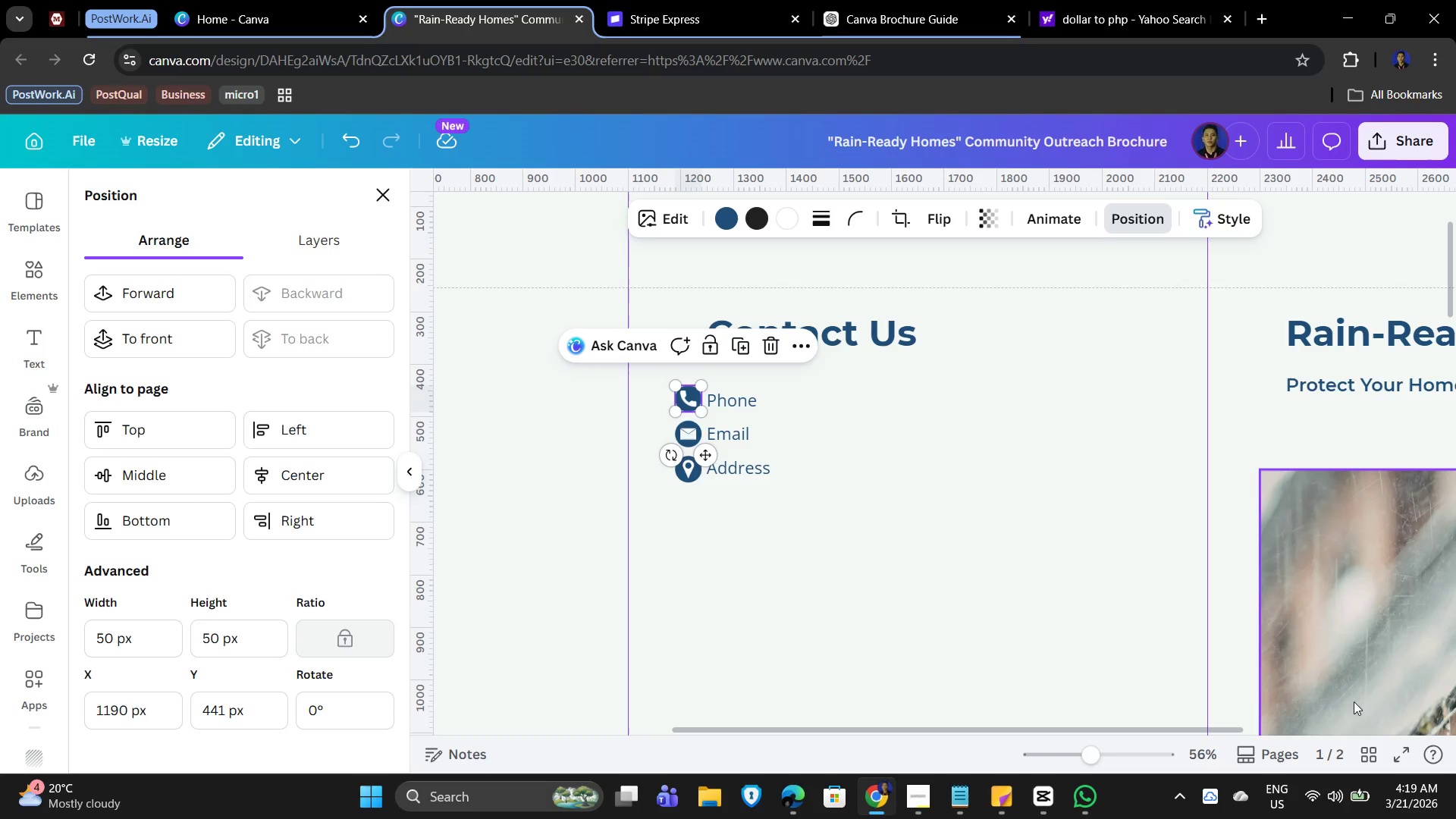 
left_click([951, 671])
 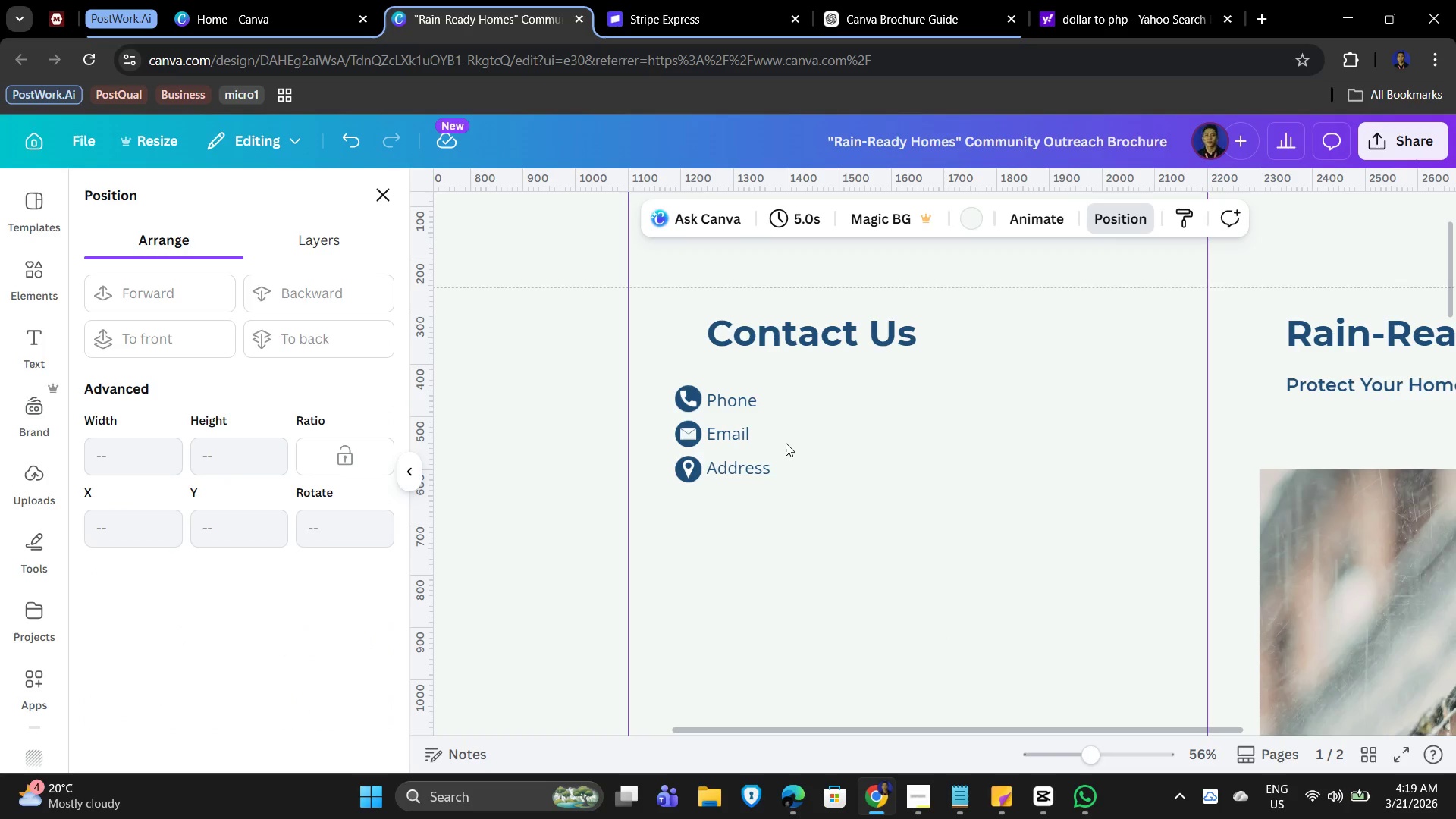 
double_click([776, 478])
 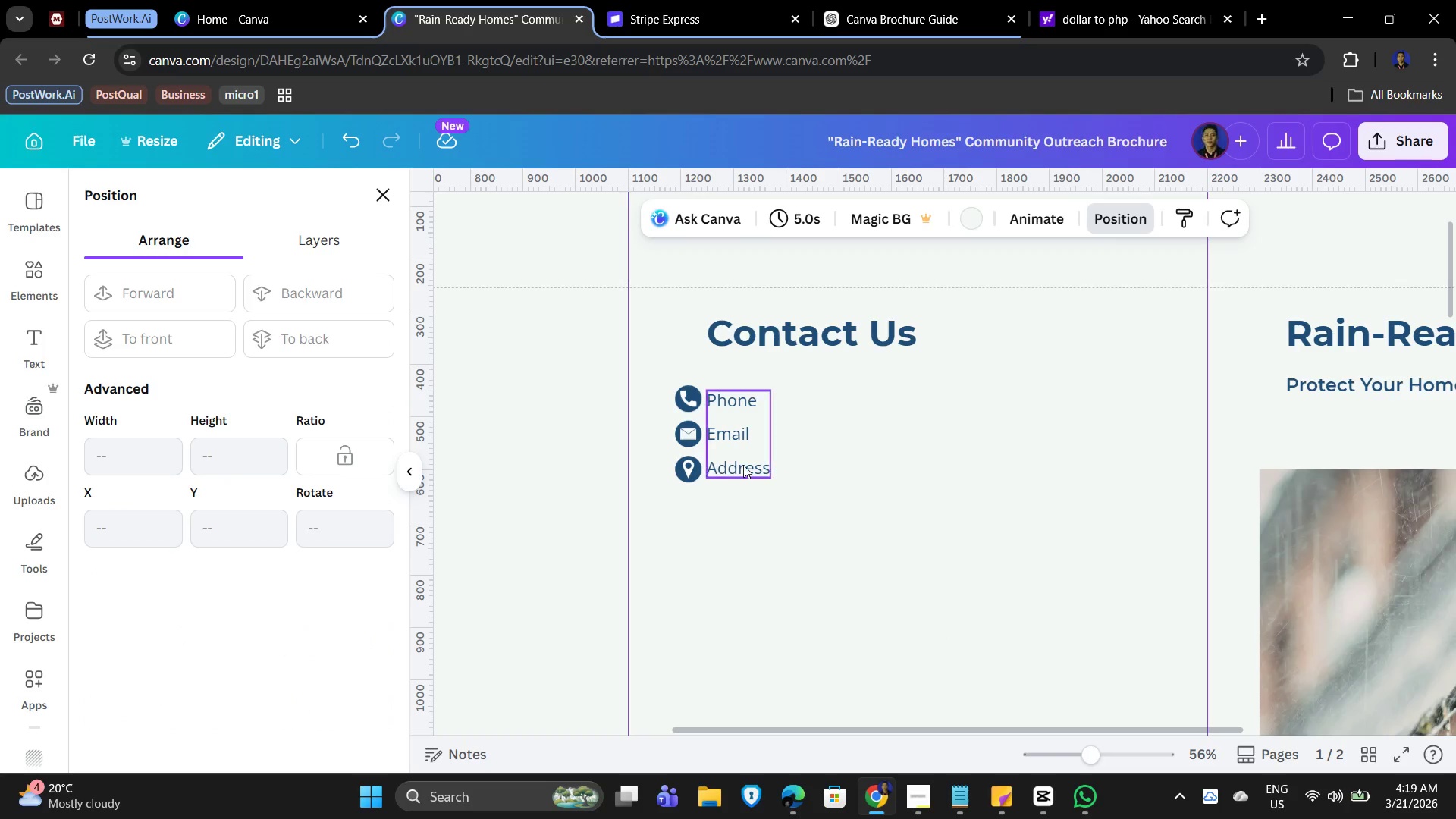 
triple_click([743, 465])
 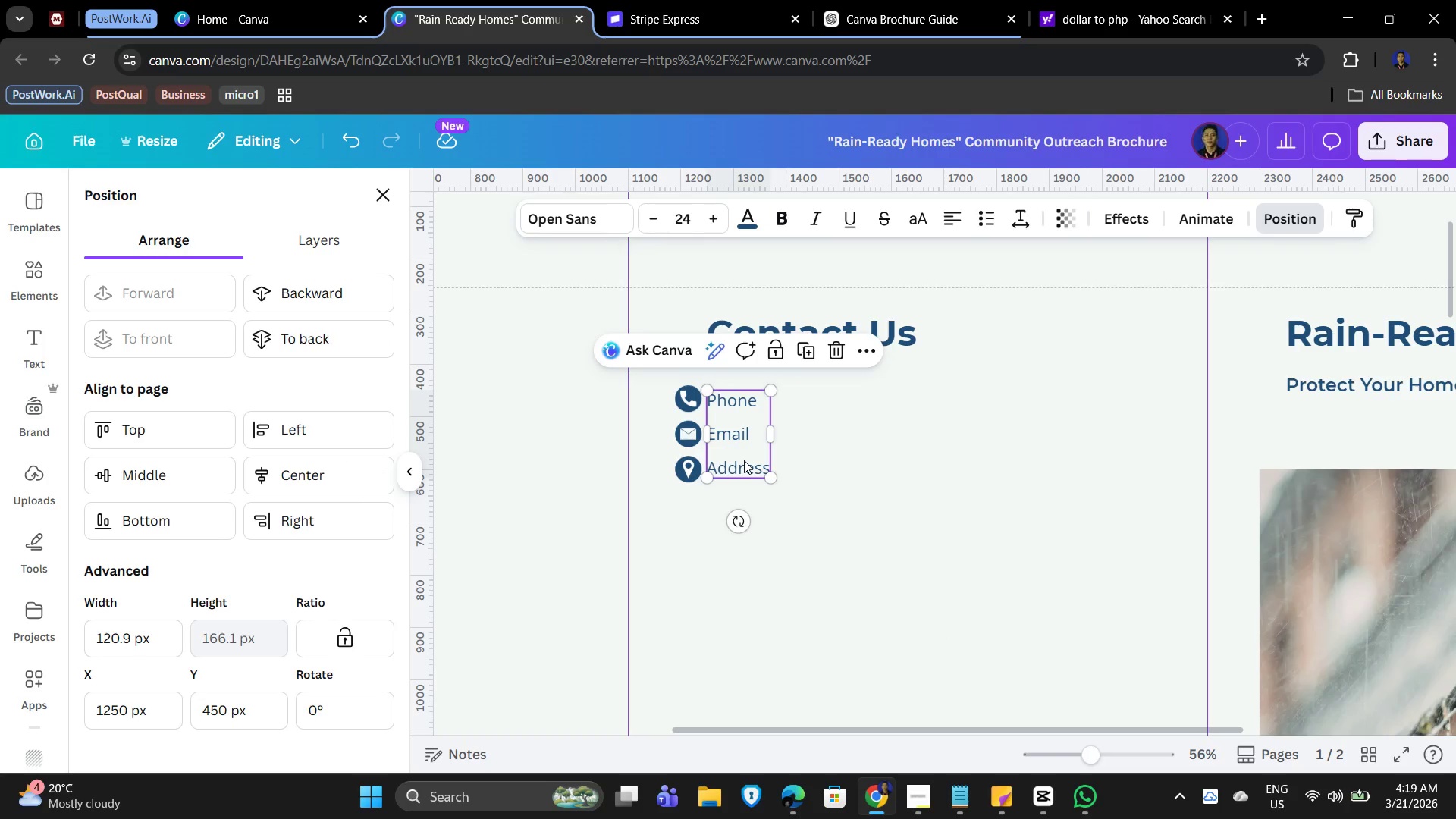 
key(Control+A)
 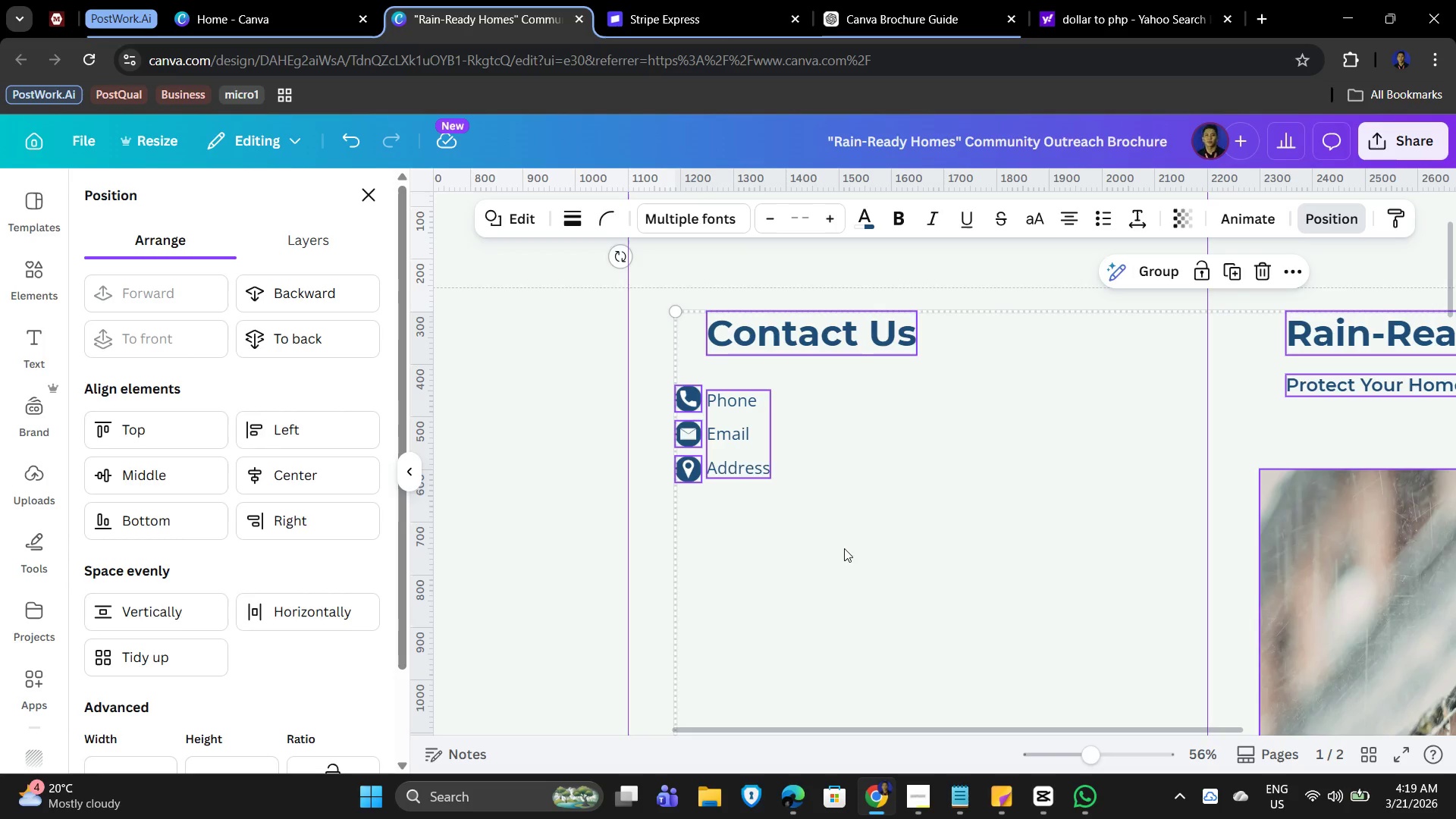 
left_click([937, 565])
 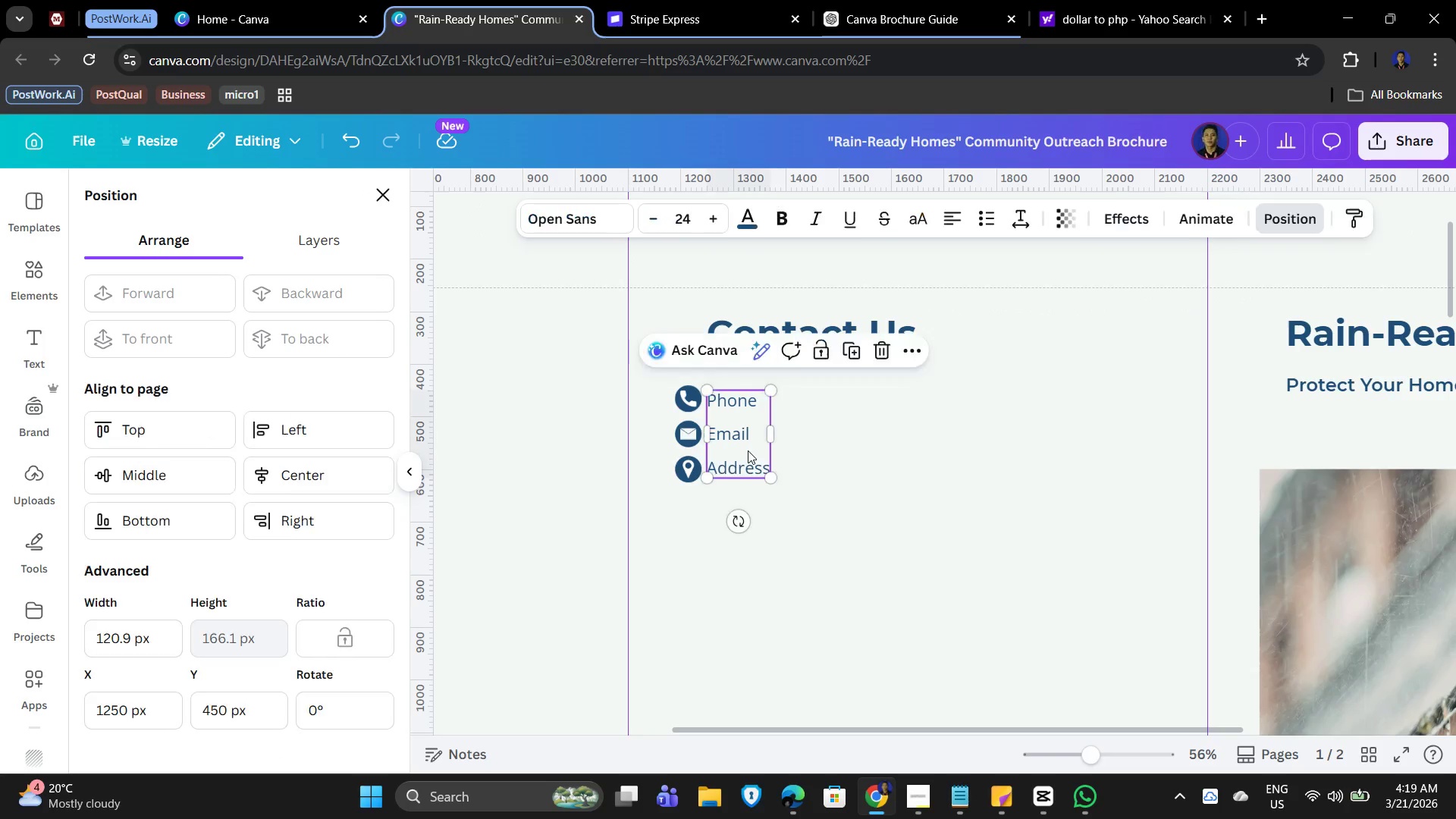 
double_click([748, 450])
 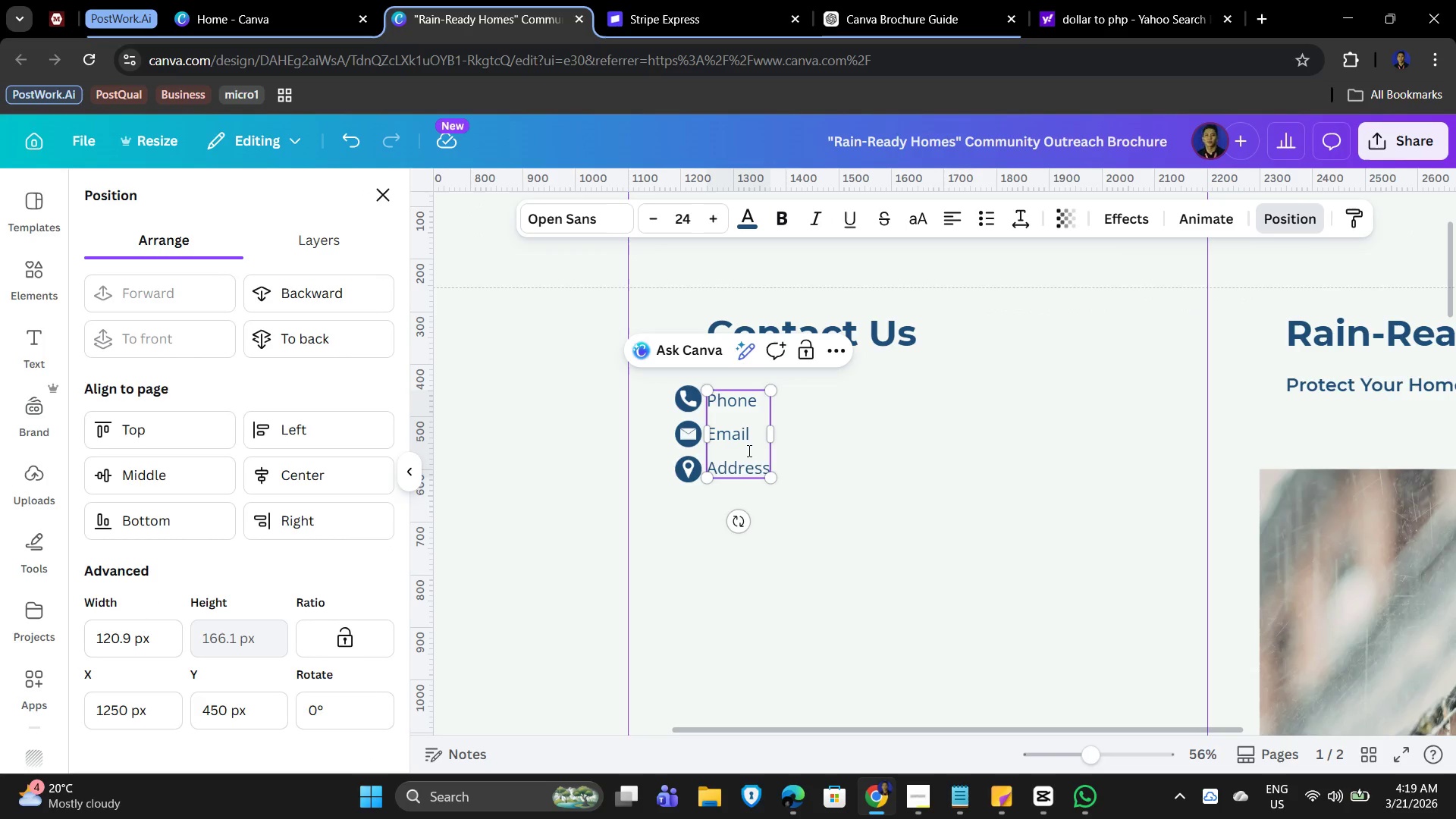 
key(Control+A)
 